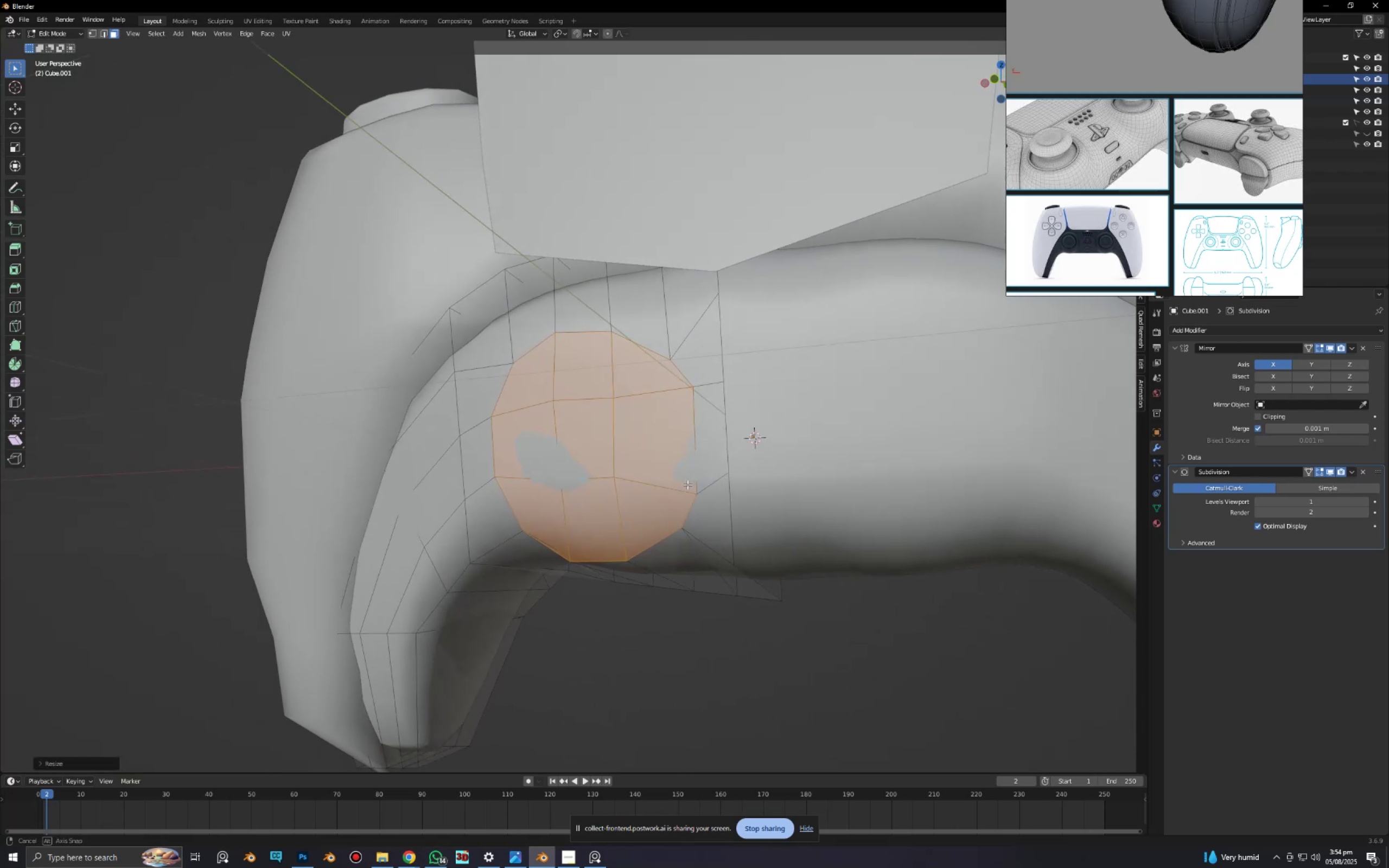 
key(Alt+E)
 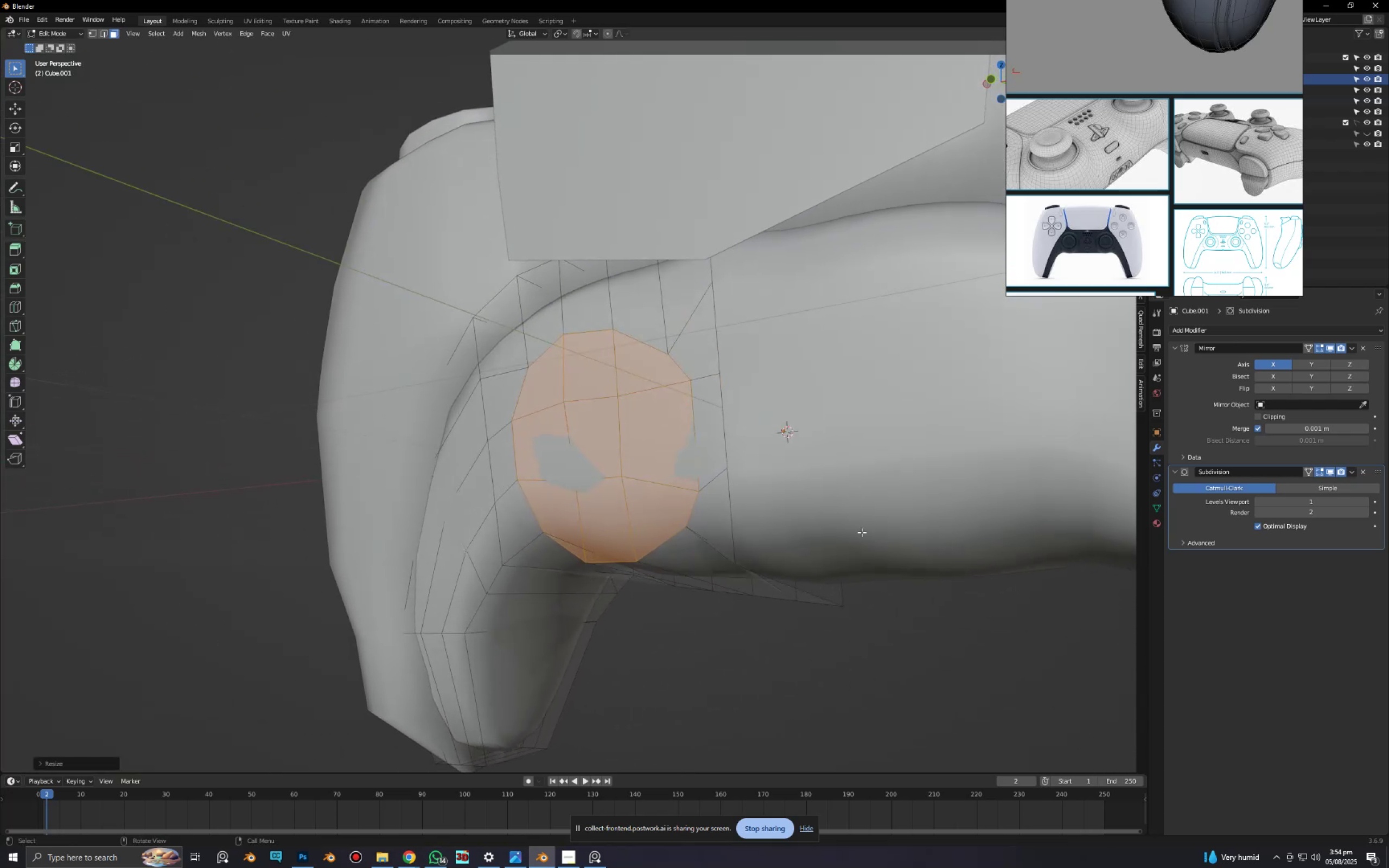 
key(Alt+AltLeft)
 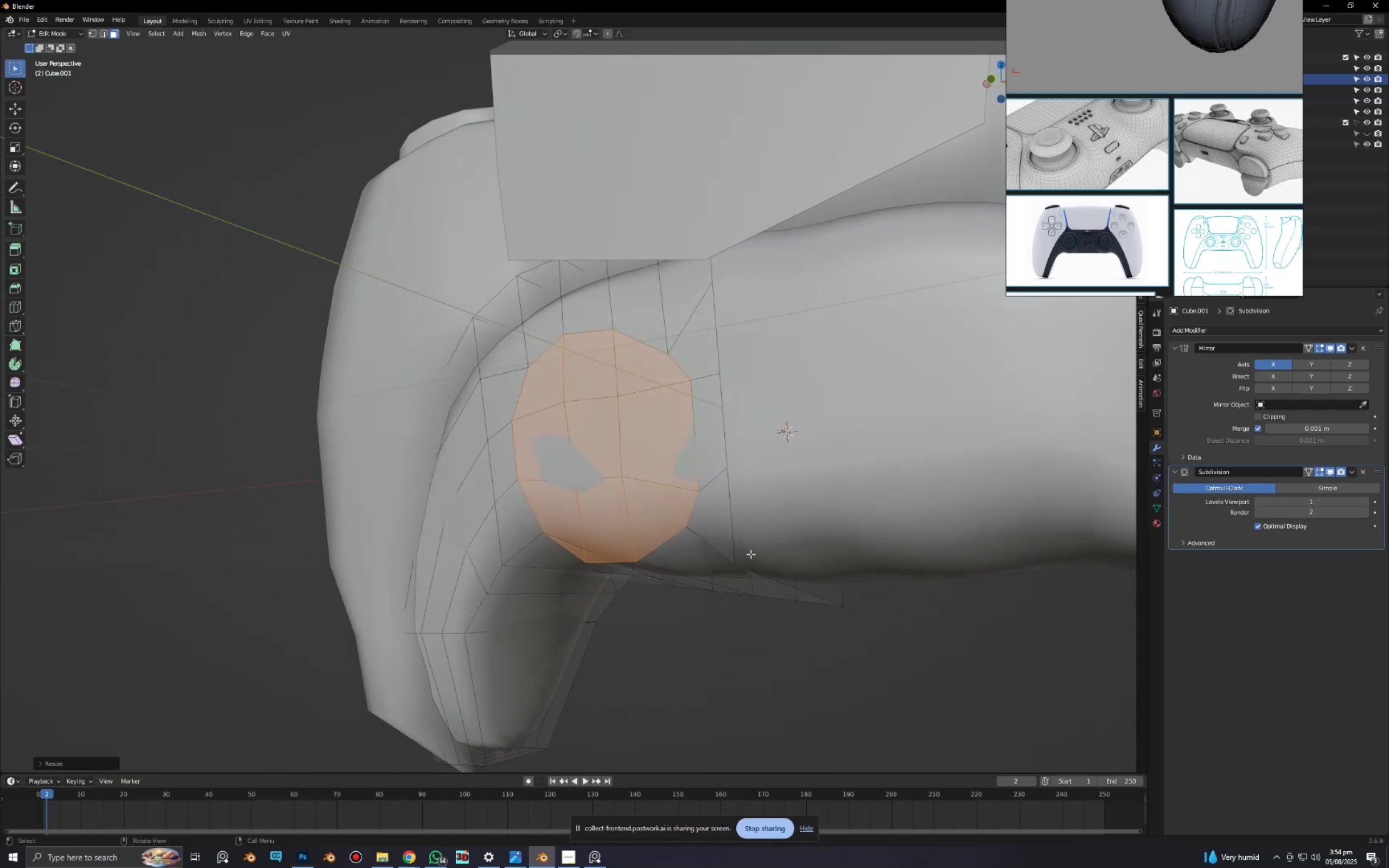 
key(Alt+E)
 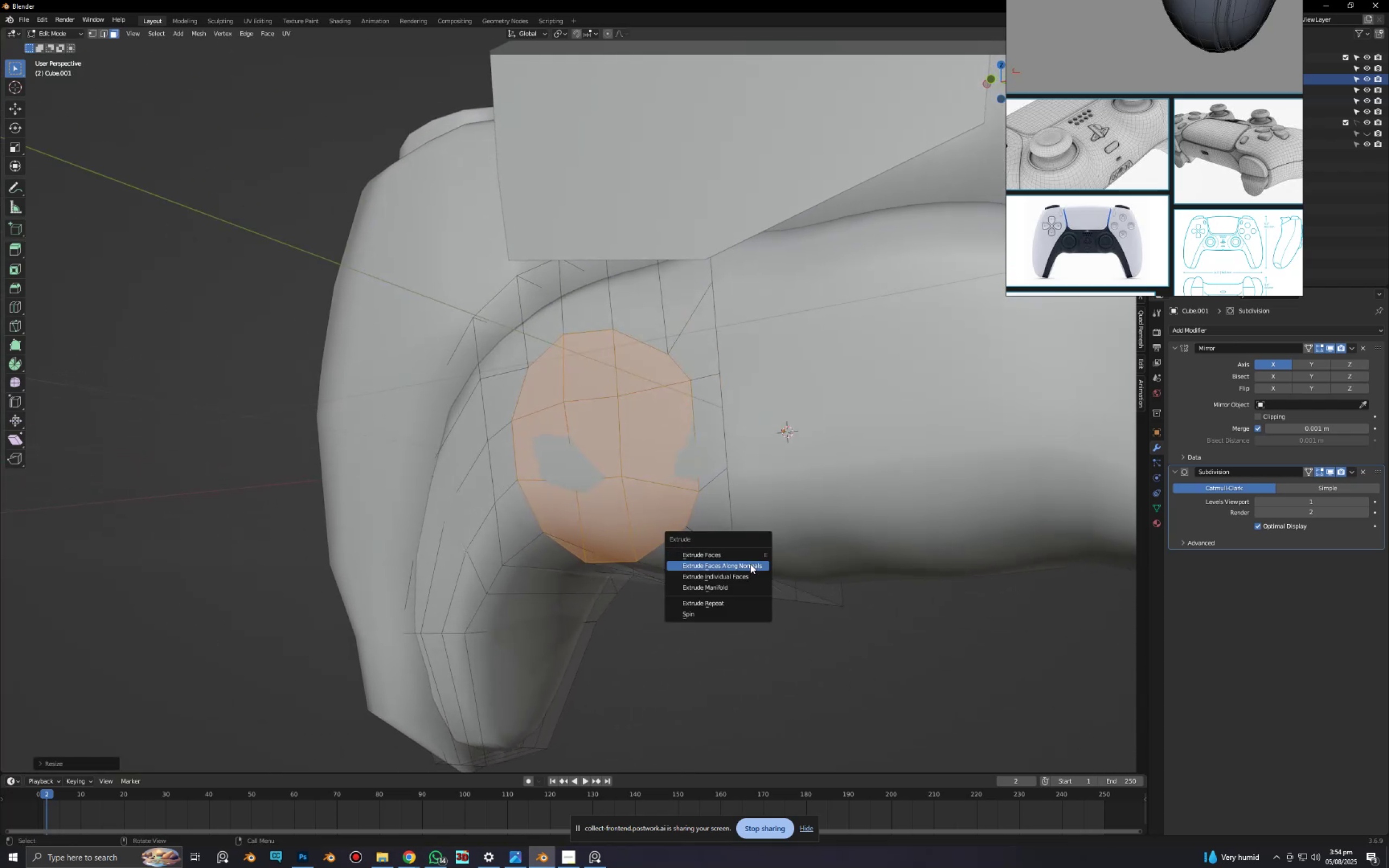 
left_click([750, 564])
 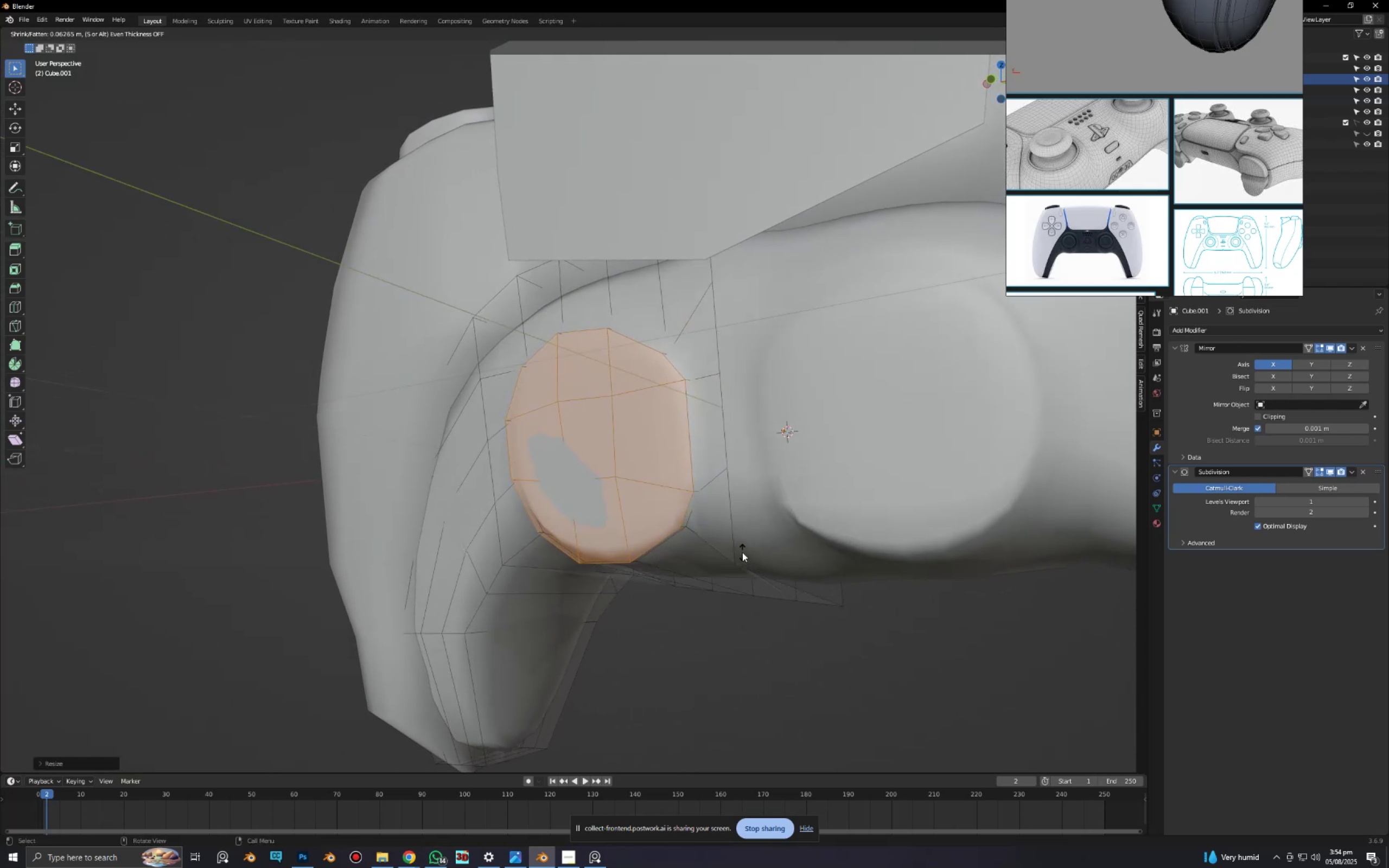 
left_click([742, 552])
 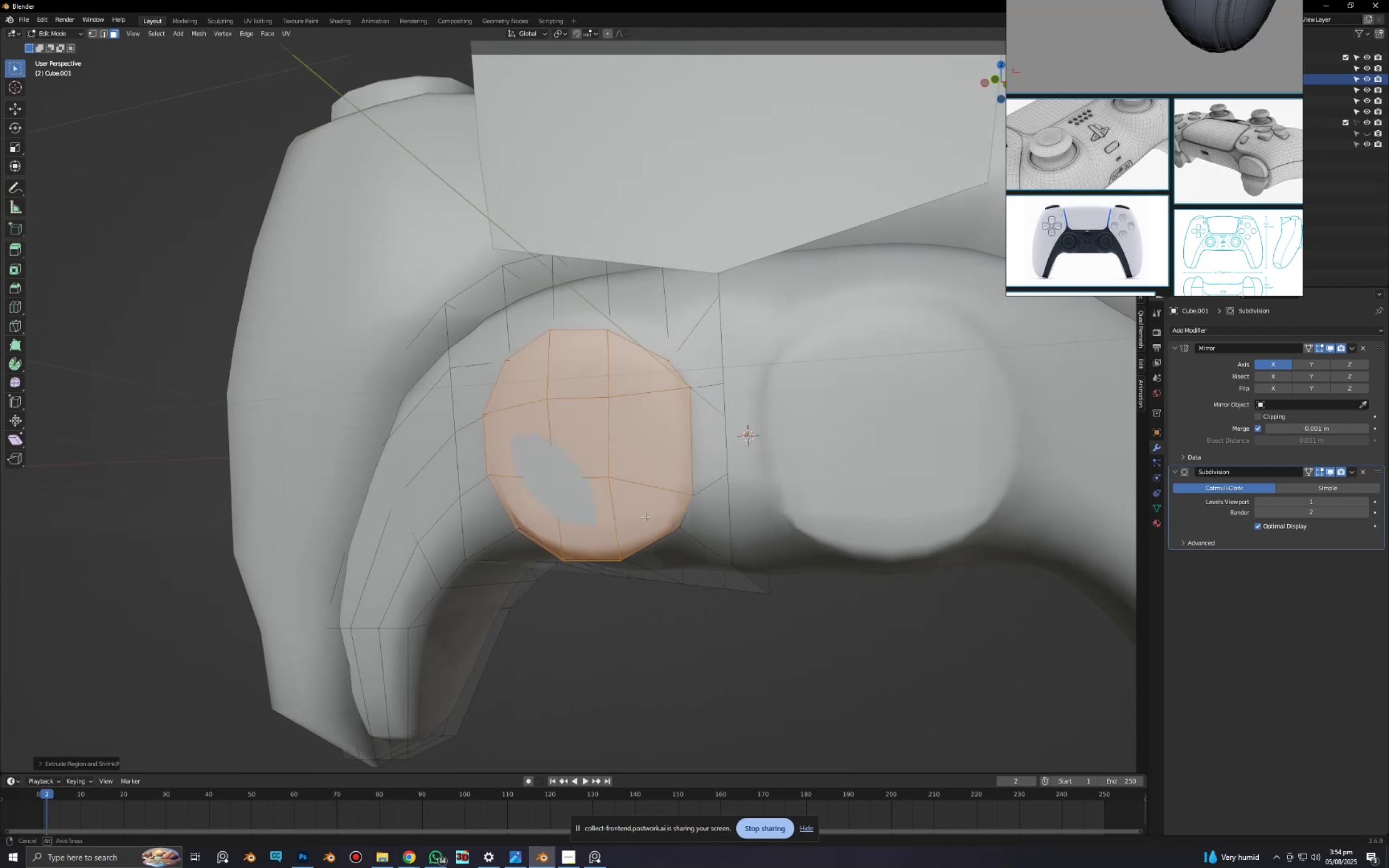 
key(Alt+AltLeft)
 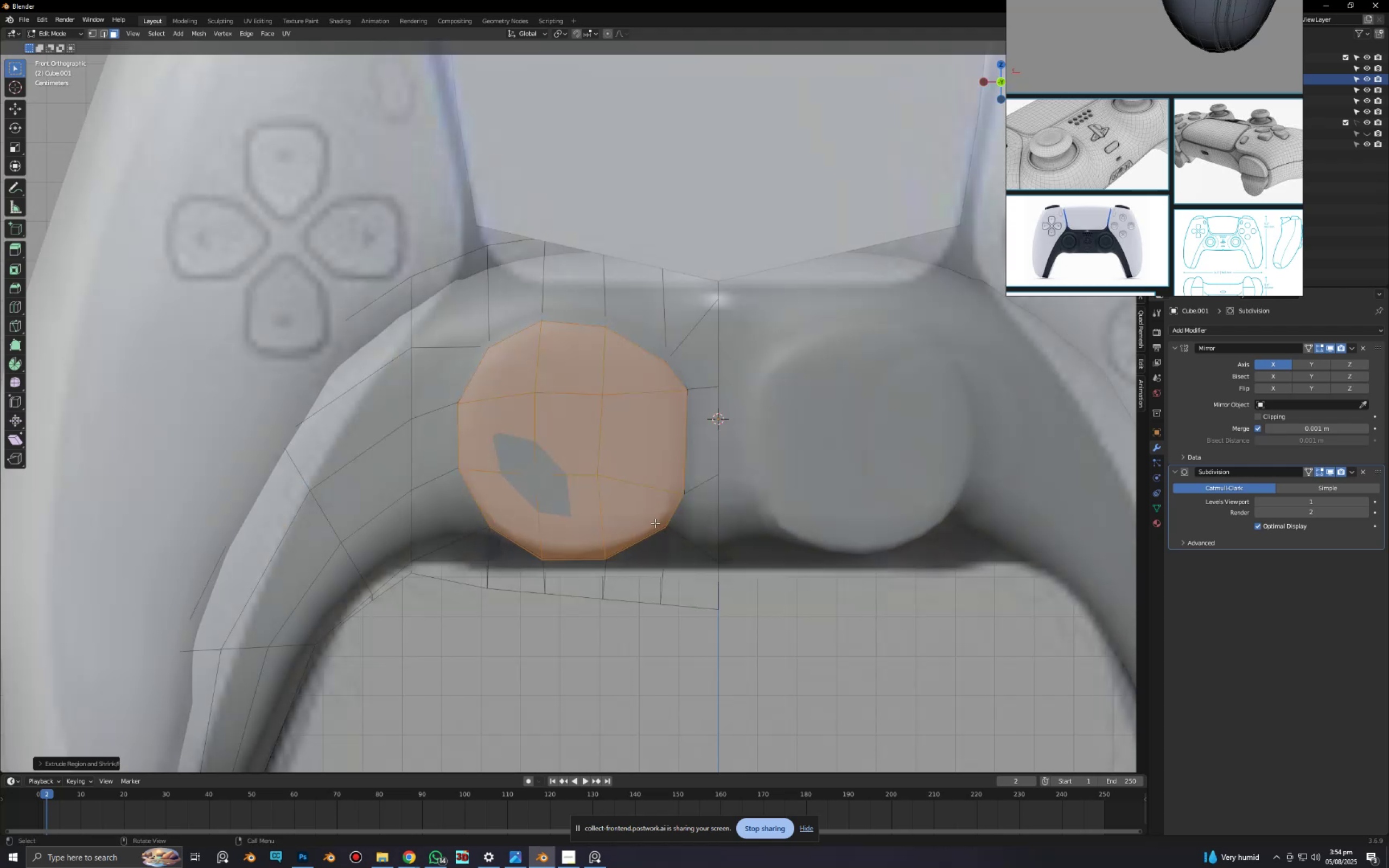 
scroll: coordinate [640, 526], scroll_direction: up, amount: 2.0
 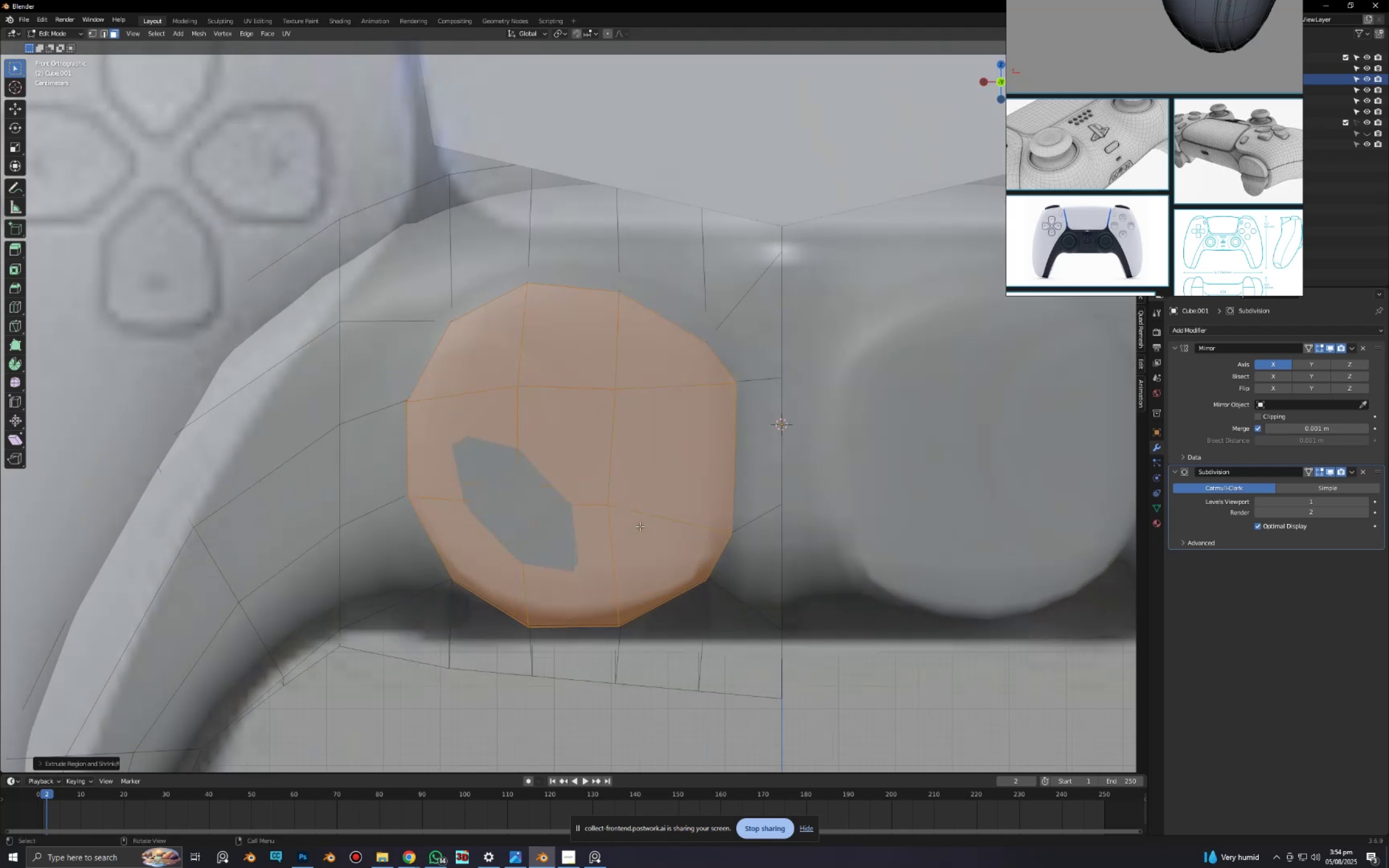 
hold_key(key=ShiftLeft, duration=0.38)
 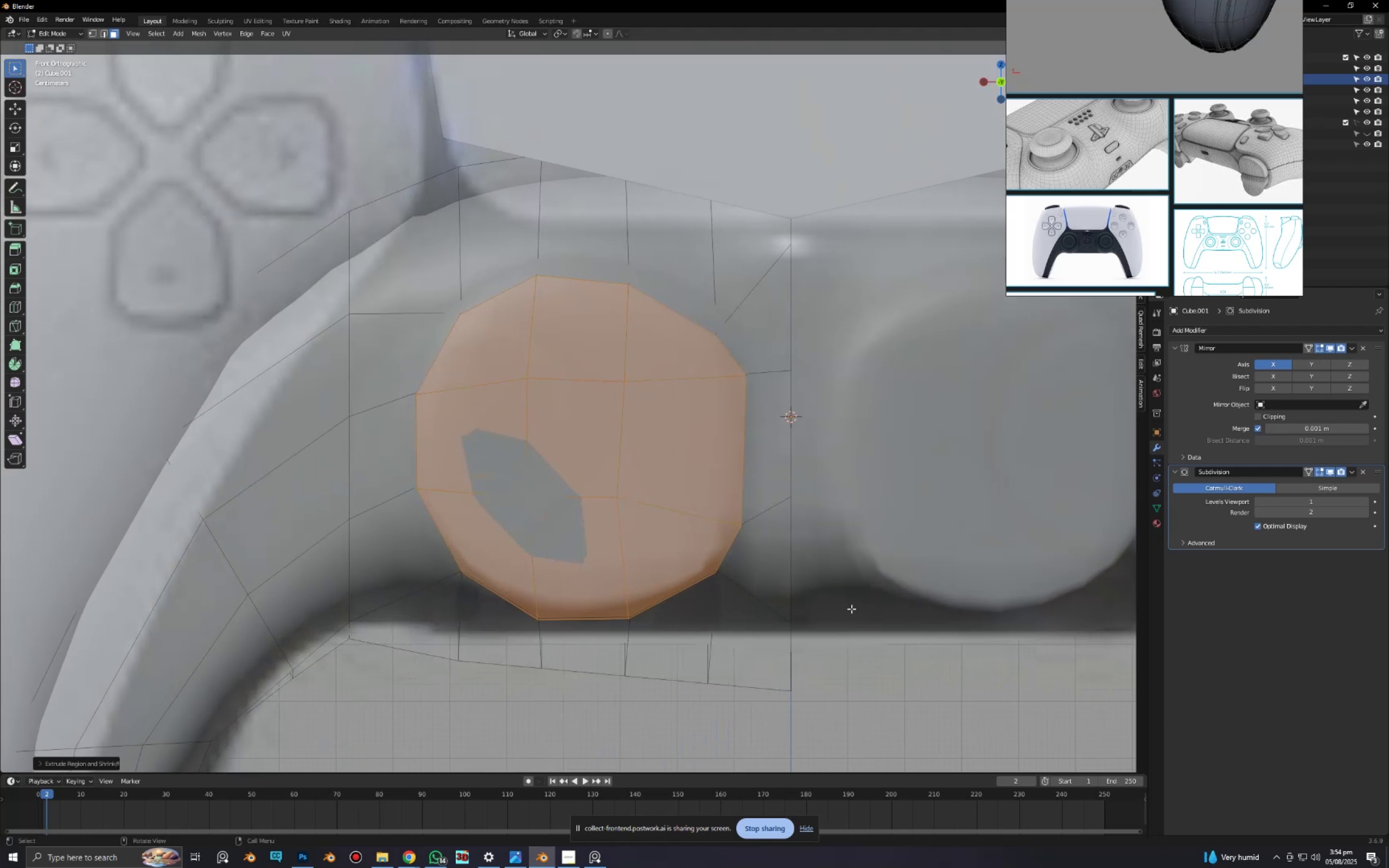 
key(I)
 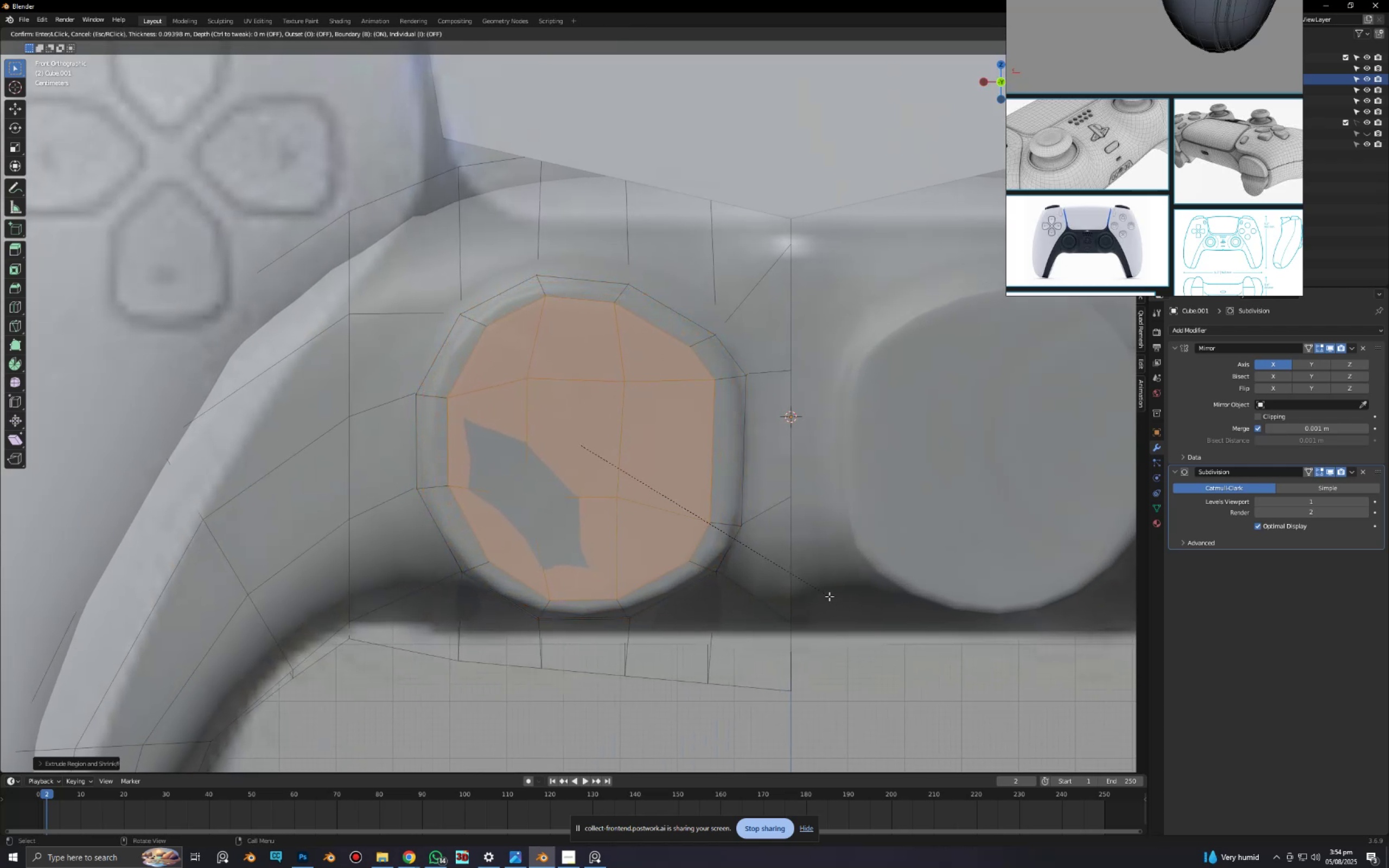 
left_click([825, 594])
 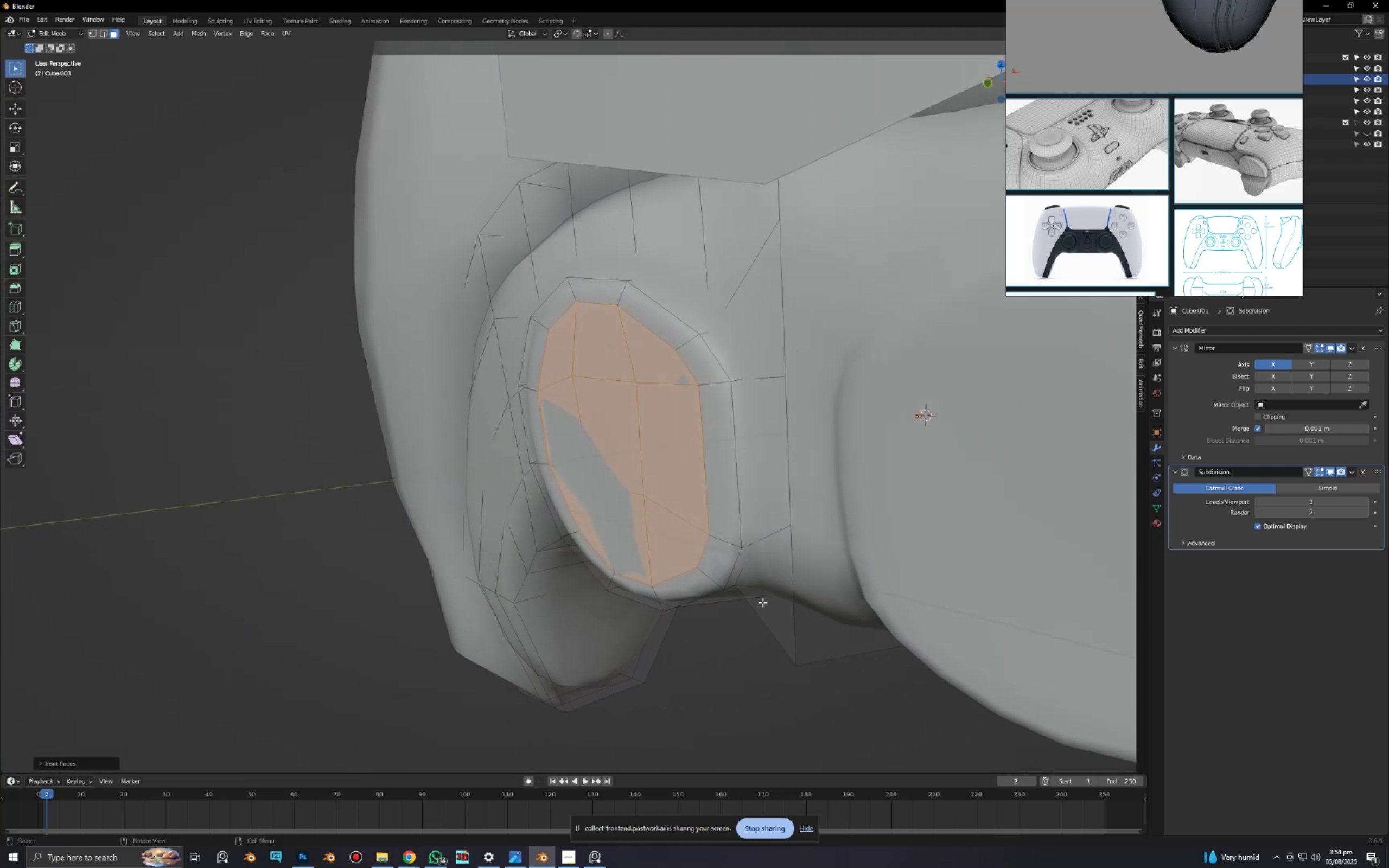 
type(gy)
 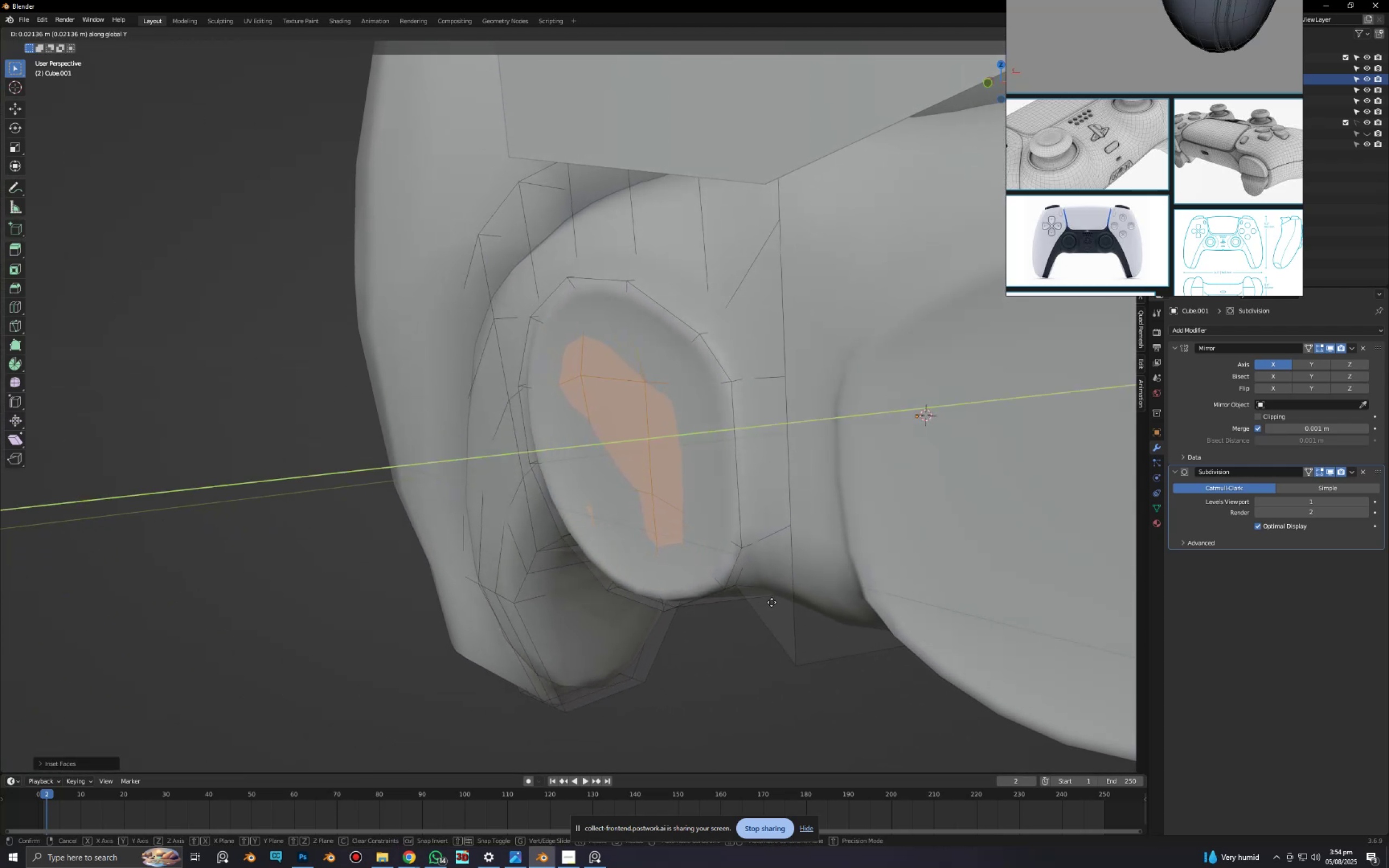 
left_click([772, 602])
 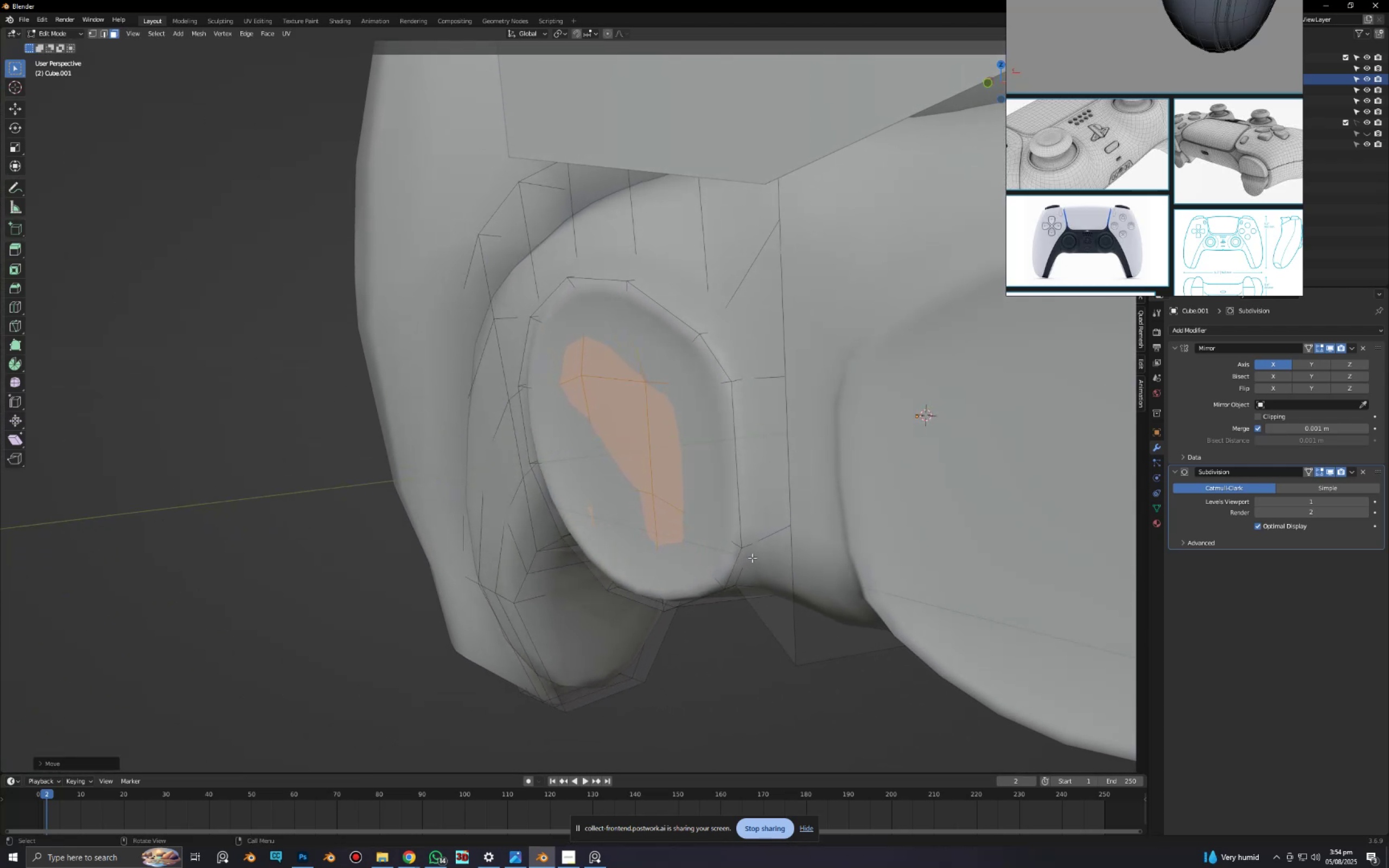 
scroll: coordinate [801, 576], scroll_direction: down, amount: 1.0
 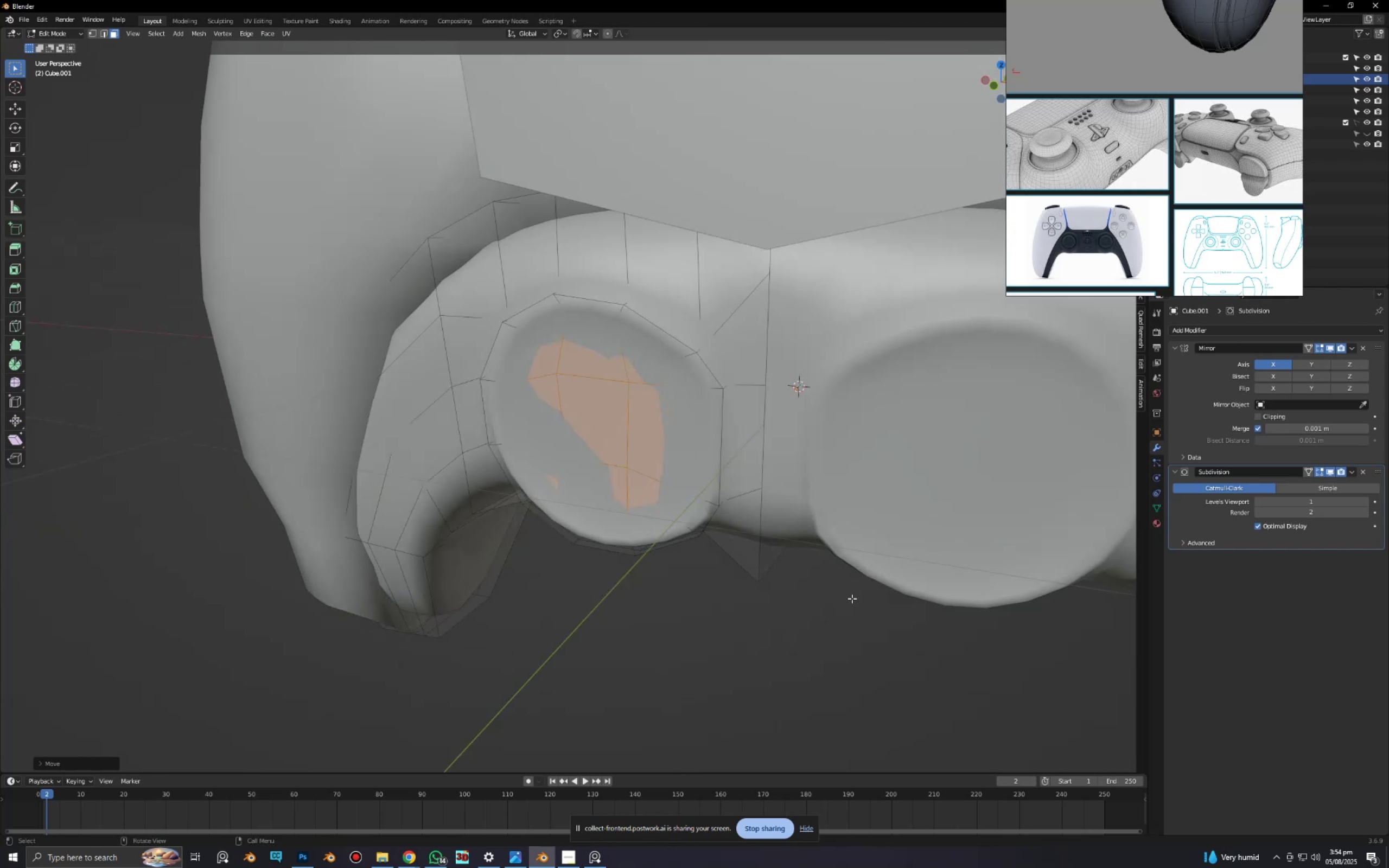 
key(I)
 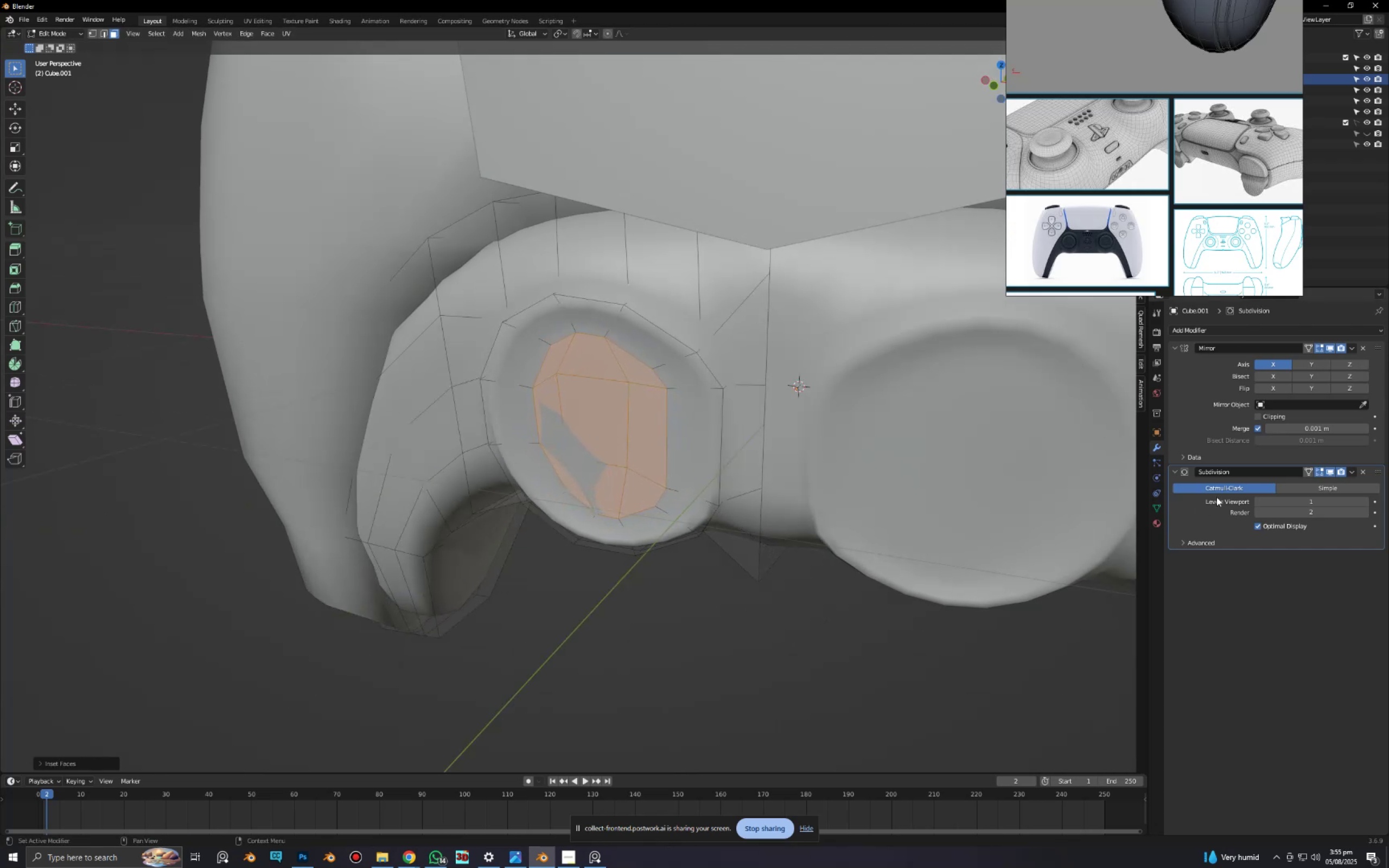 
left_click([1328, 473])
 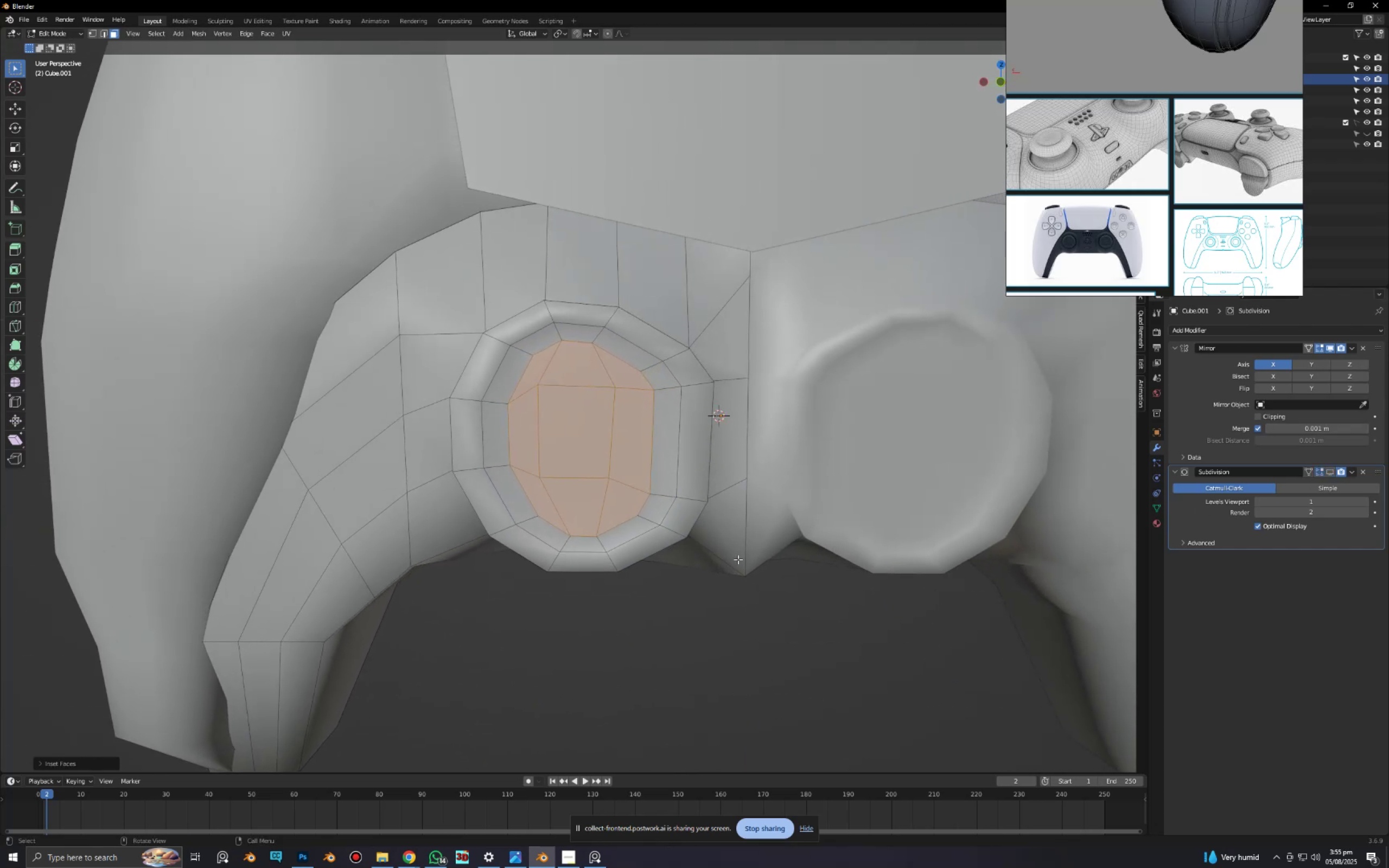 
type(sz)
 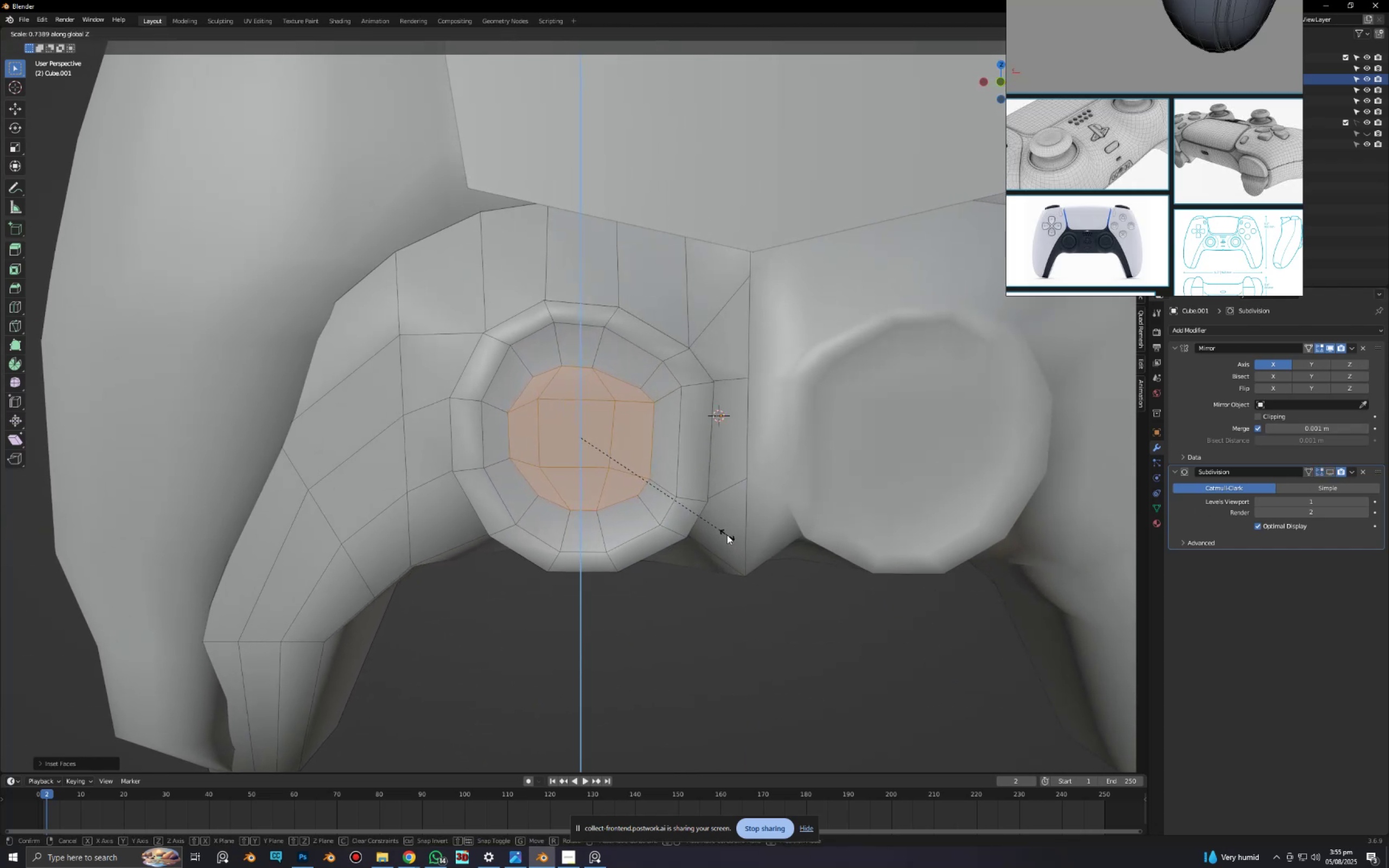 
left_click([727, 530])
 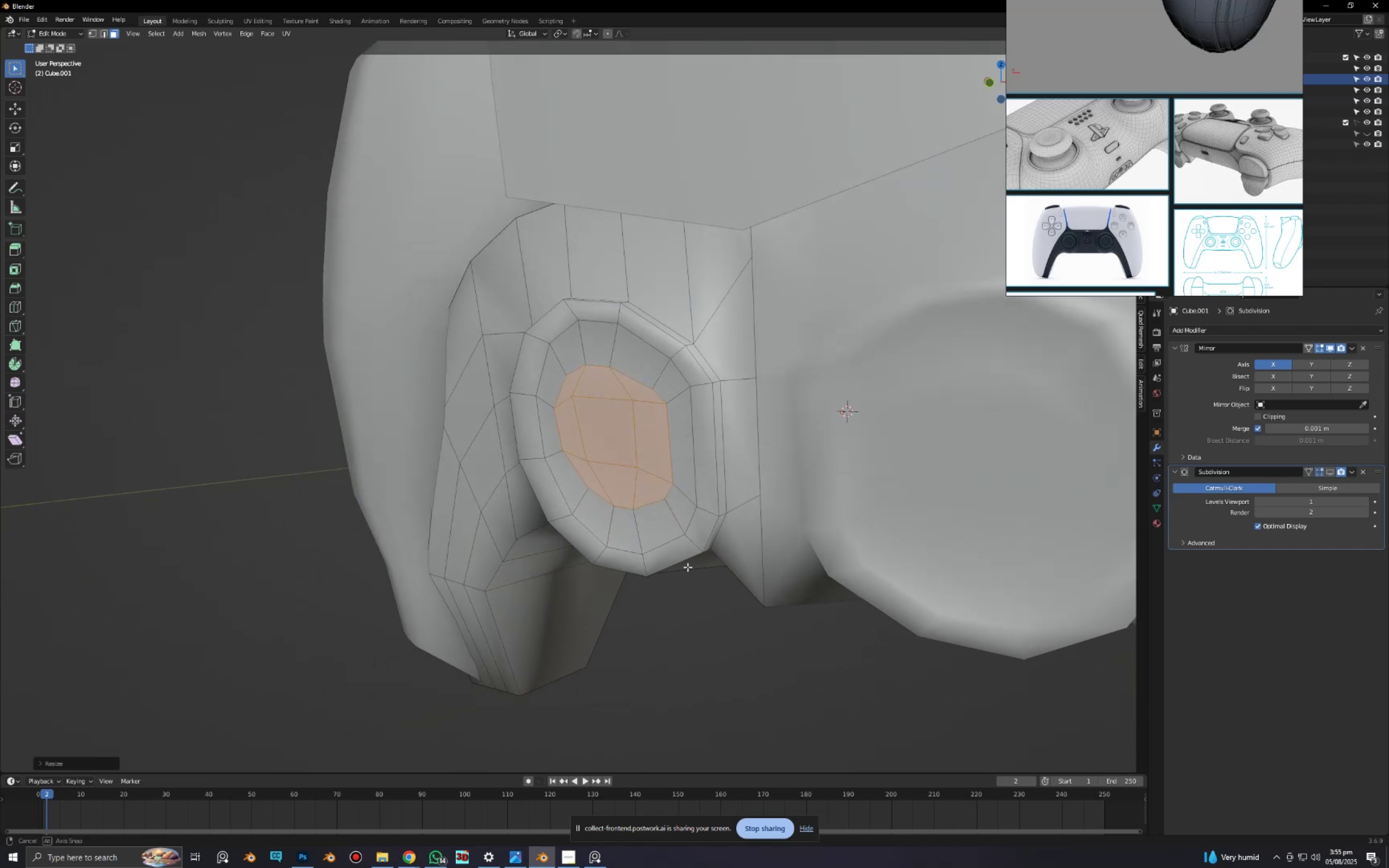 
key(Control+ControlLeft)
 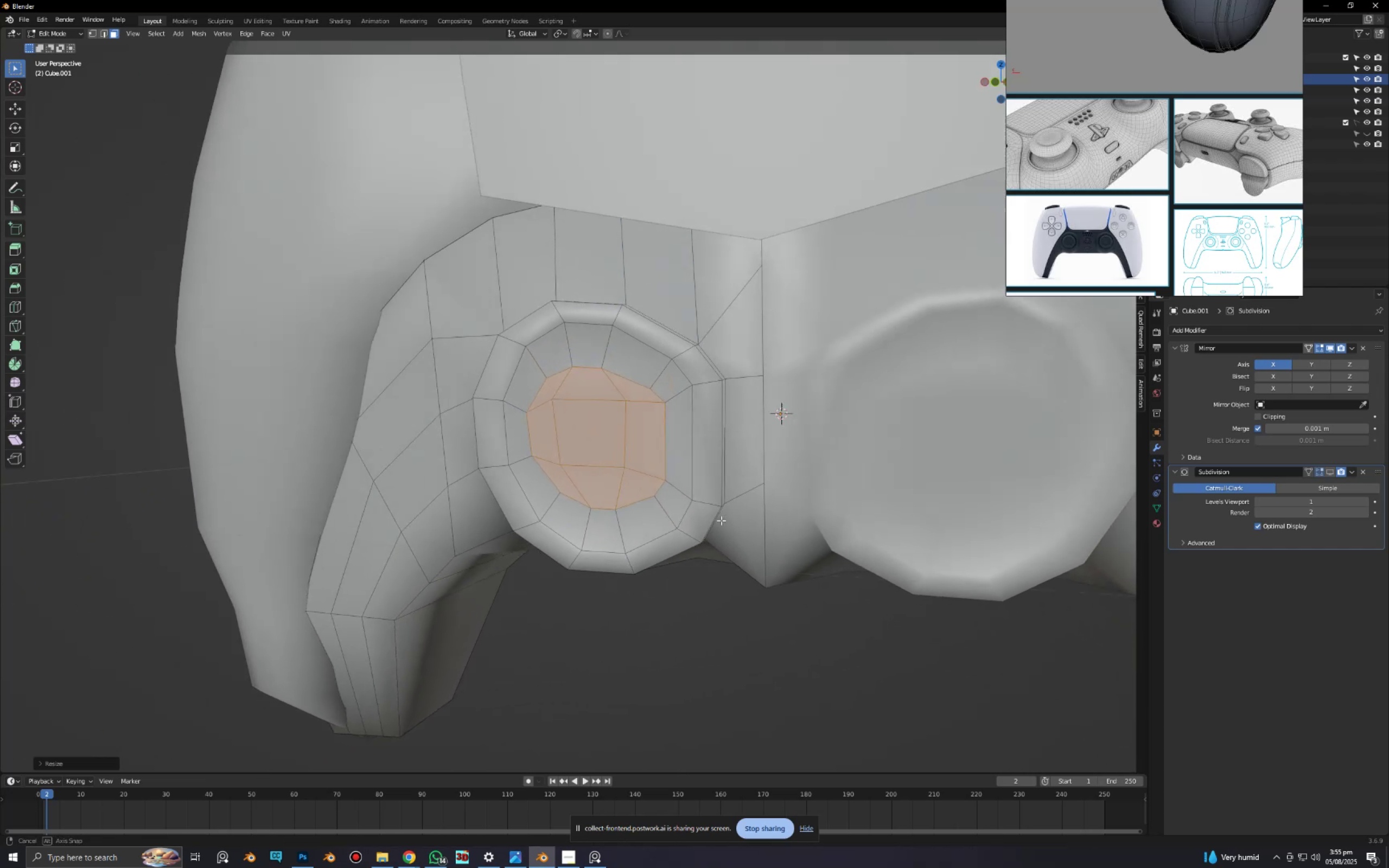 
scroll: coordinate [597, 533], scroll_direction: up, amount: 3.0
 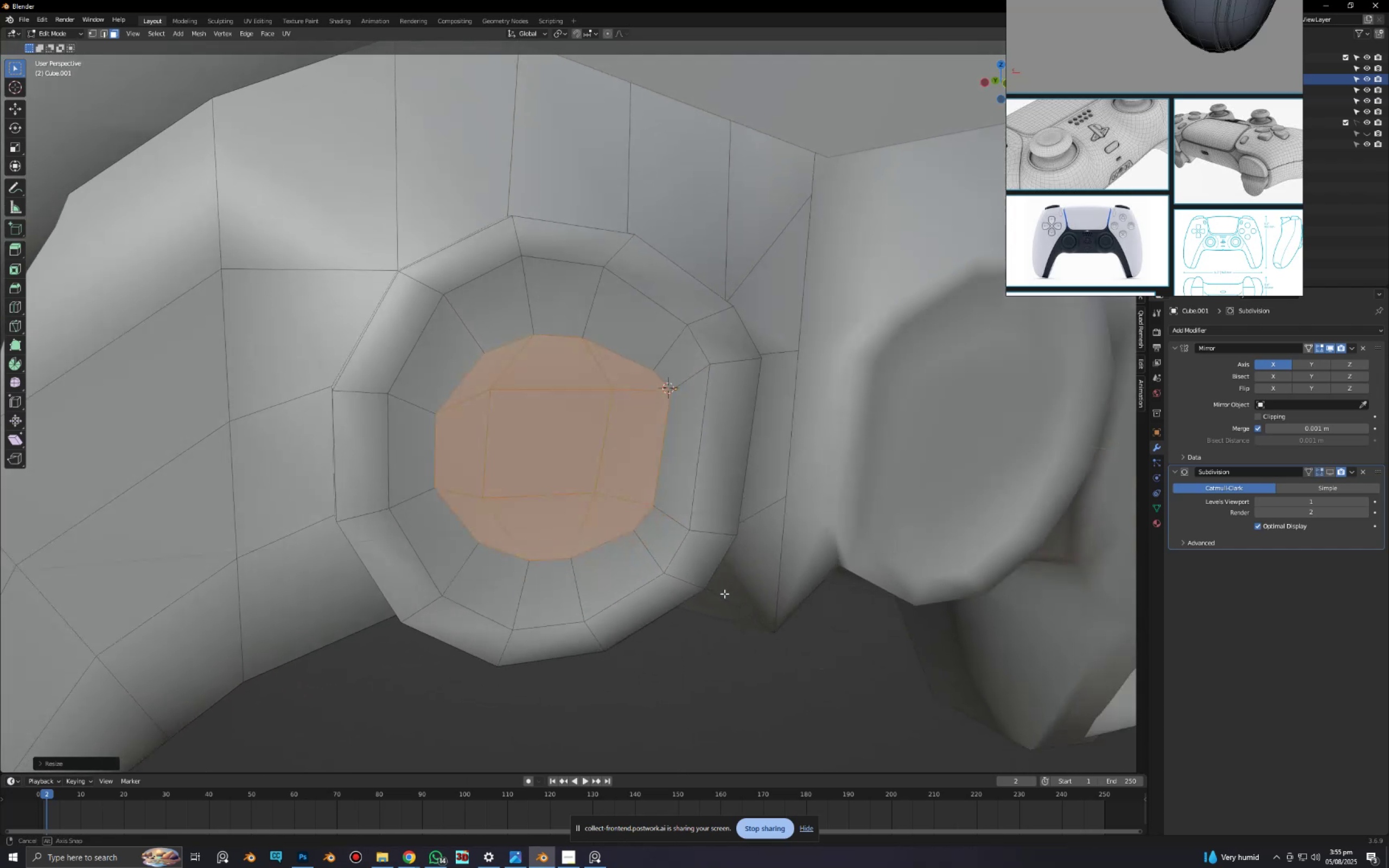 
type(gy)
 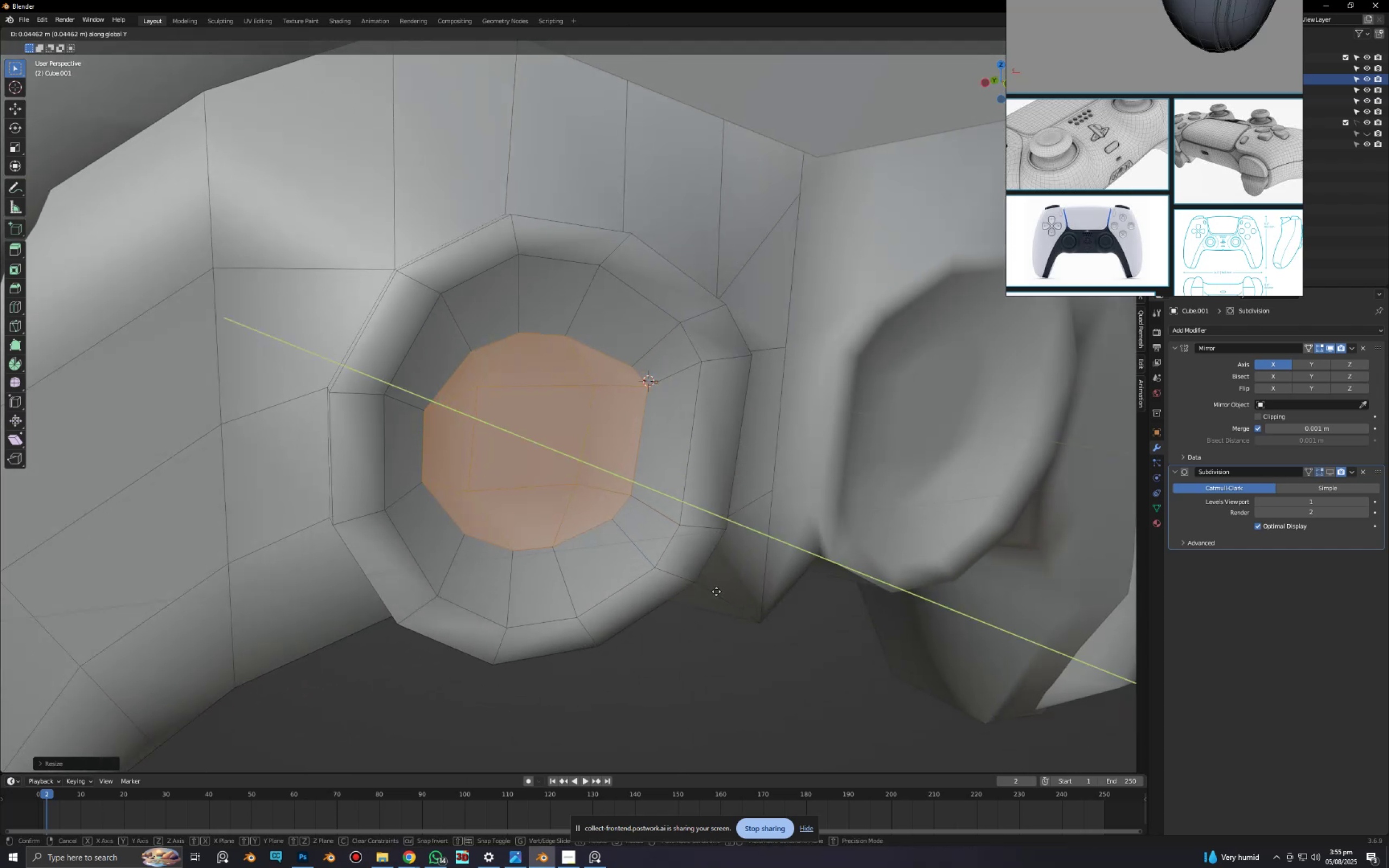 
left_click([716, 591])
 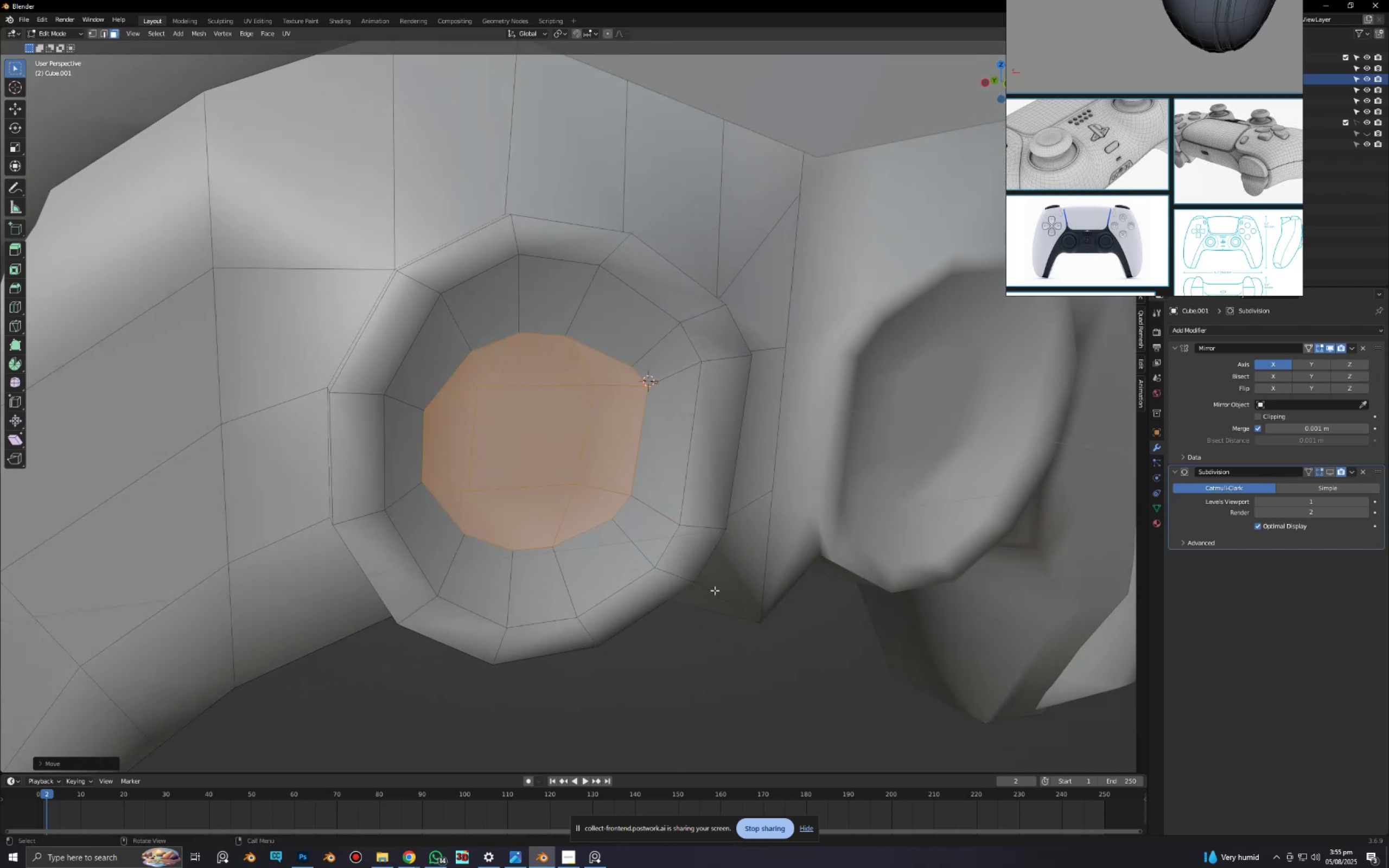 
key(Control+R)
 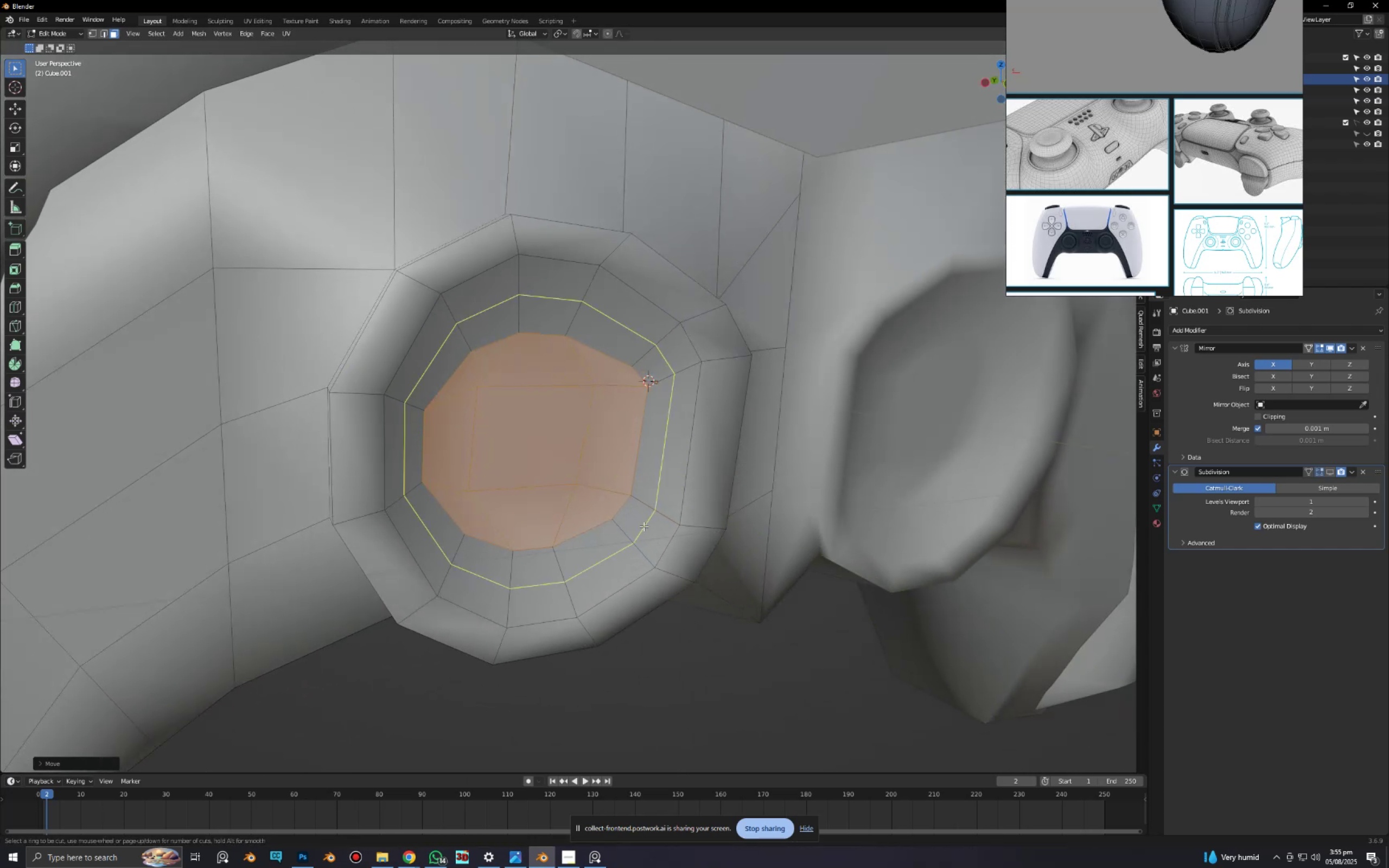 
left_click([643, 526])
 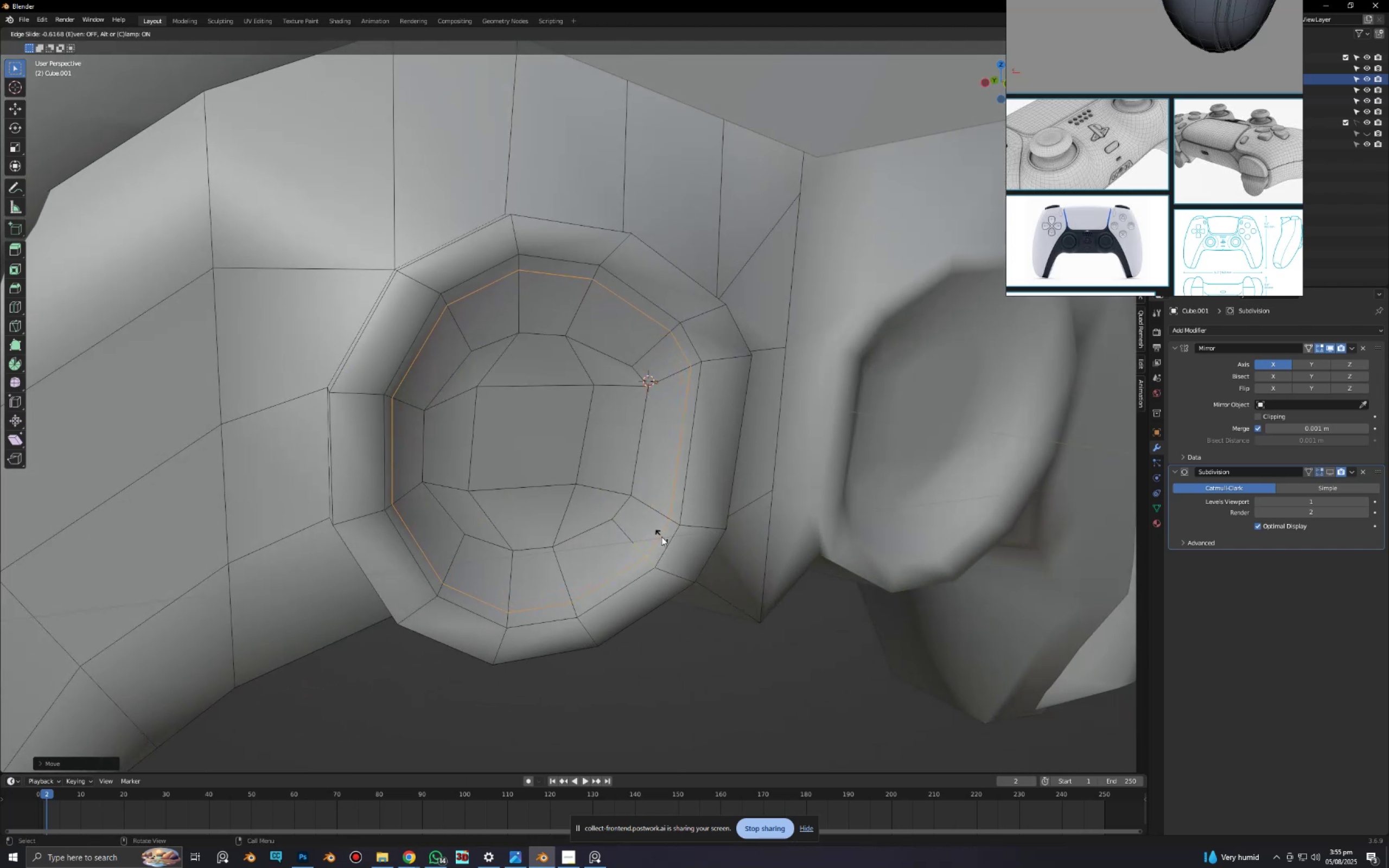 
left_click([662, 537])
 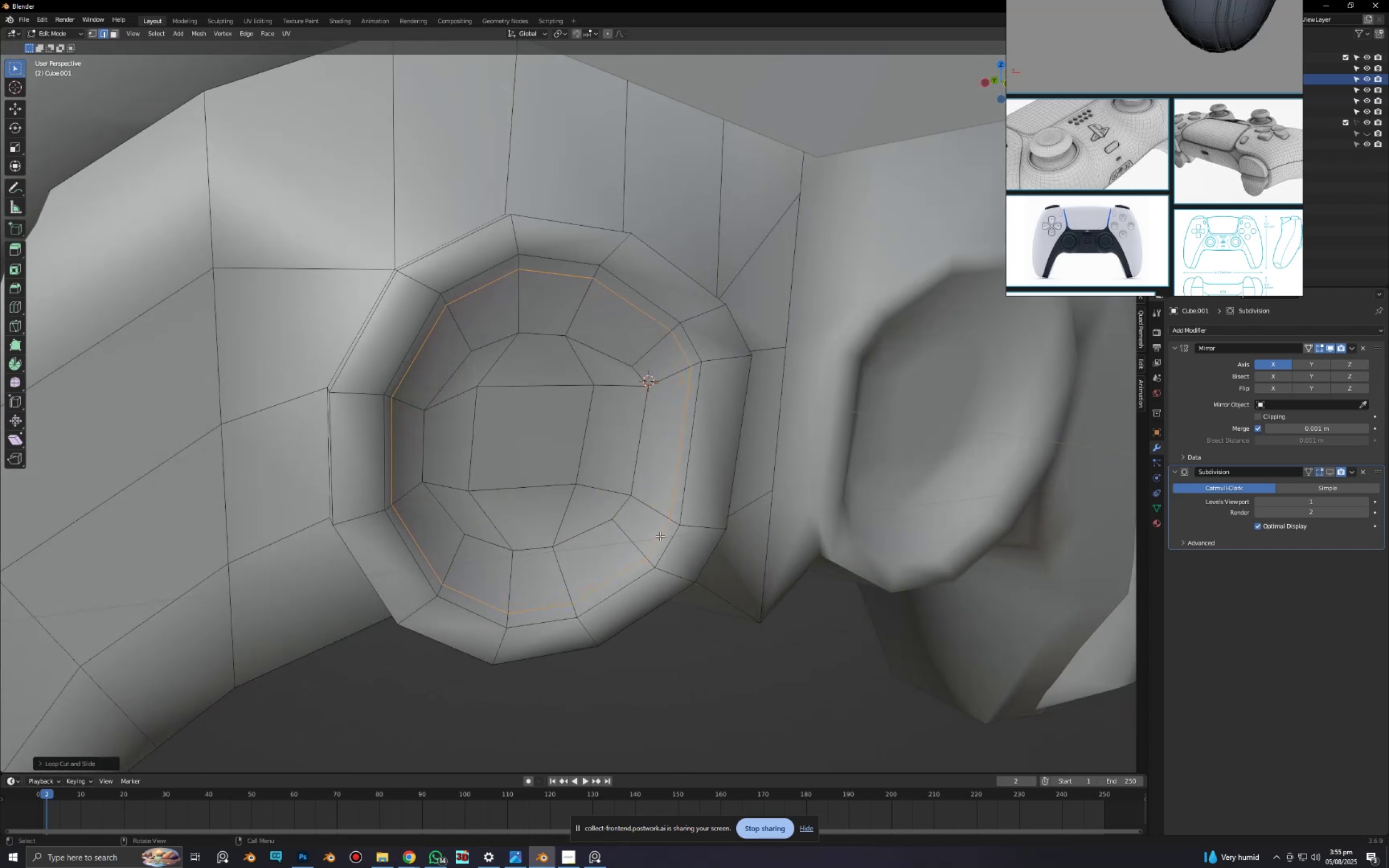 
key(Control+R)
 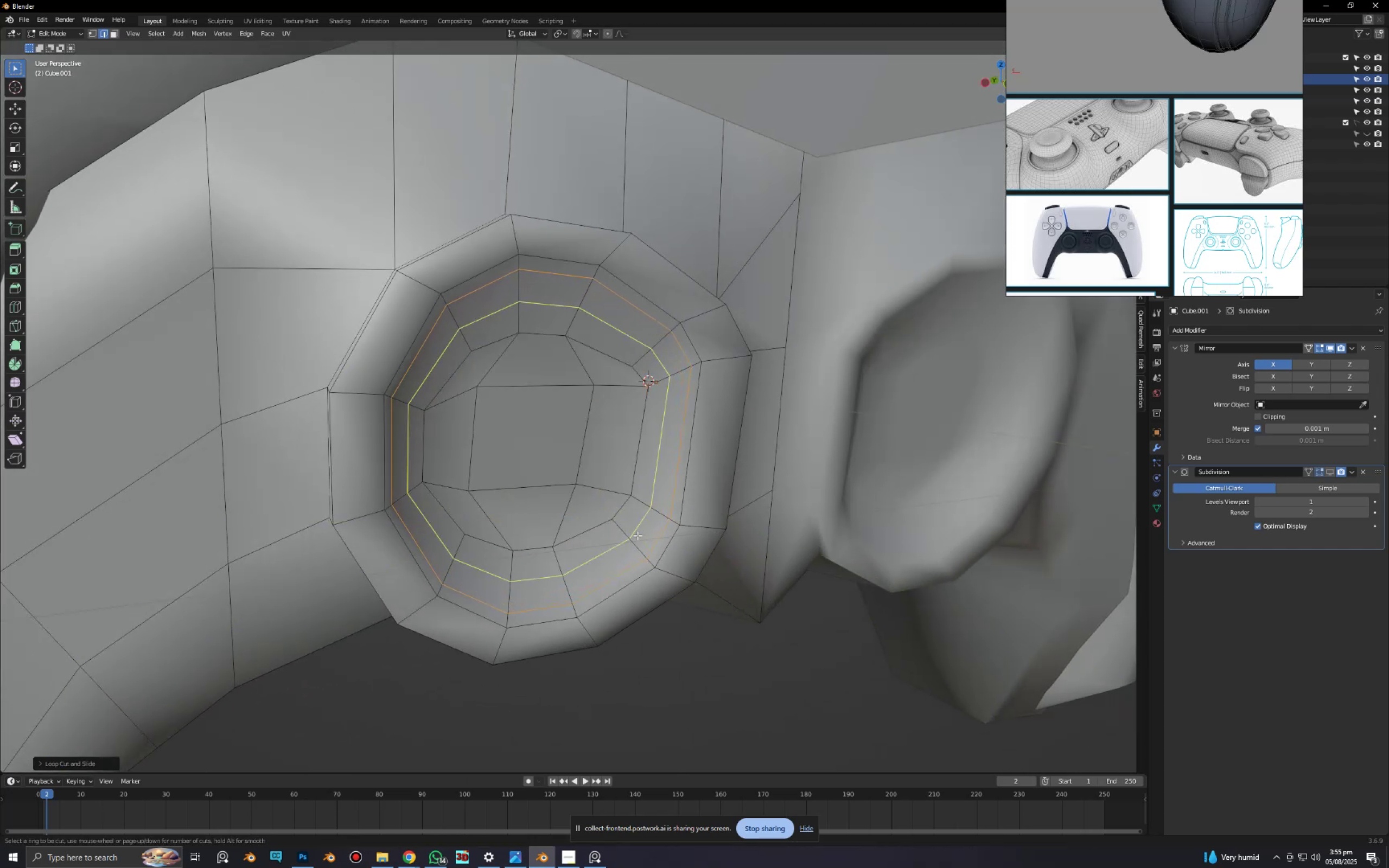 
left_click([638, 537])
 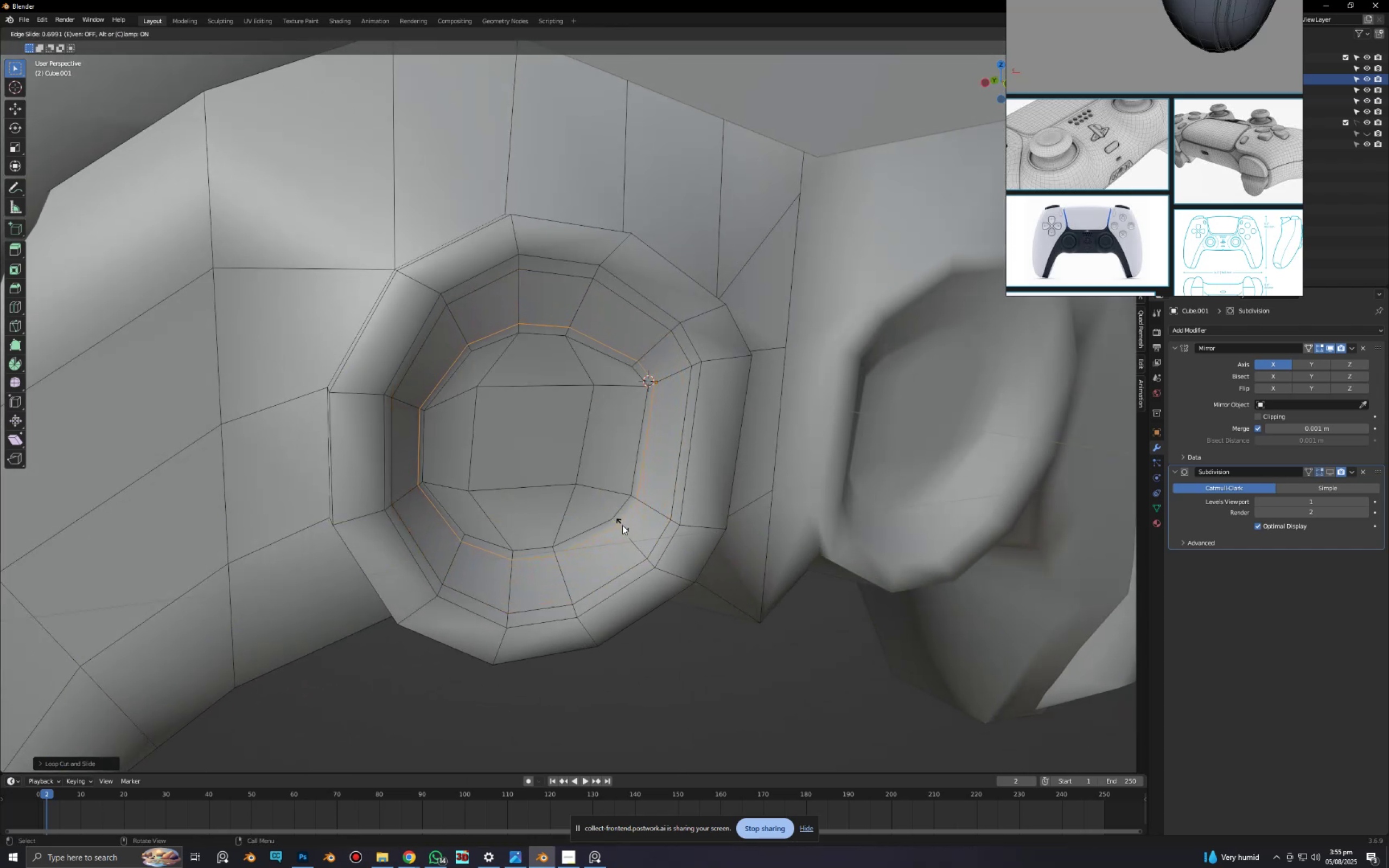 
left_click([621, 525])
 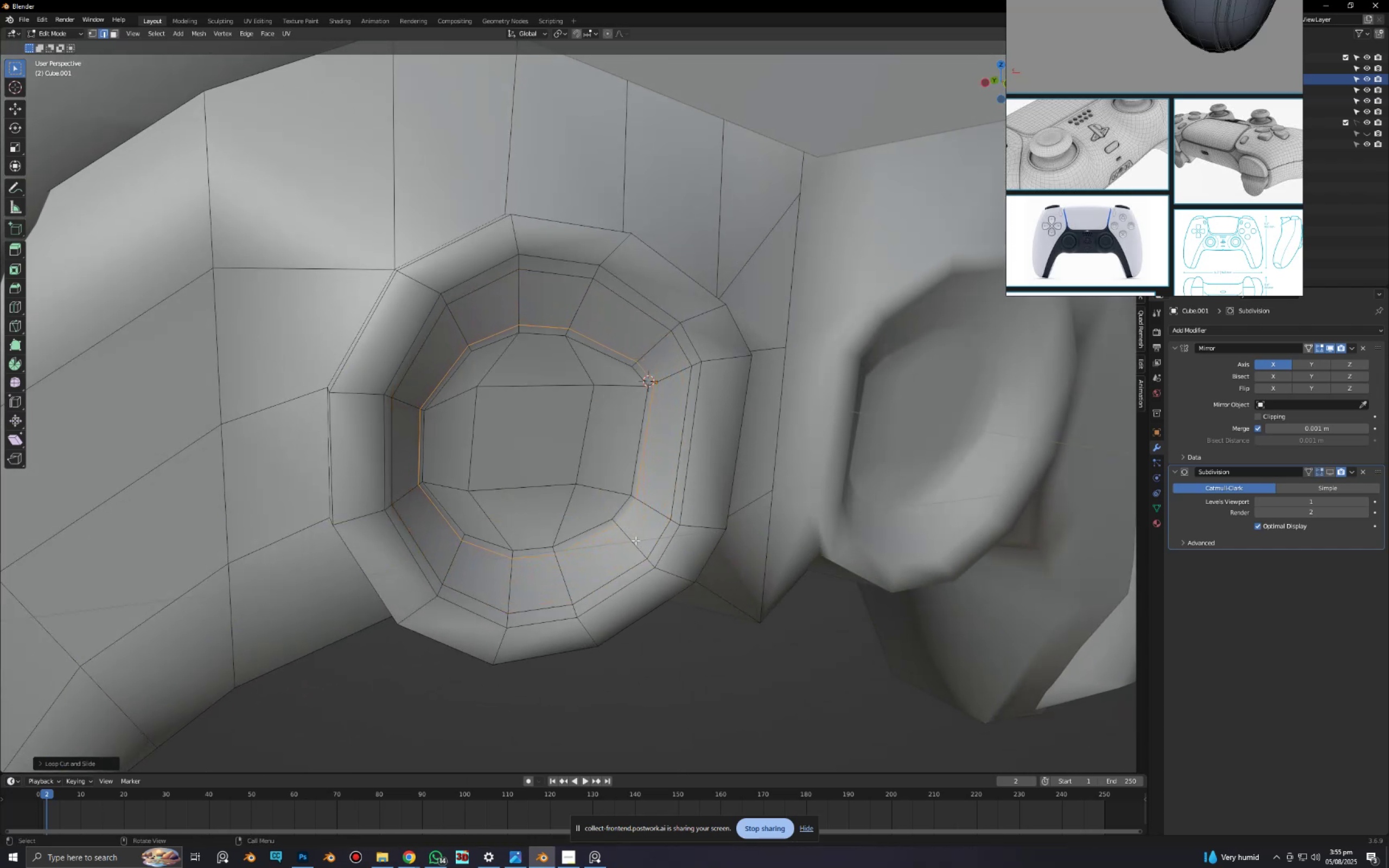 
key(Tab)
 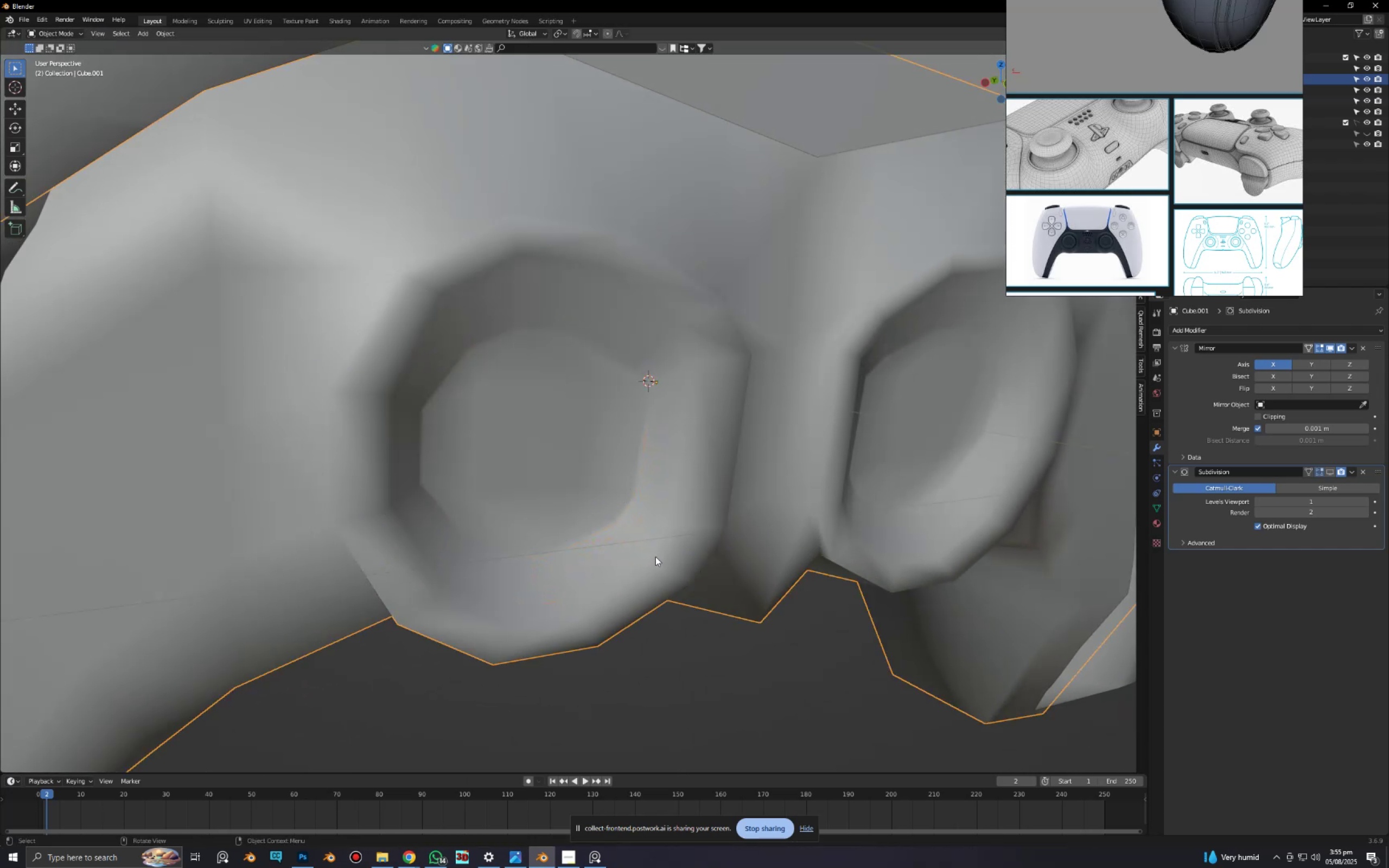 
scroll: coordinate [655, 557], scroll_direction: down, amount: 4.0
 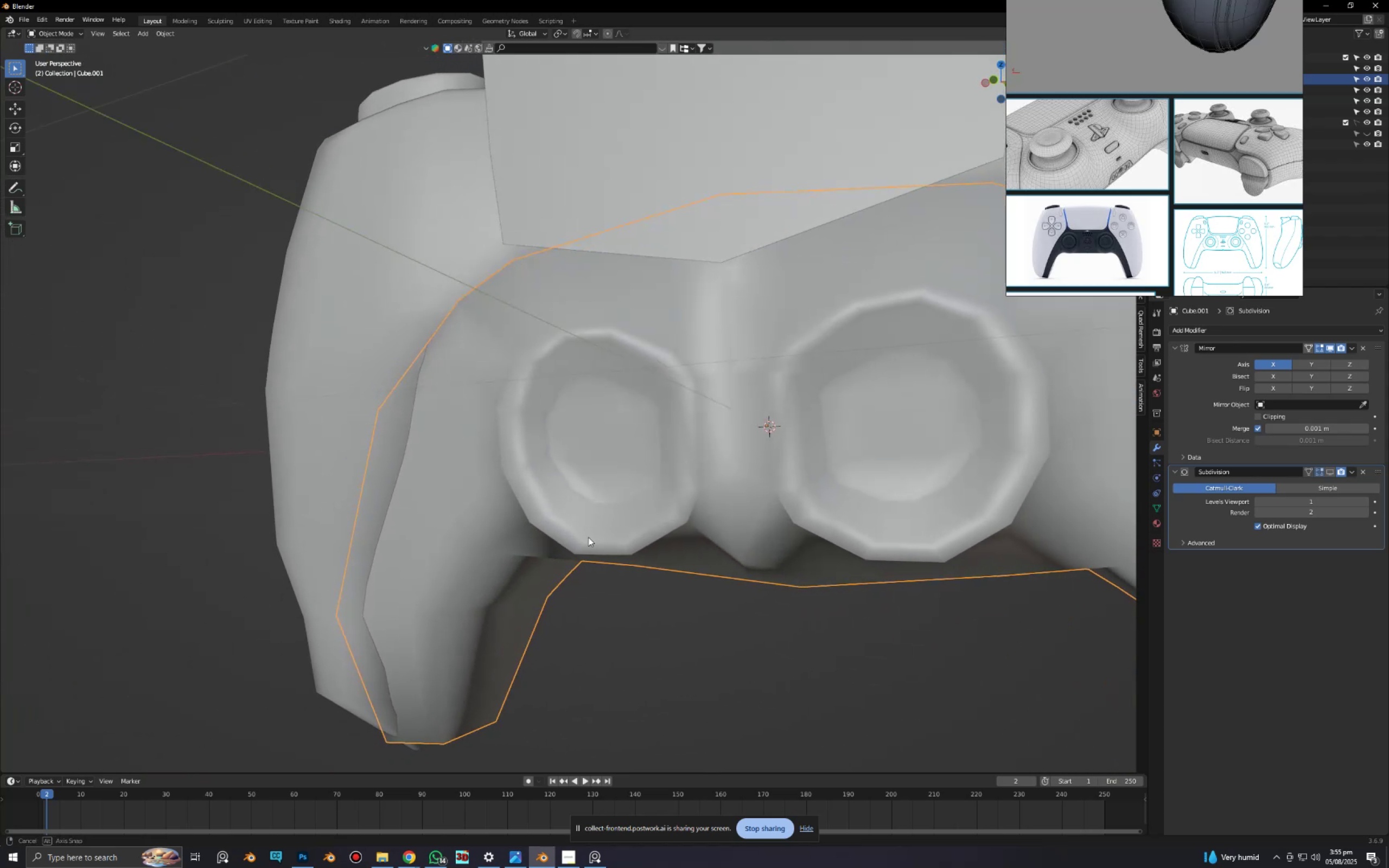 
scroll: coordinate [677, 534], scroll_direction: up, amount: 3.0
 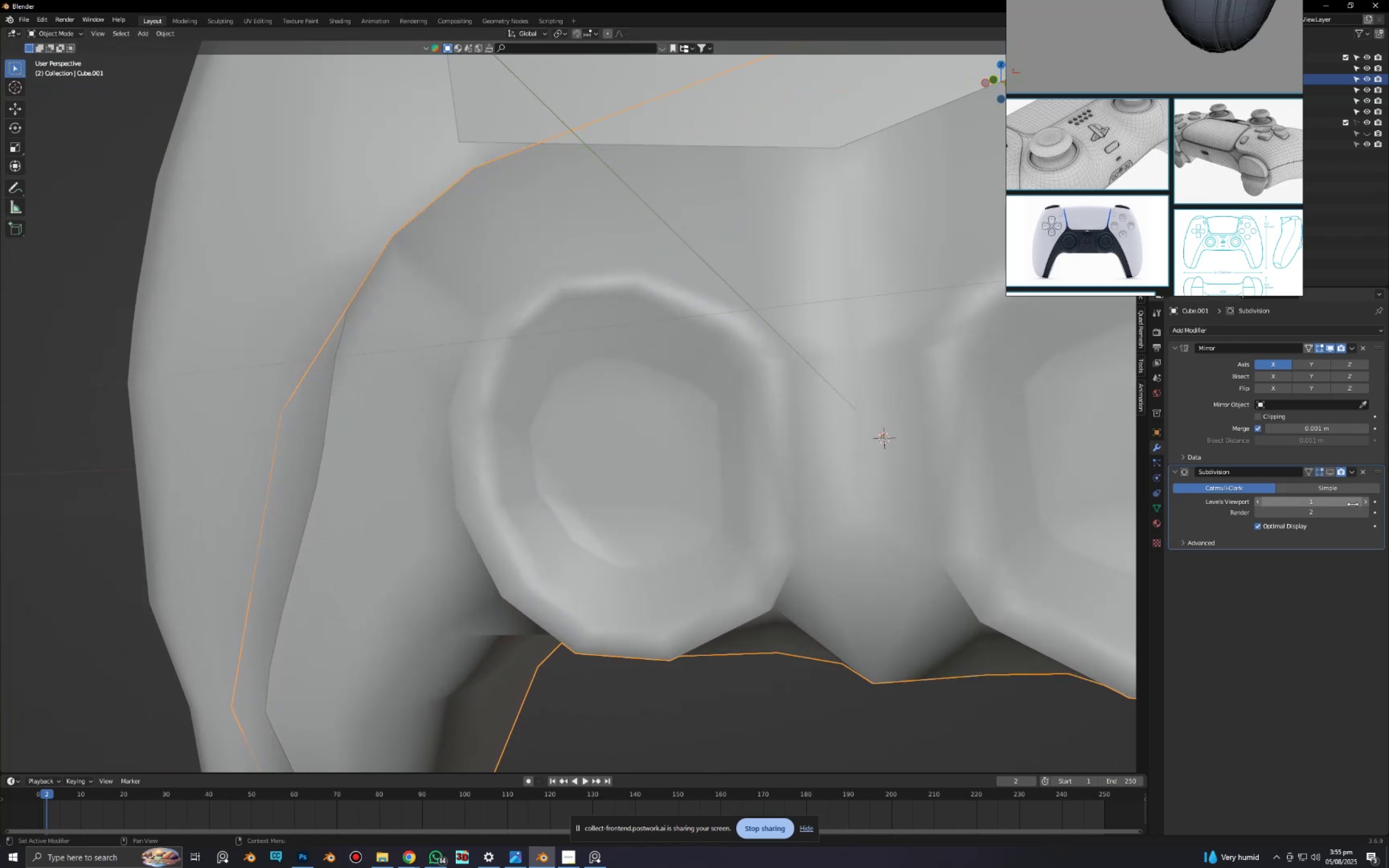 
left_click([1365, 503])
 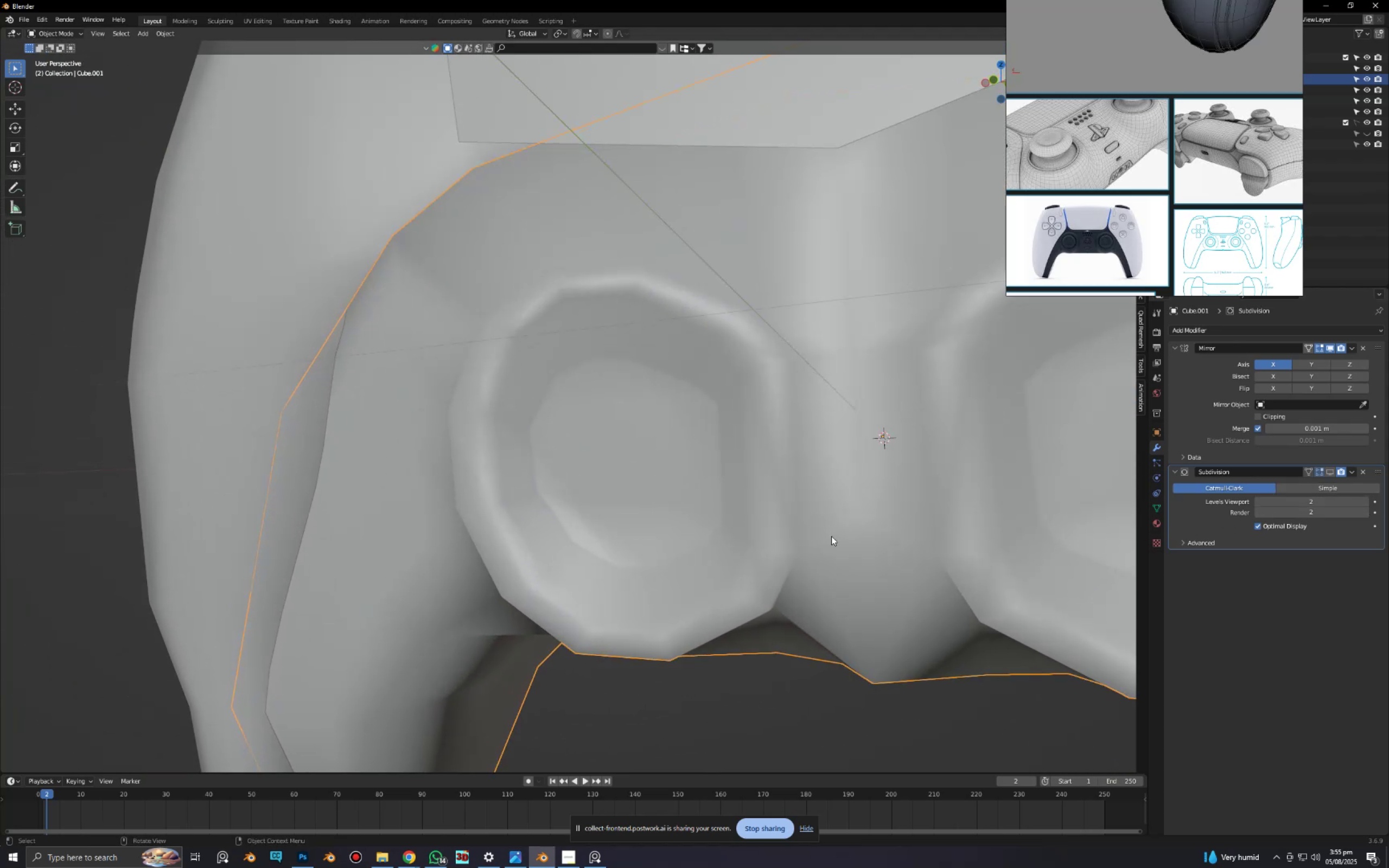 
scroll: coordinate [792, 509], scroll_direction: down, amount: 1.0
 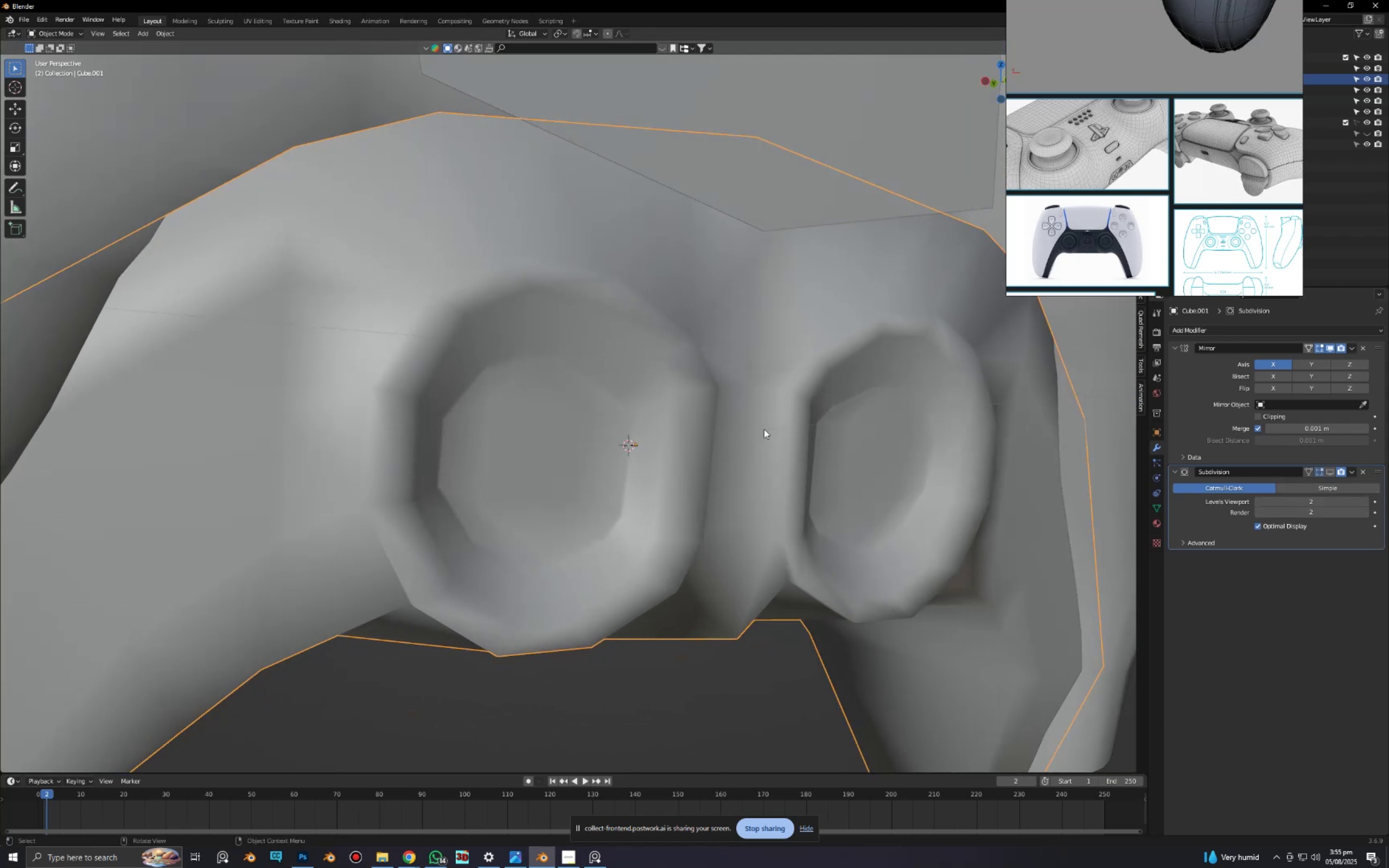 
right_click([728, 394])
 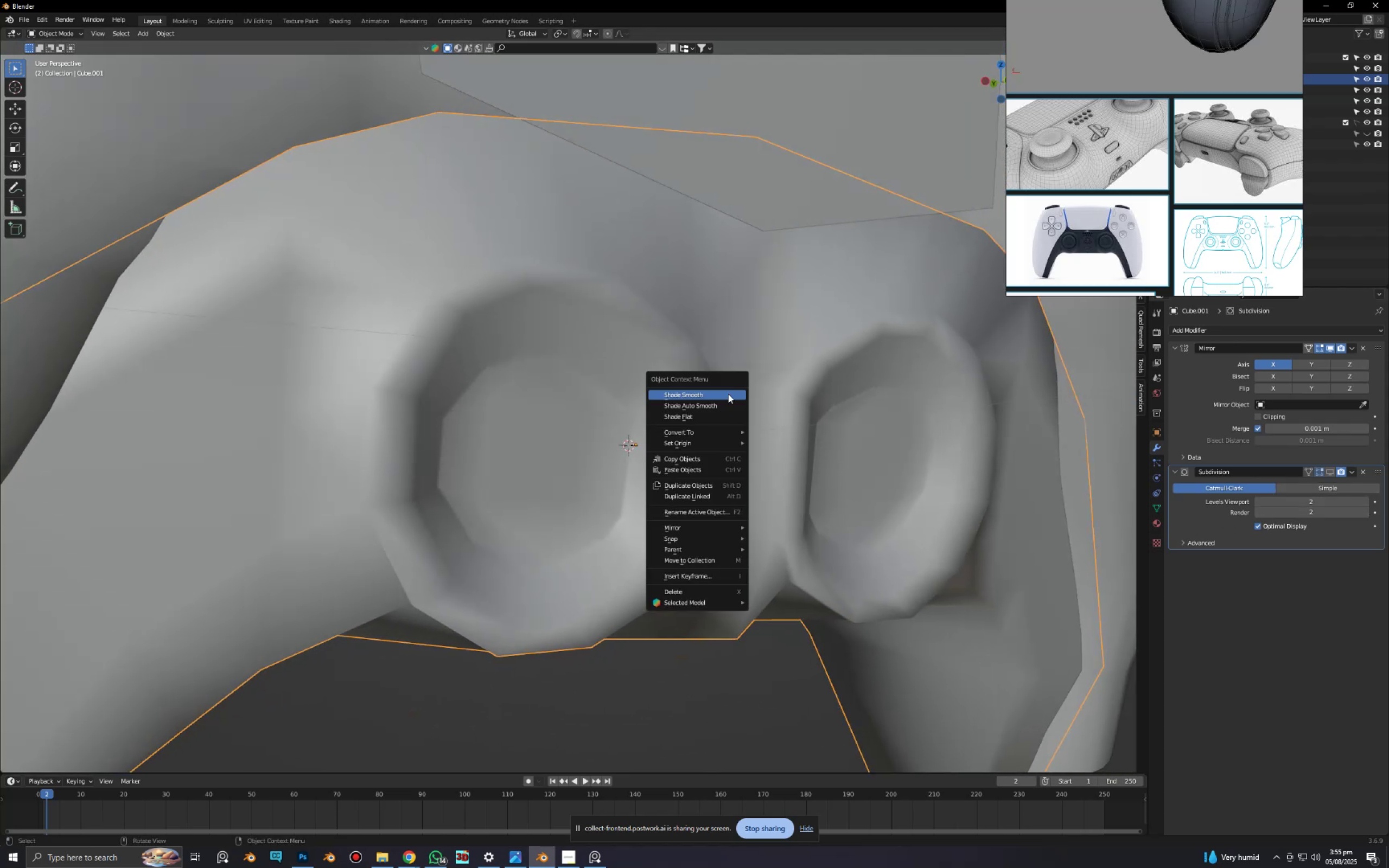 
left_click([728, 394])
 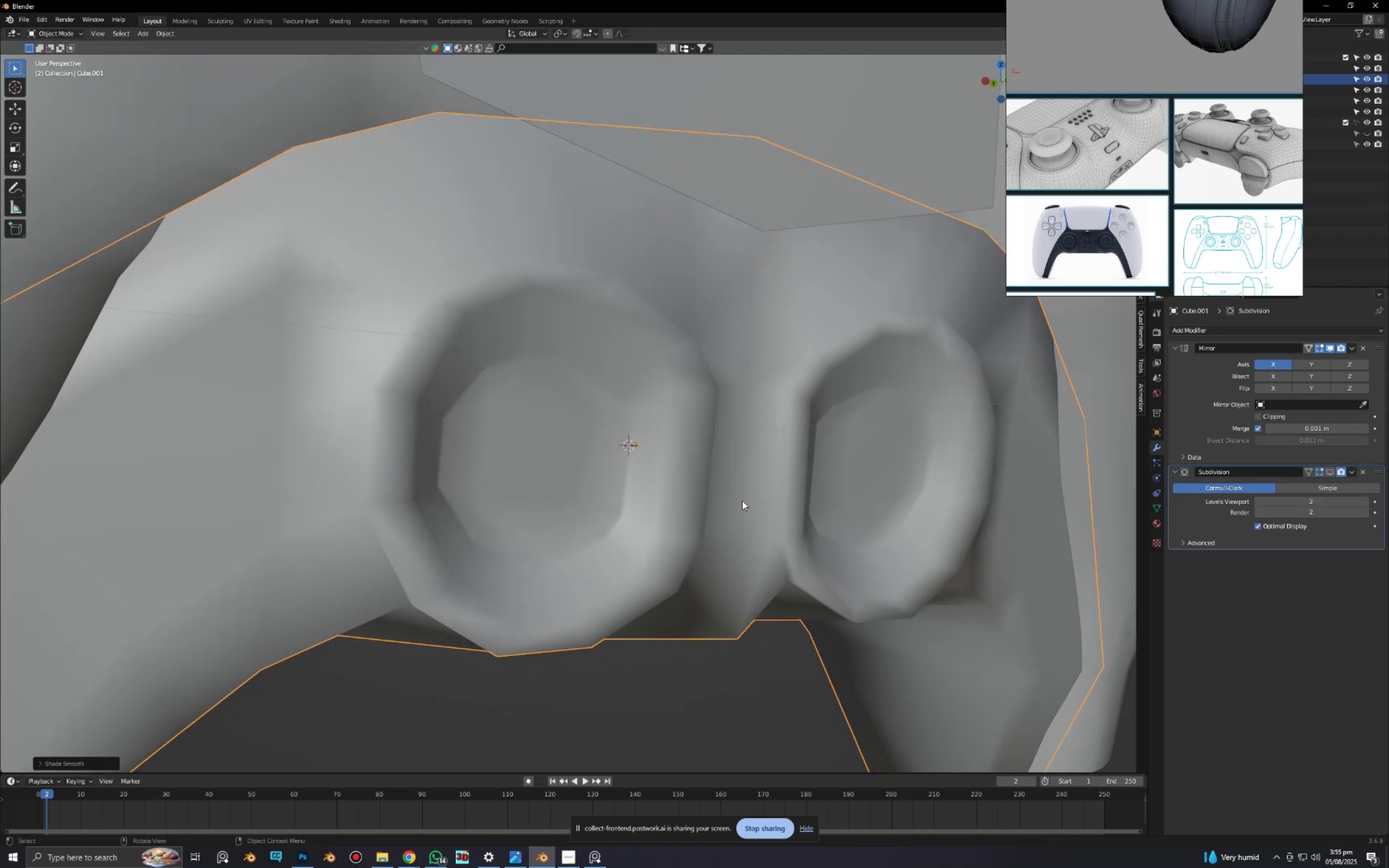 
scroll: coordinate [742, 502], scroll_direction: down, amount: 5.0
 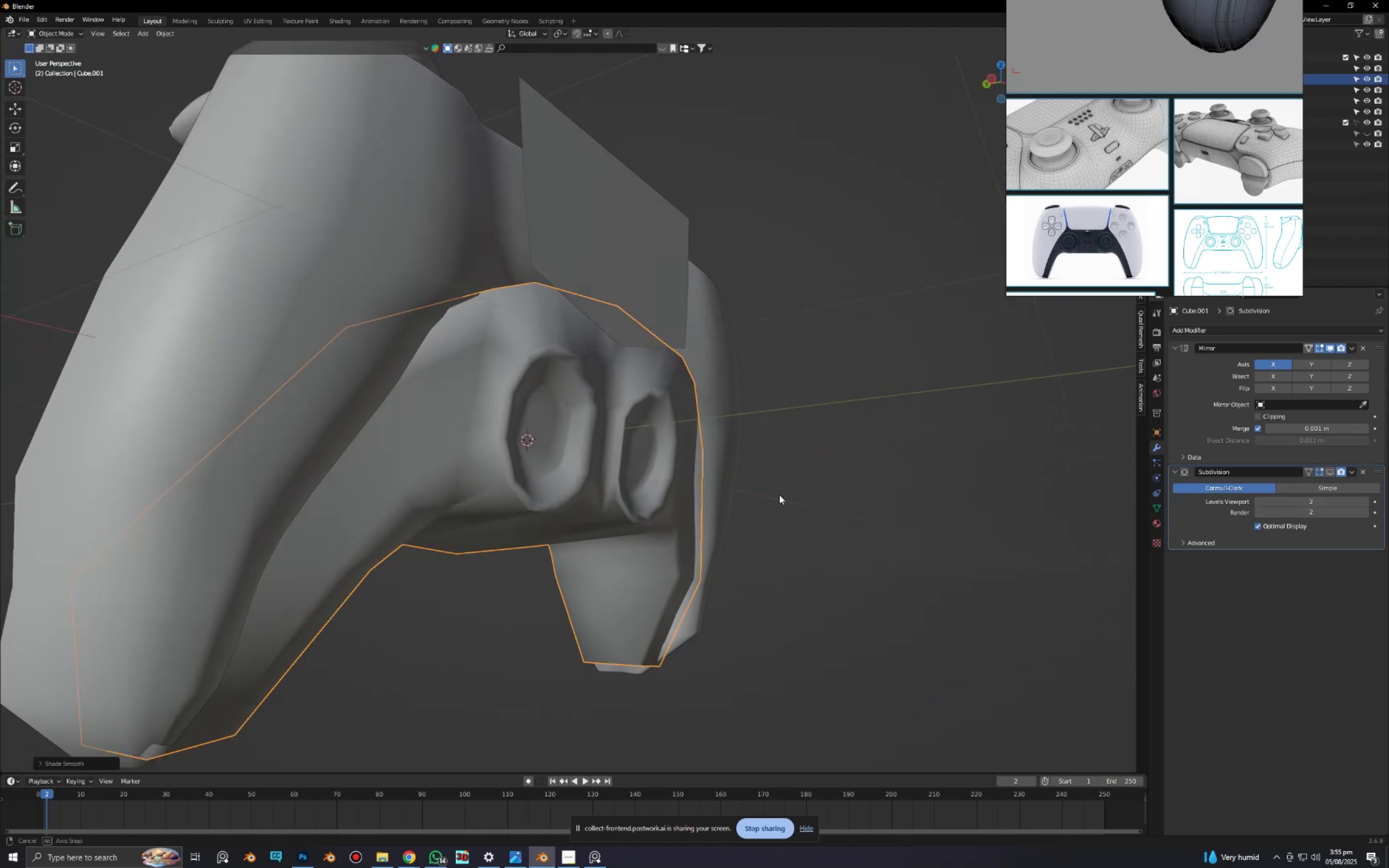 
key(Control+Z)
 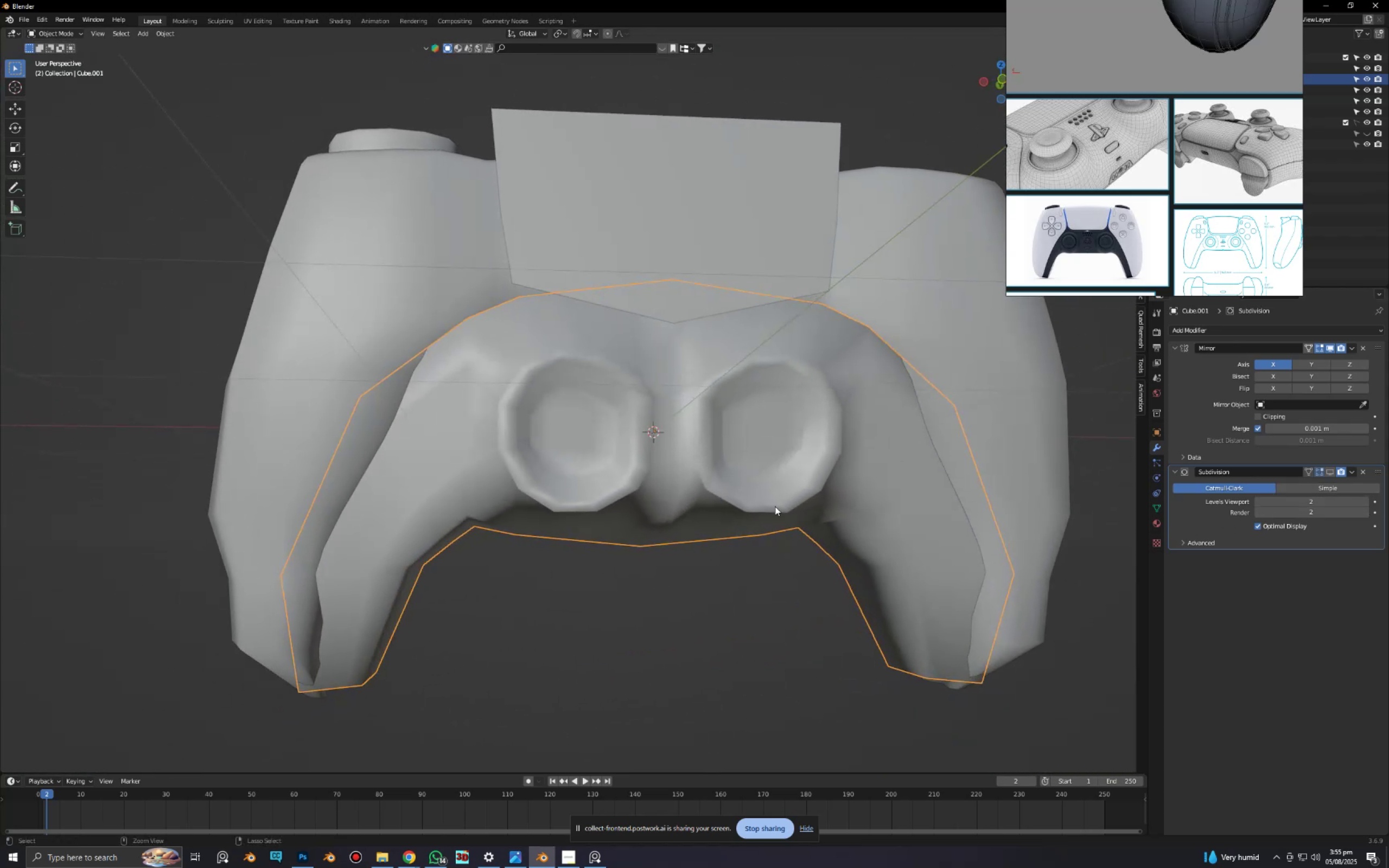 
key(Control+Z)
 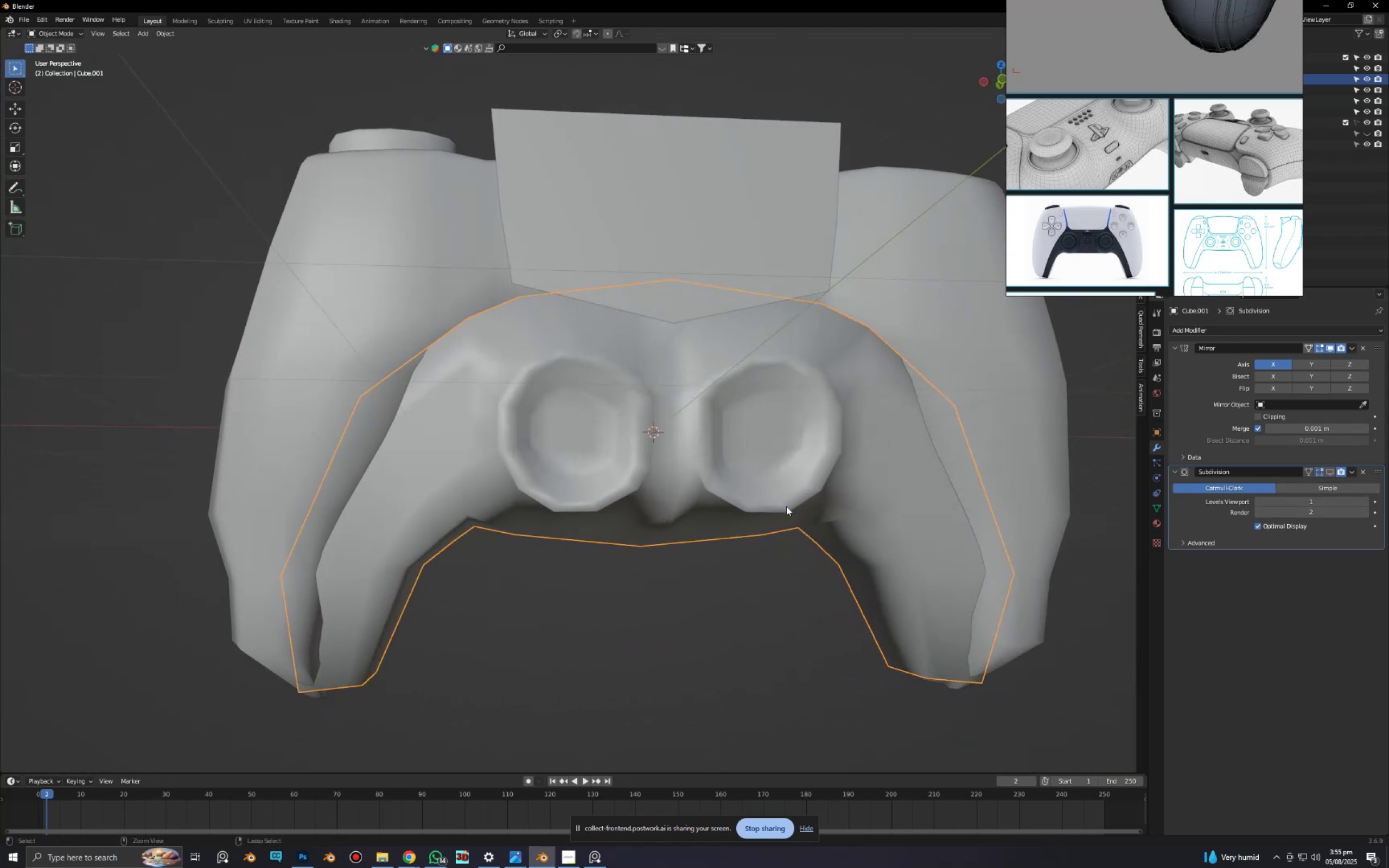 
key(Control+Z)
 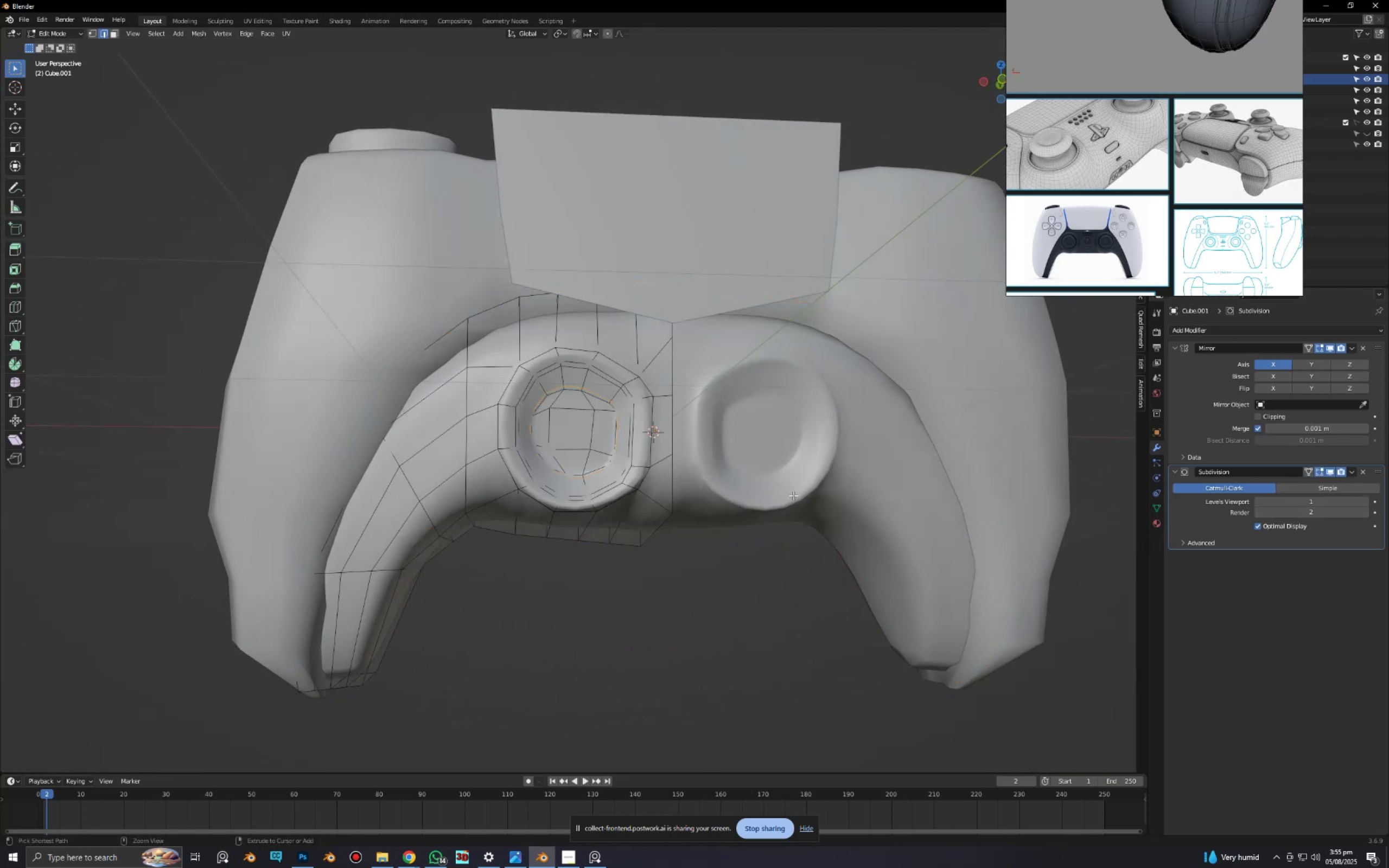 
key(Control+Z)
 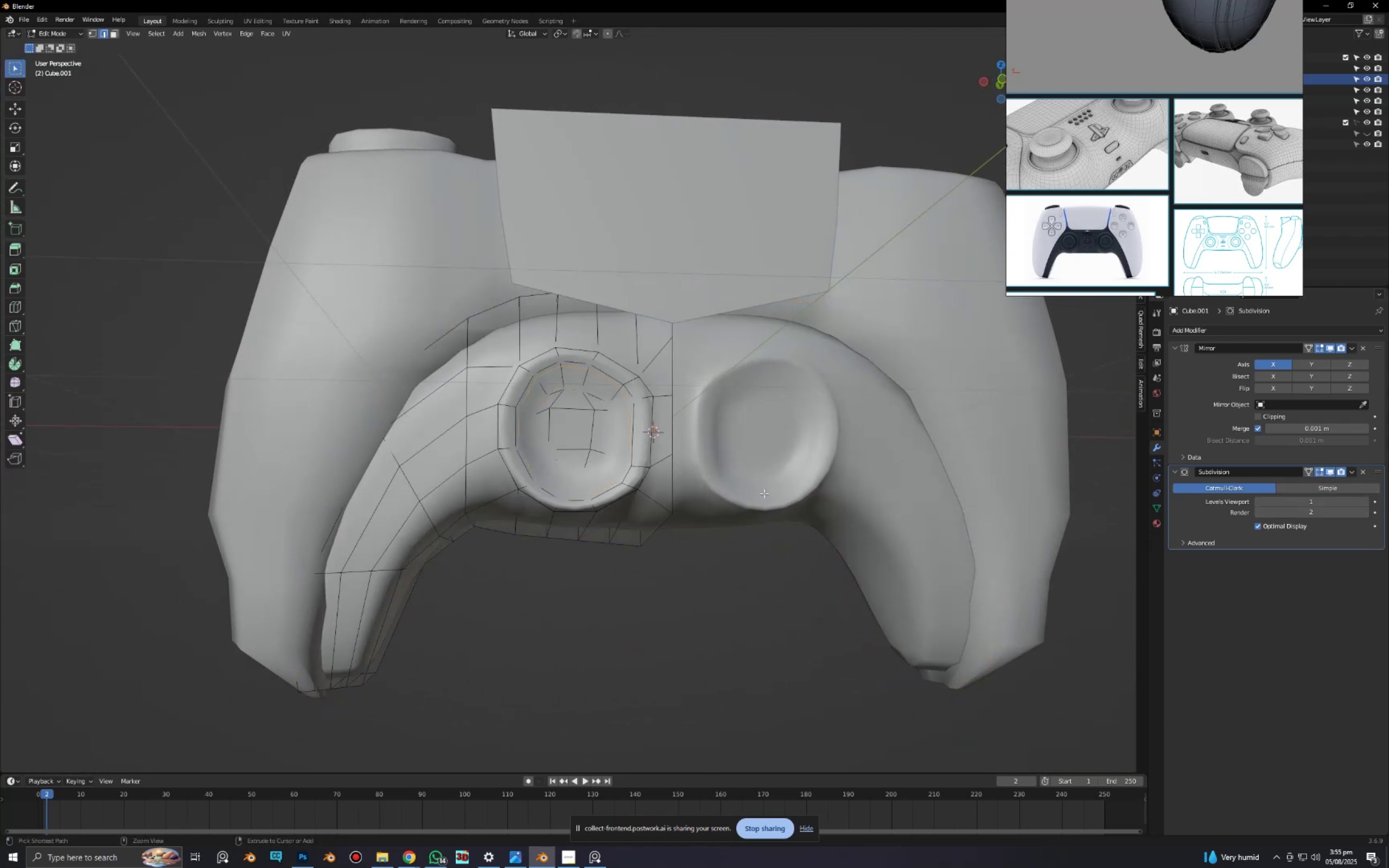 
key(Control+Z)
 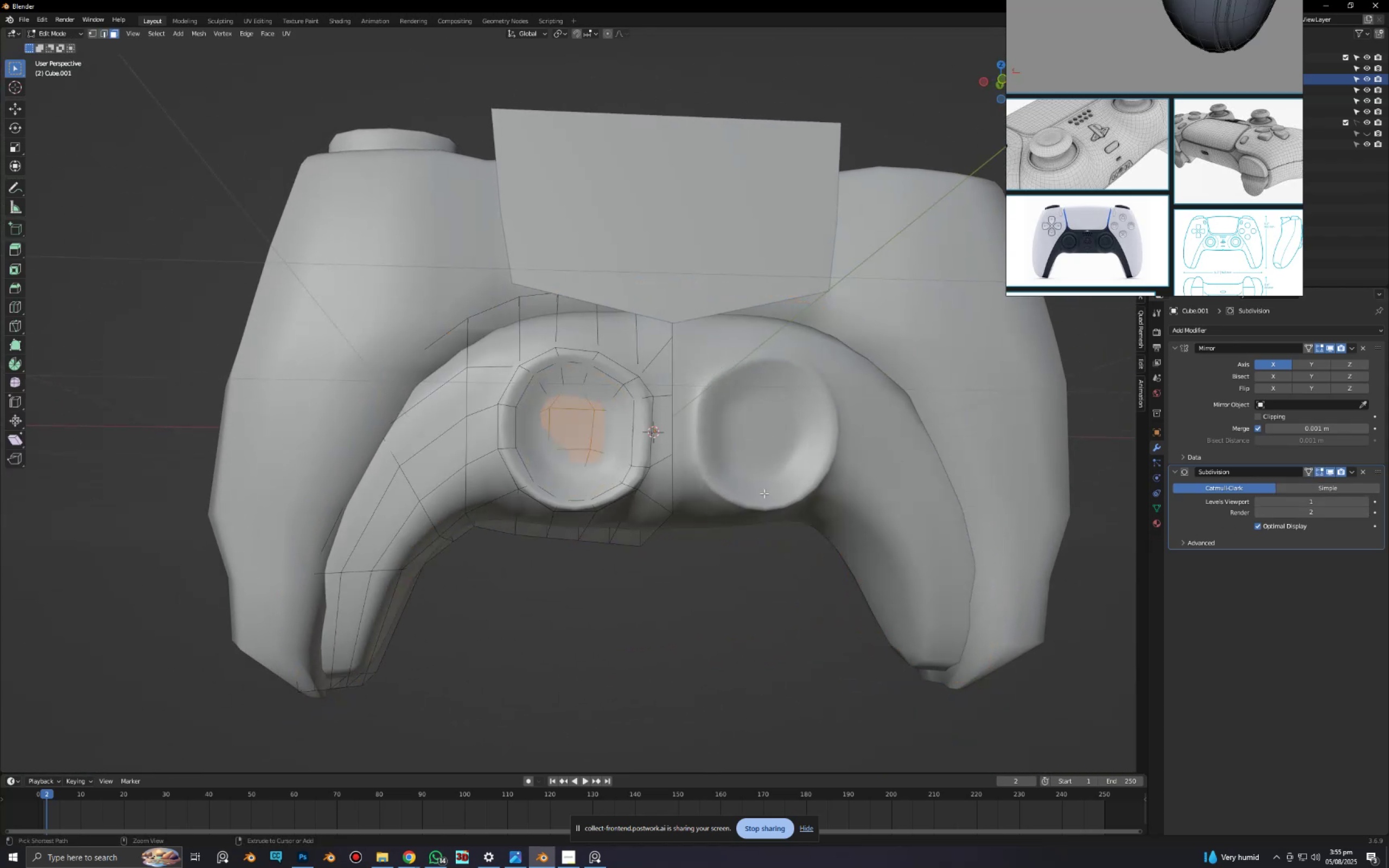 
key(Control+Z)
 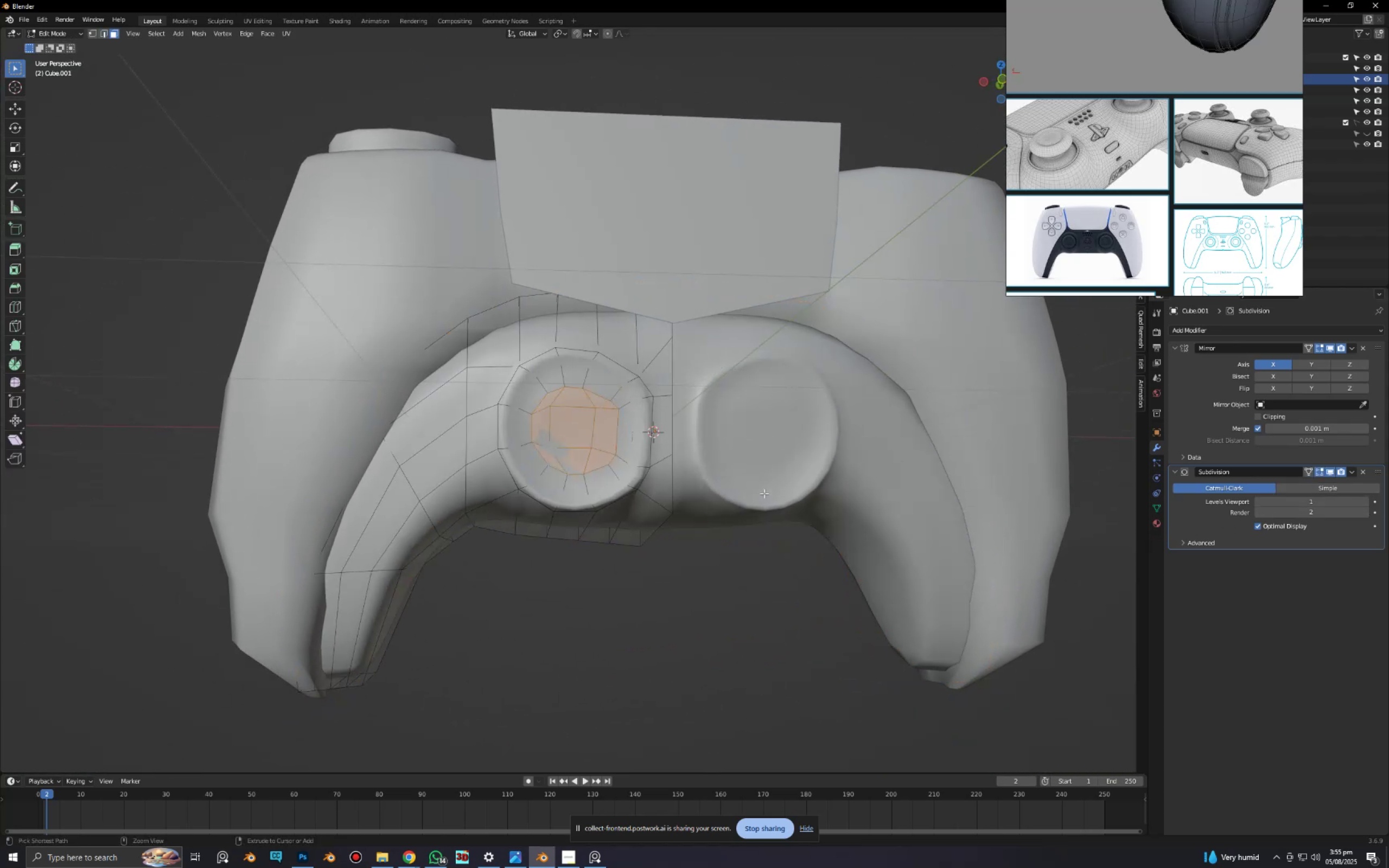 
key(Control+Z)
 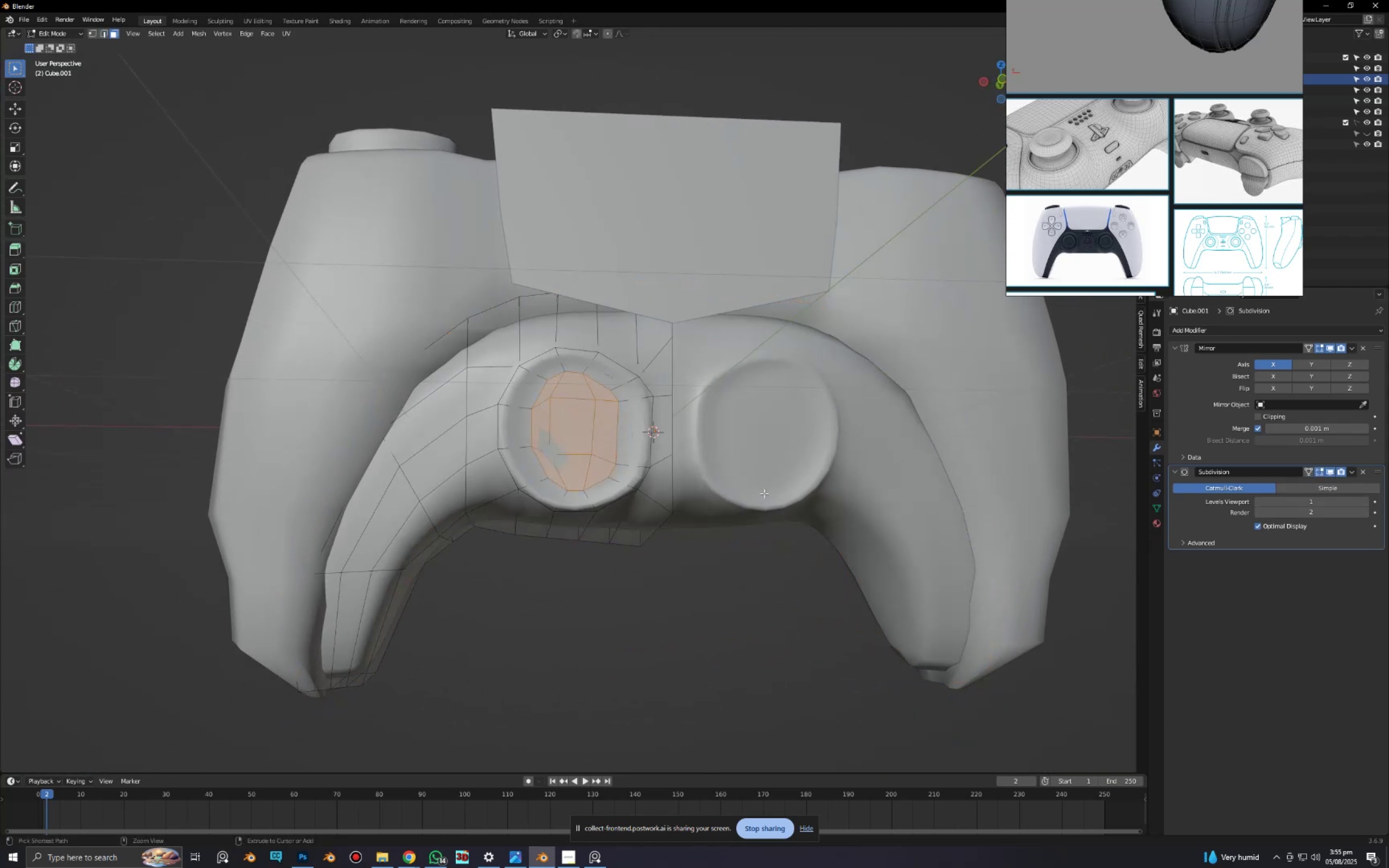 
hold_key(key=Z, duration=0.78)
 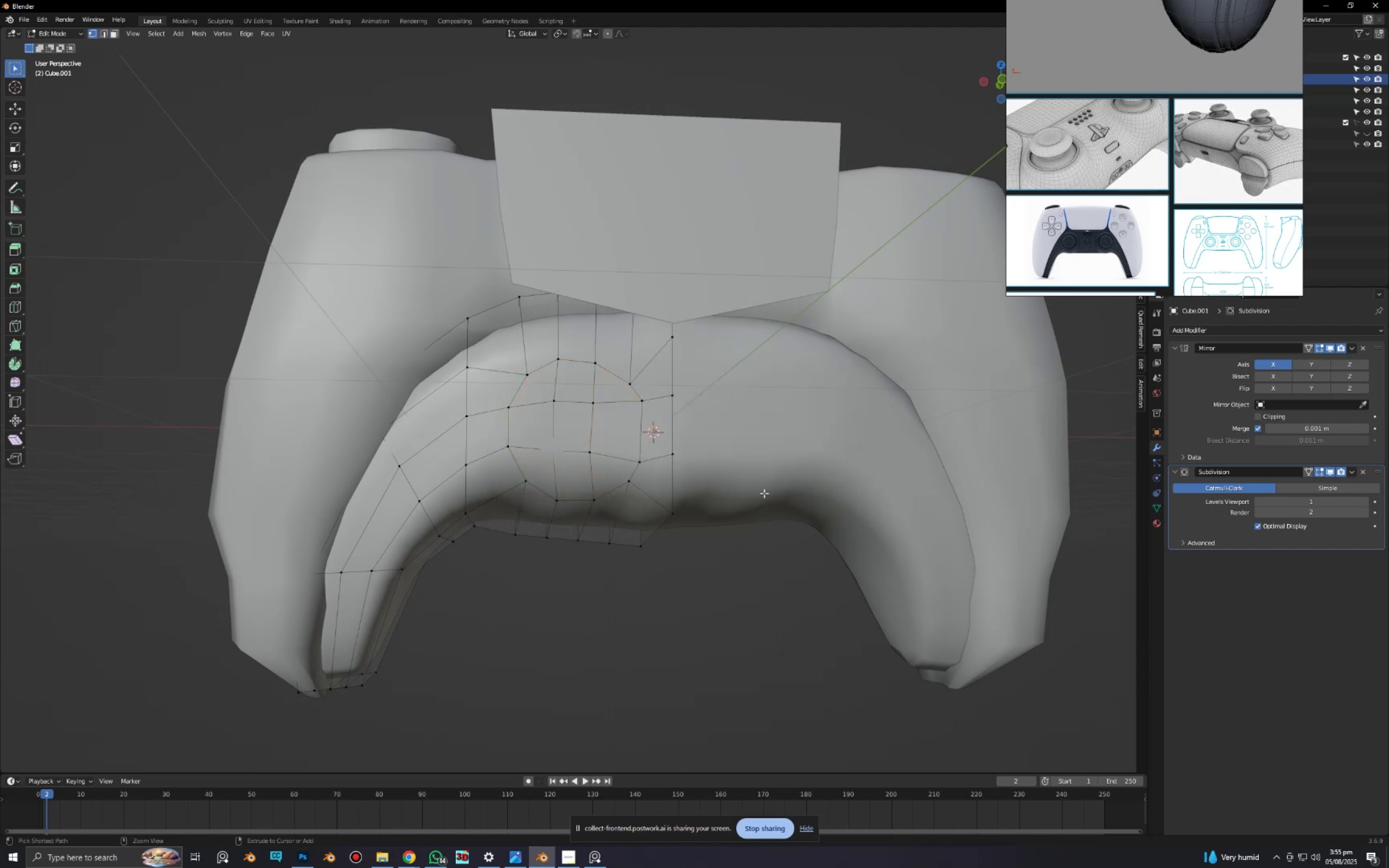 
key(Control+Z)
 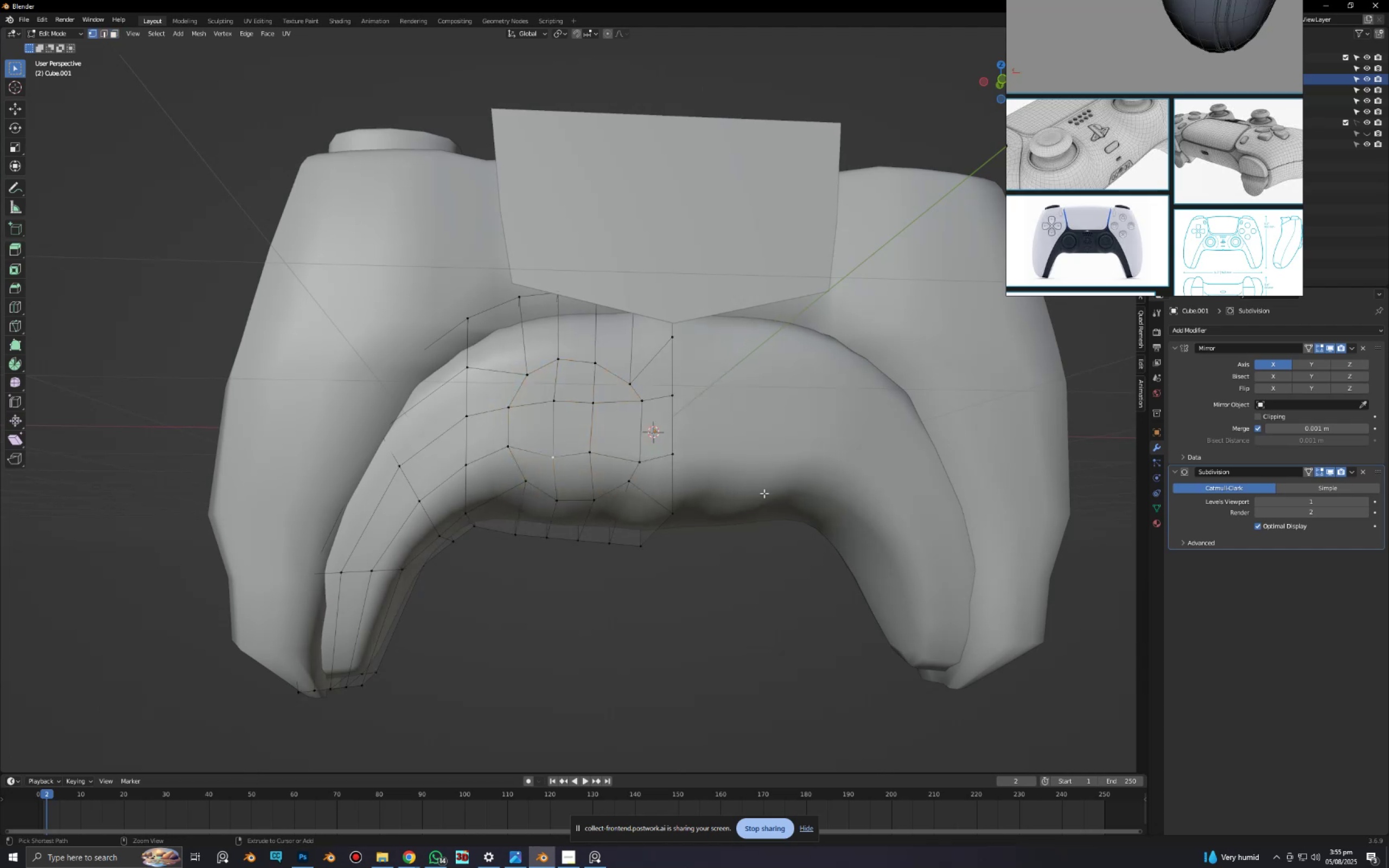 
key(Control+Z)
 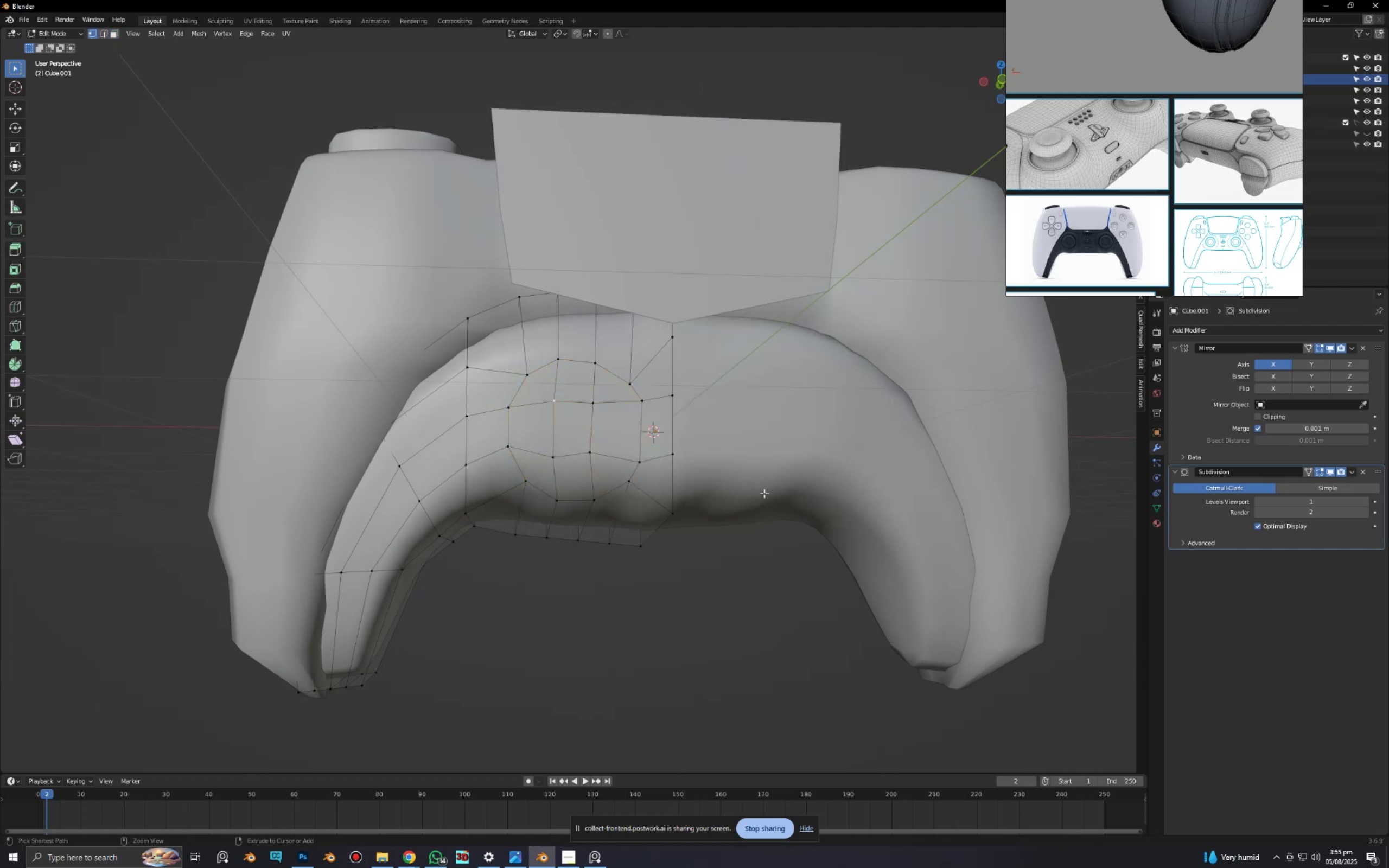 
key(Control+Z)
 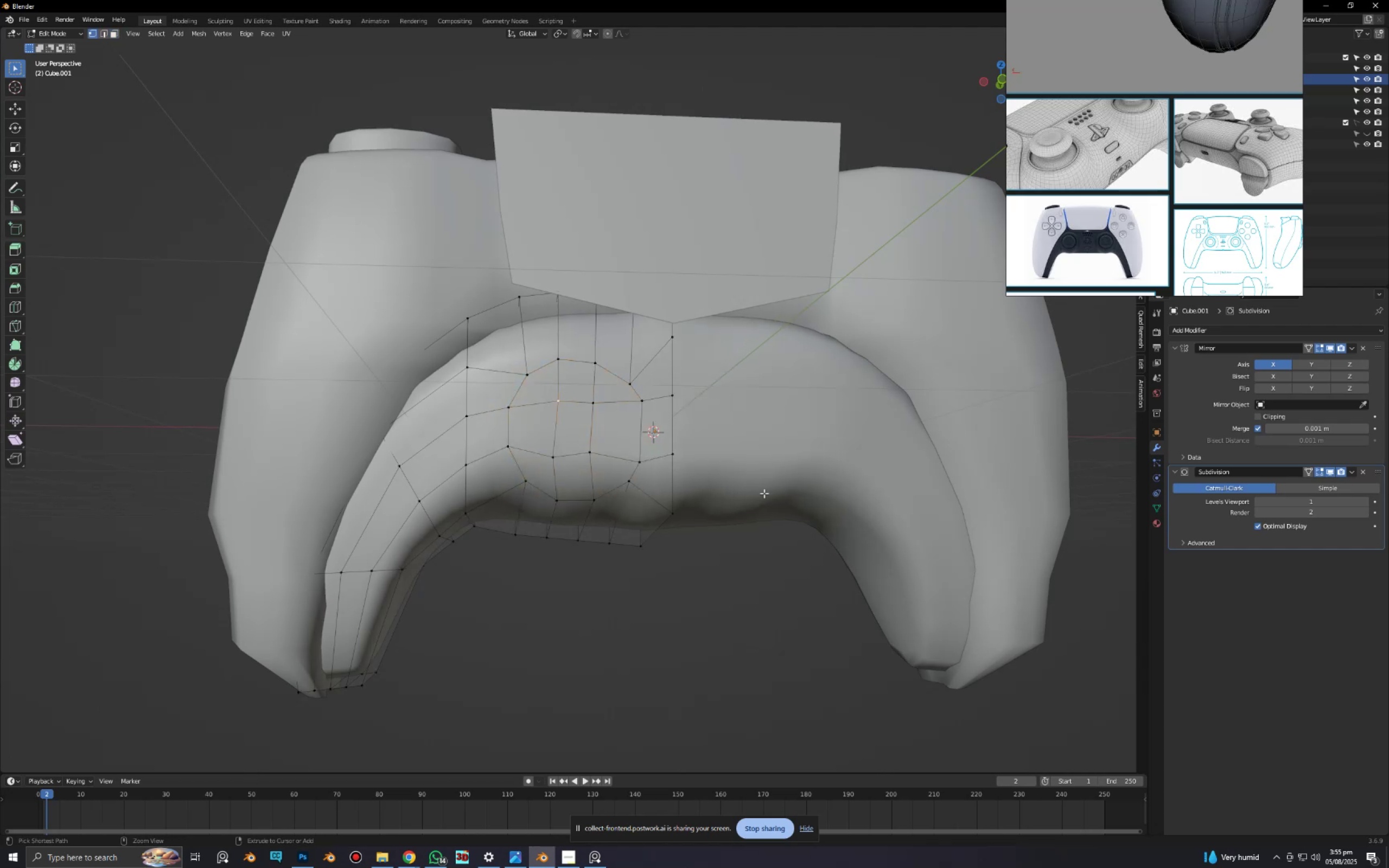 
key(Control+Z)
 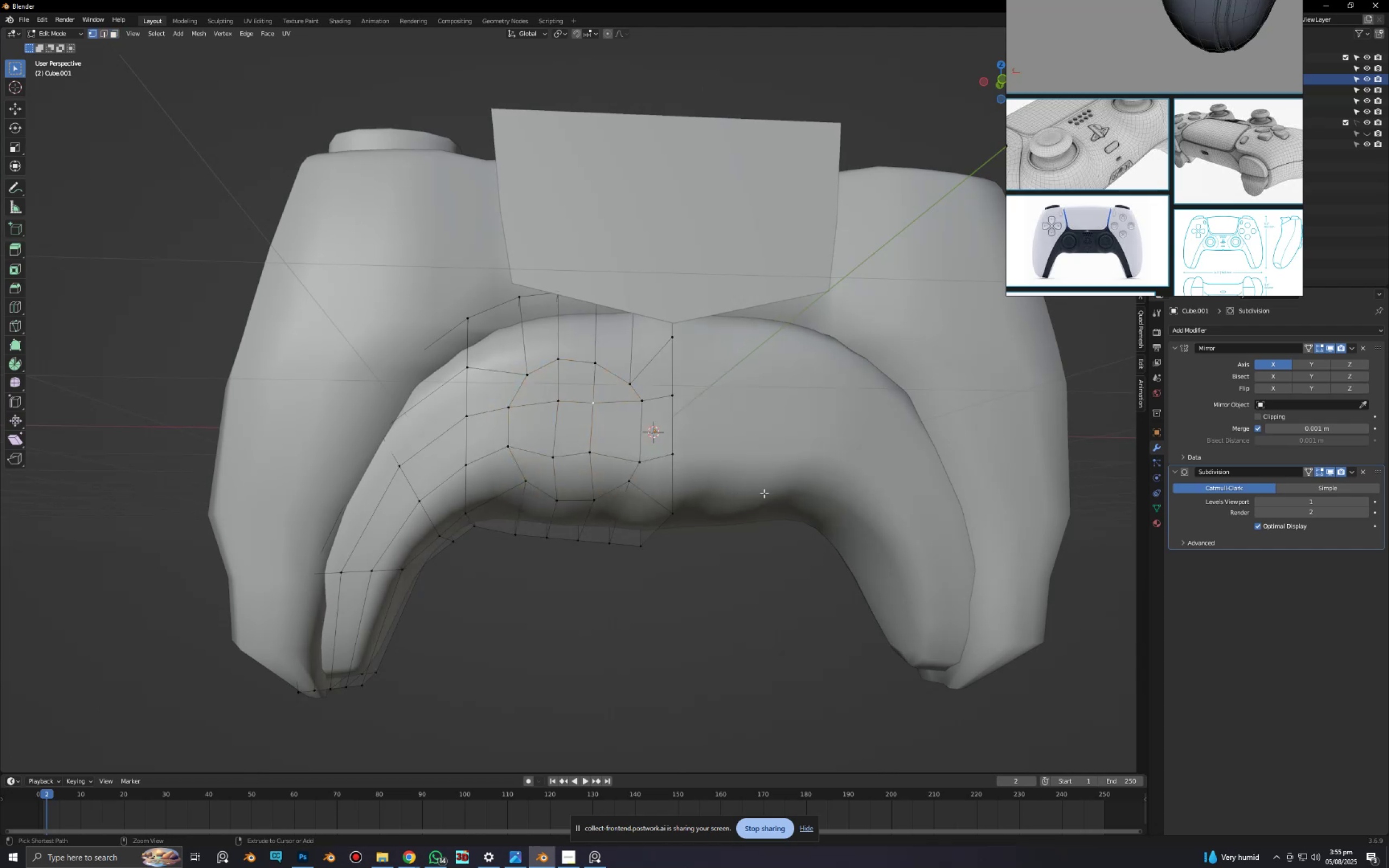 
key(Control+Z)
 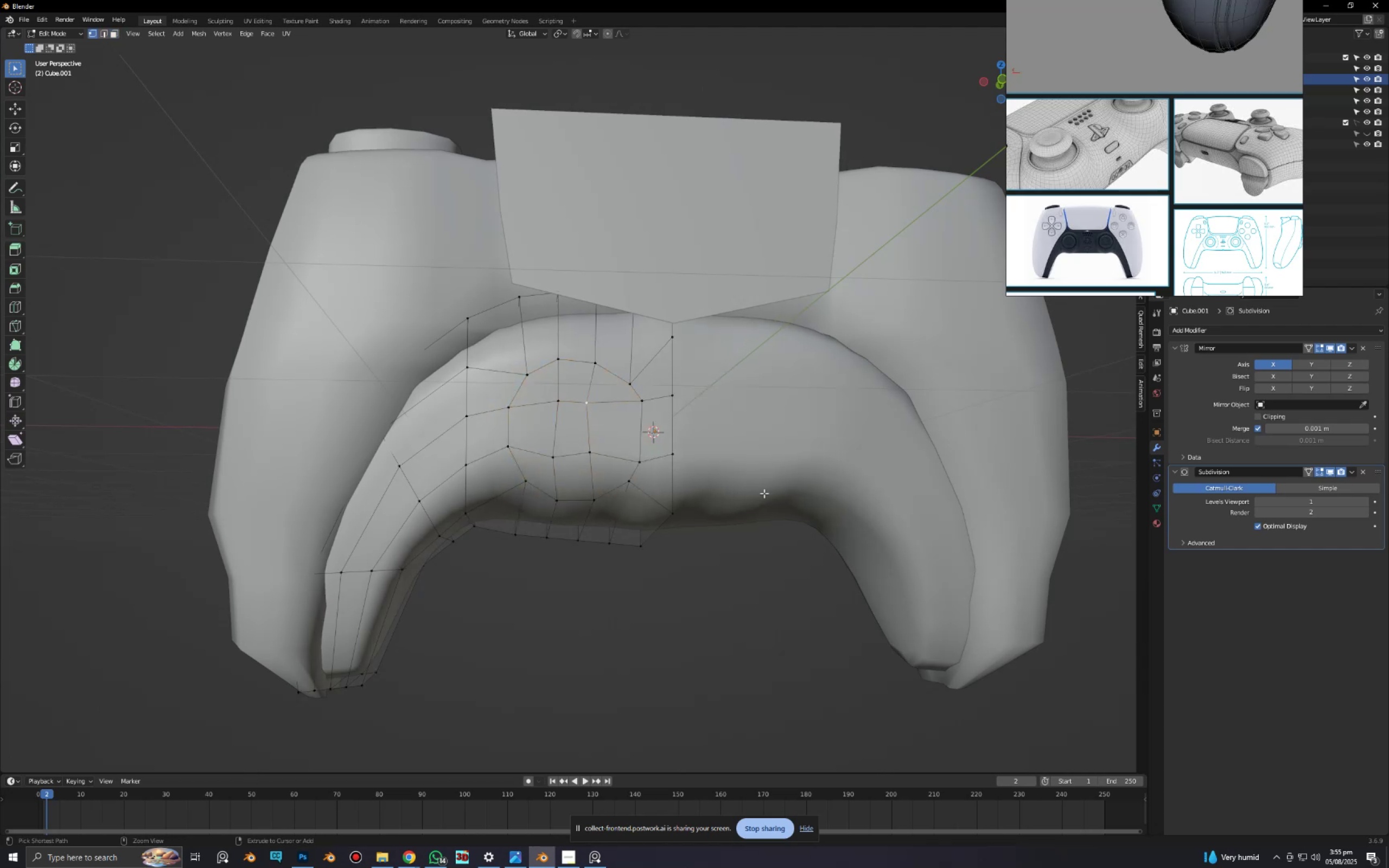 
key(Control+Z)
 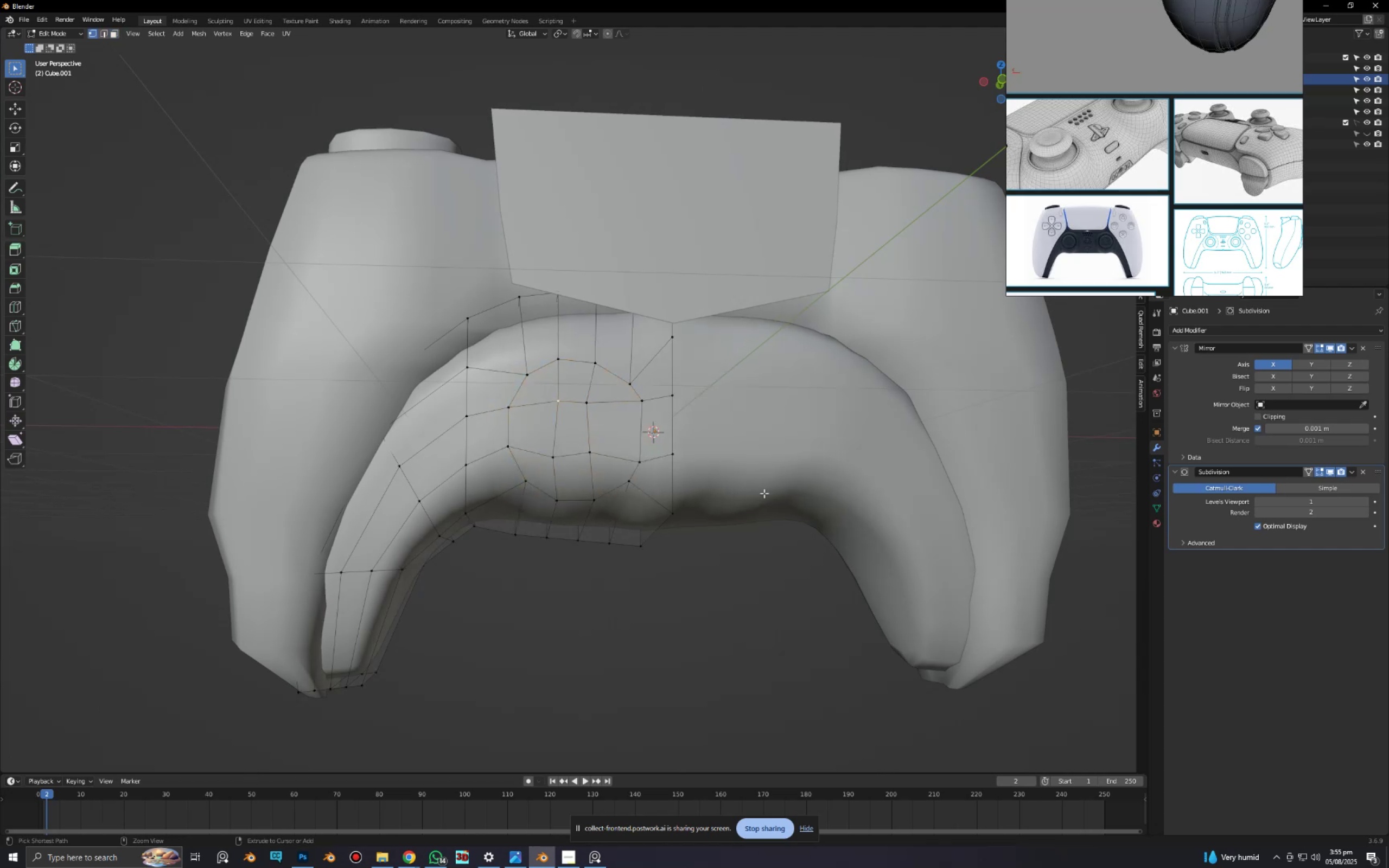 
key(Control+Z)
 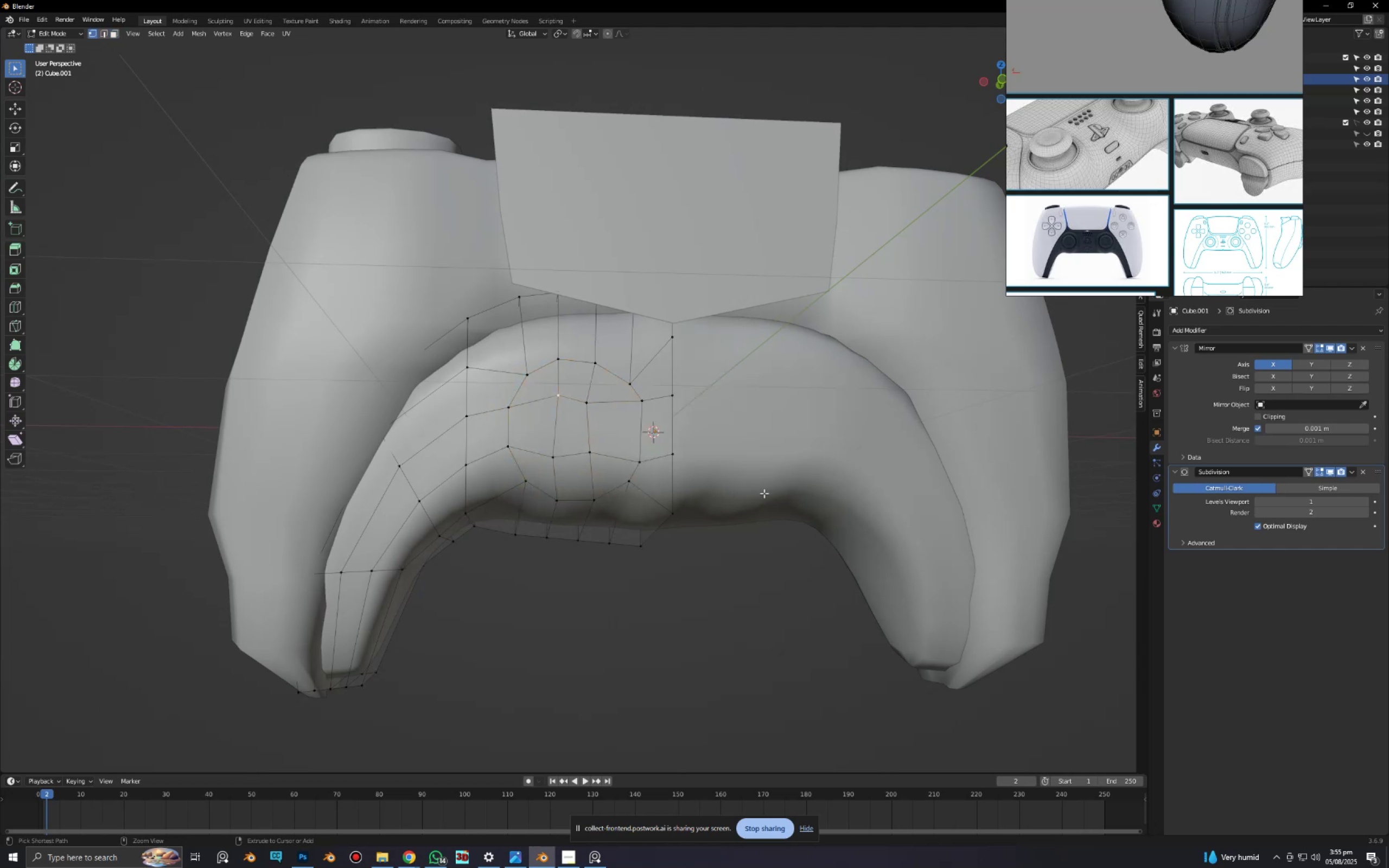 
key(Control+Z)
 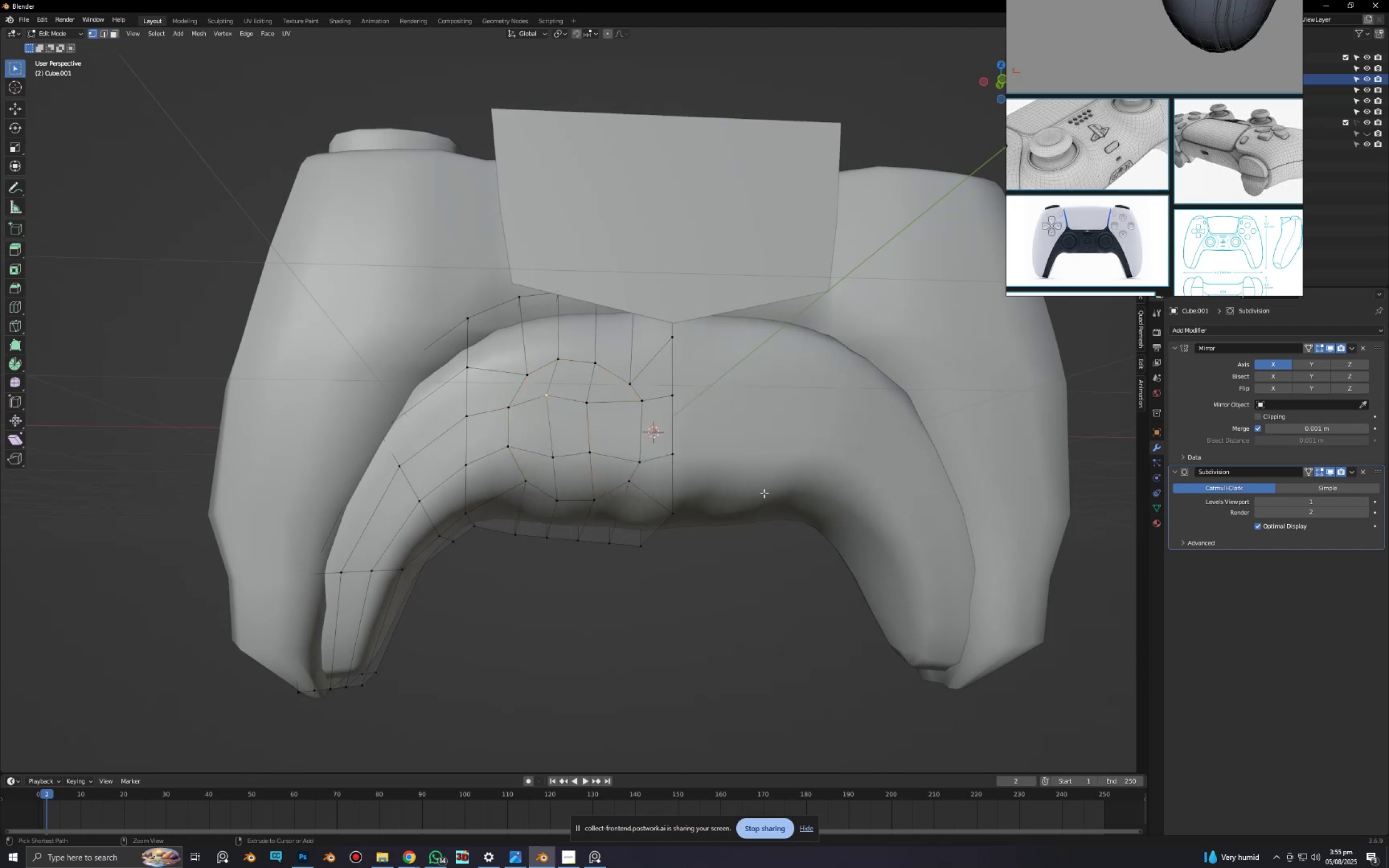 
key(Control+Z)
 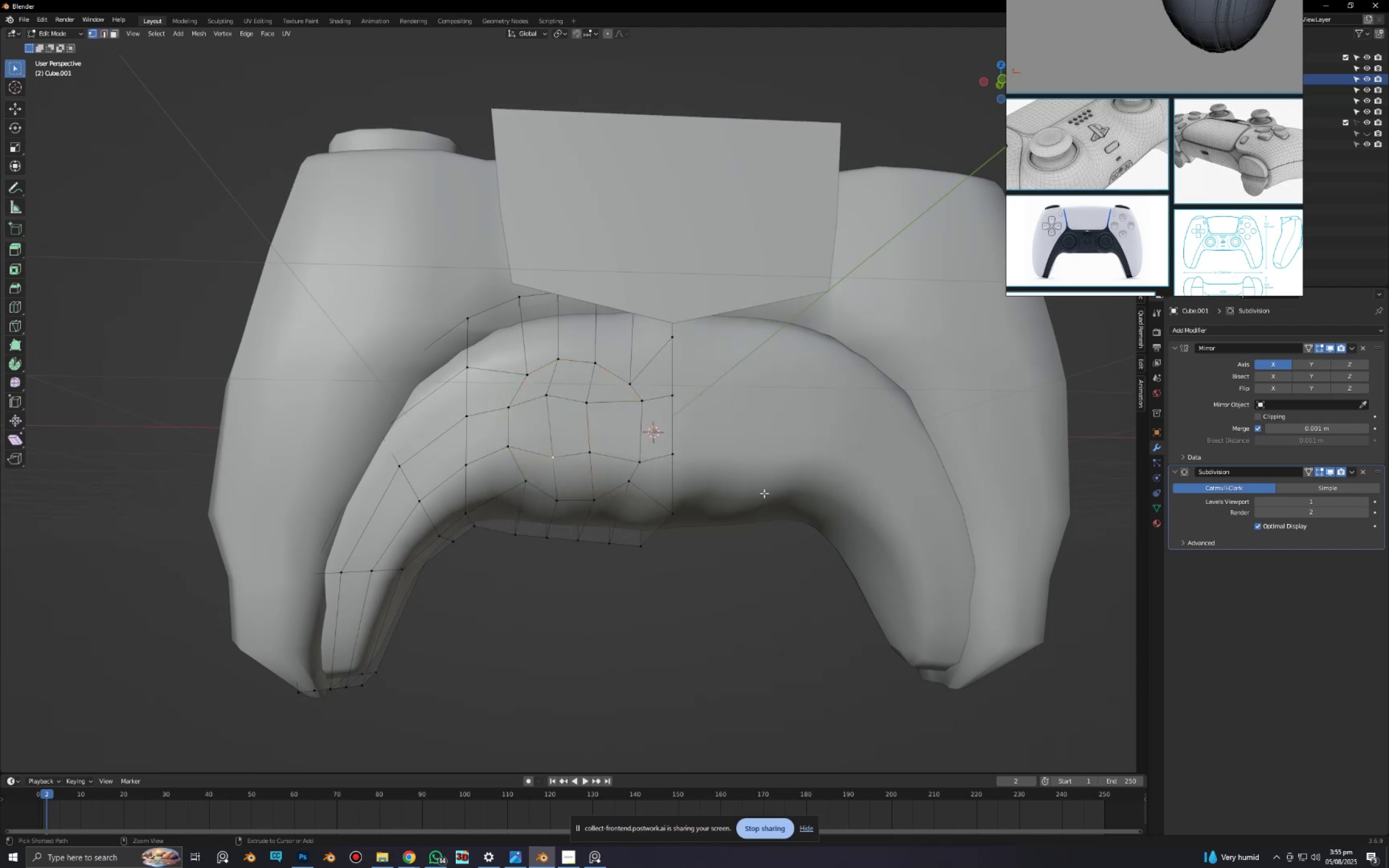 
key(Control+Z)
 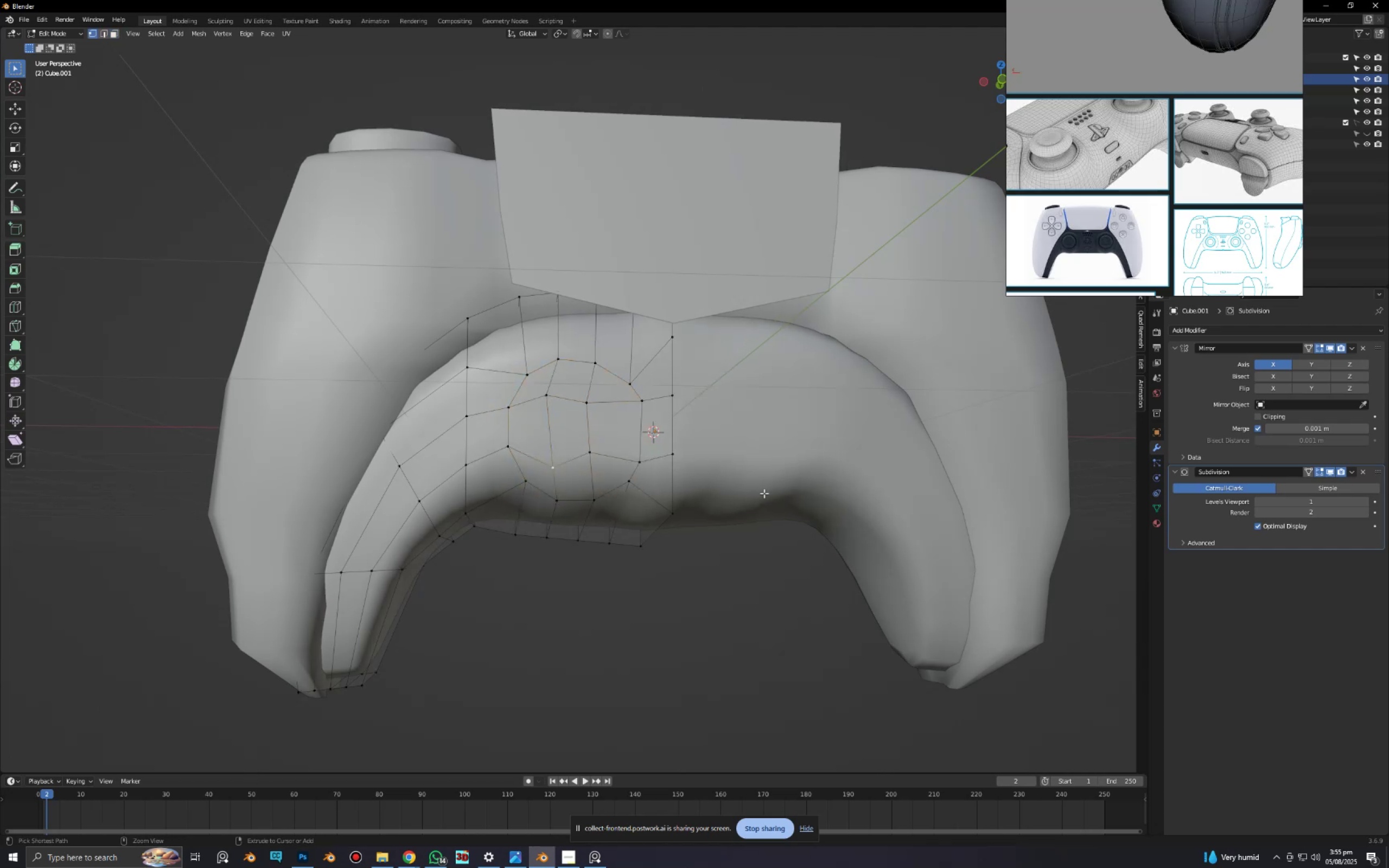 
key(Control+Z)
 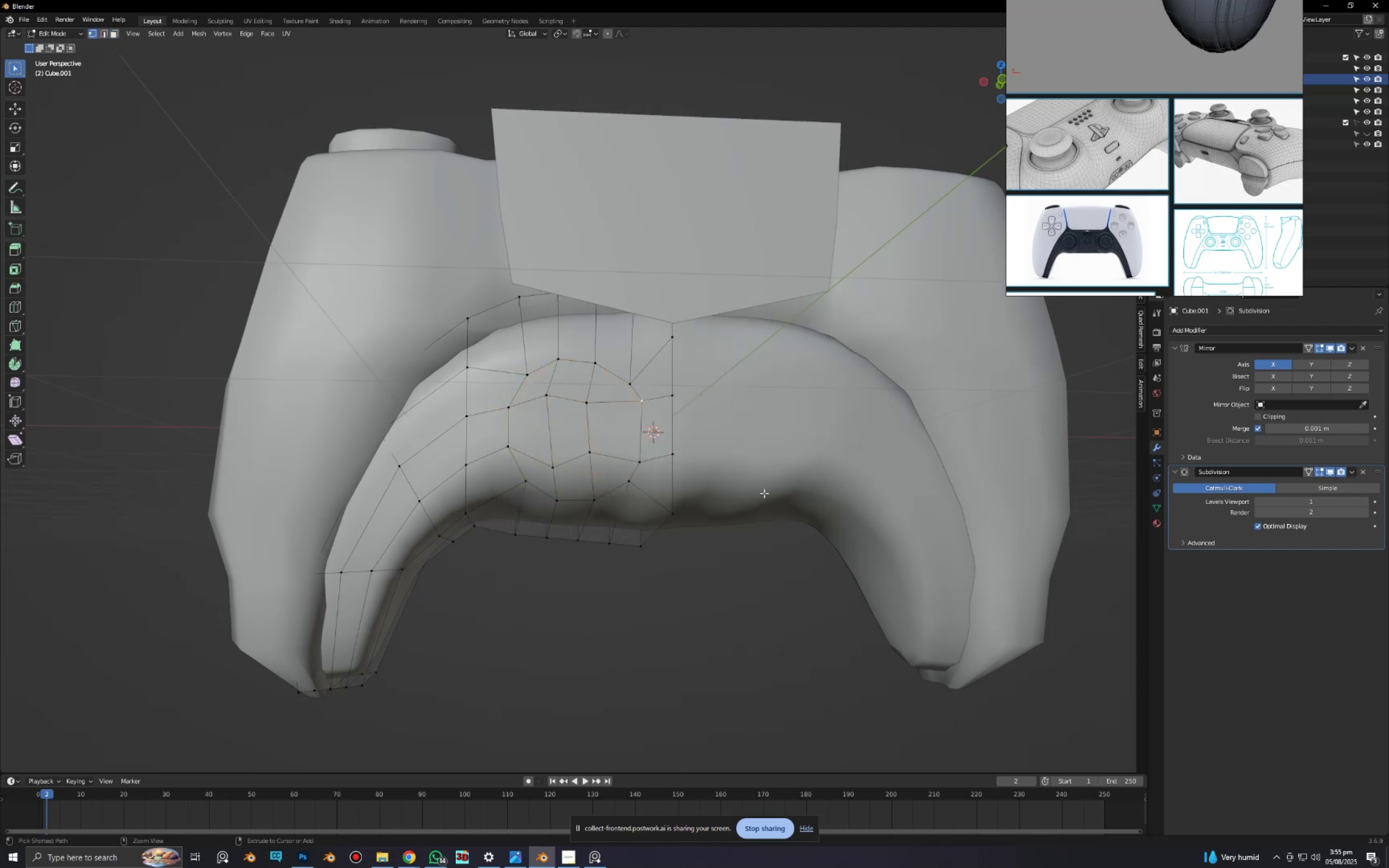 
key(Control+Z)
 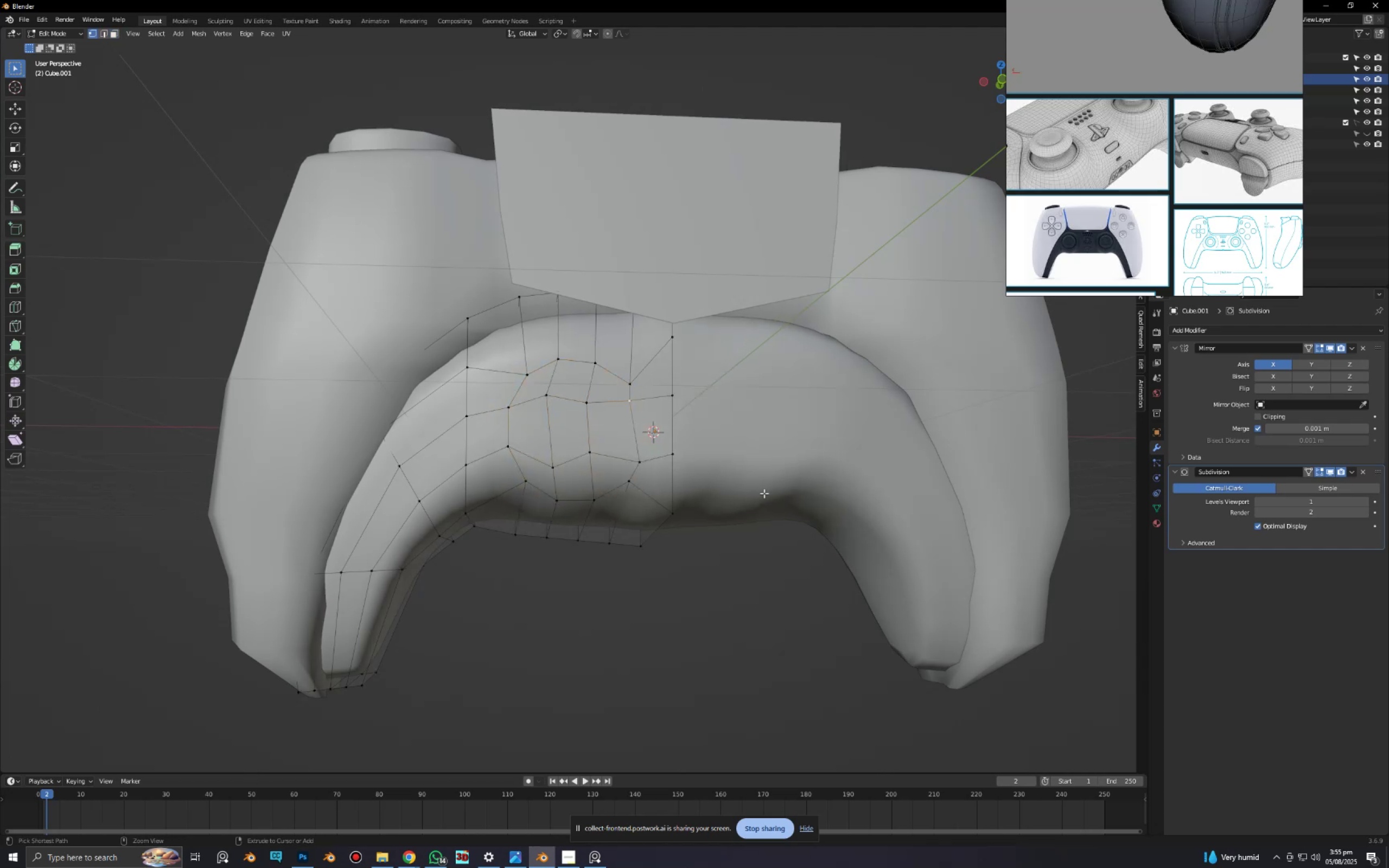 
key(Control+Z)
 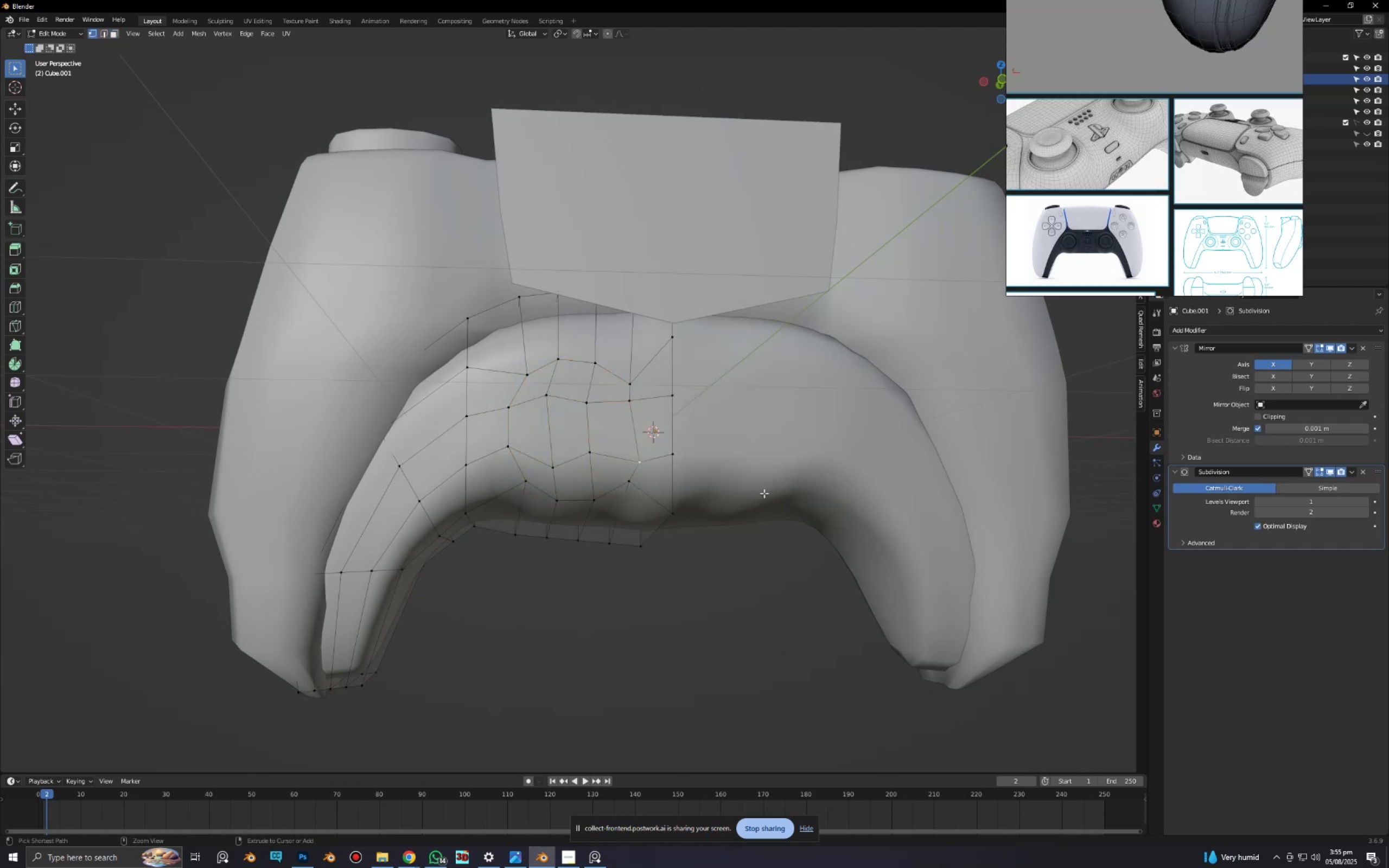 
key(Control+Z)
 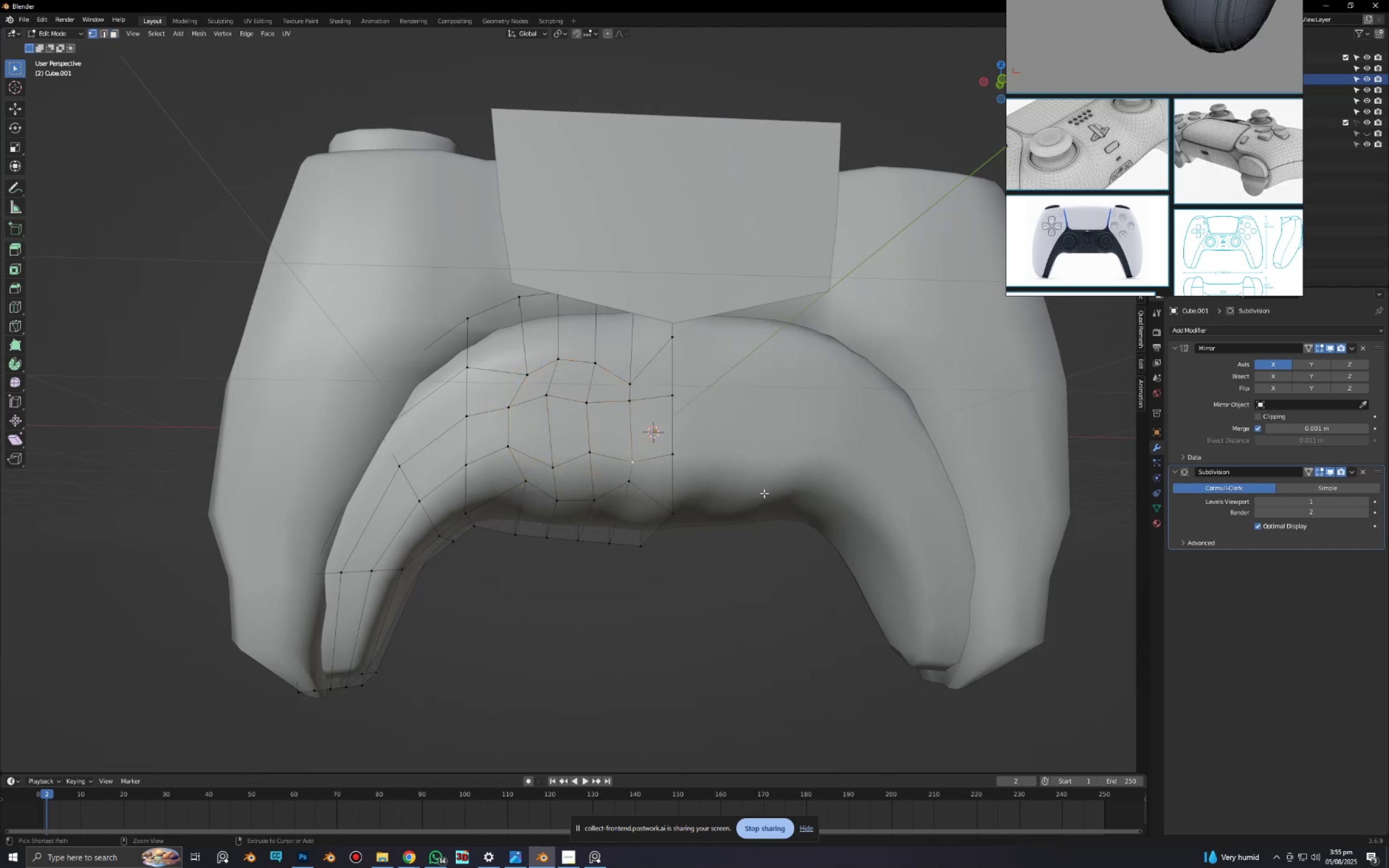 
hold_key(key=Z, duration=0.63)
 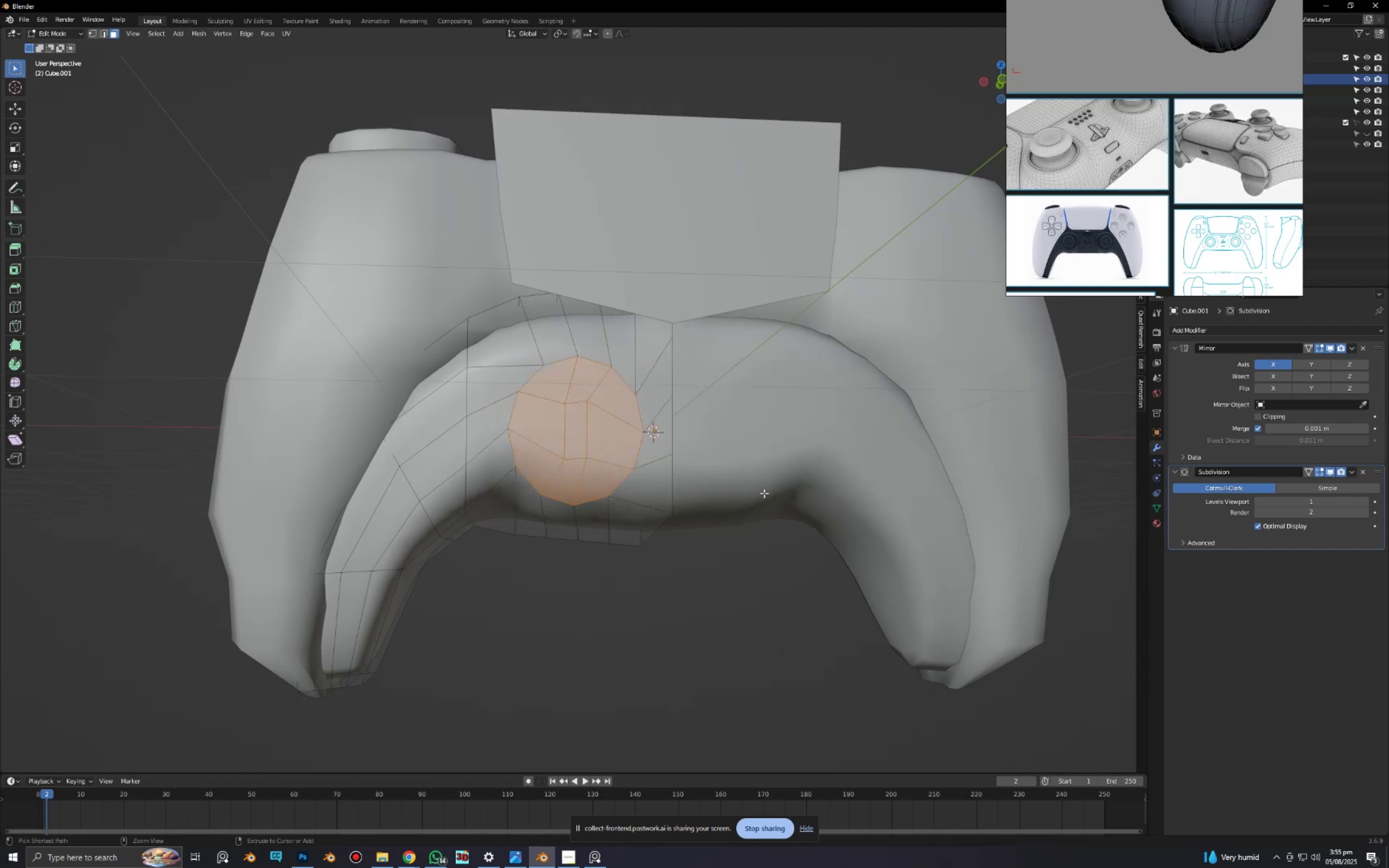 
key(Control+Z)
 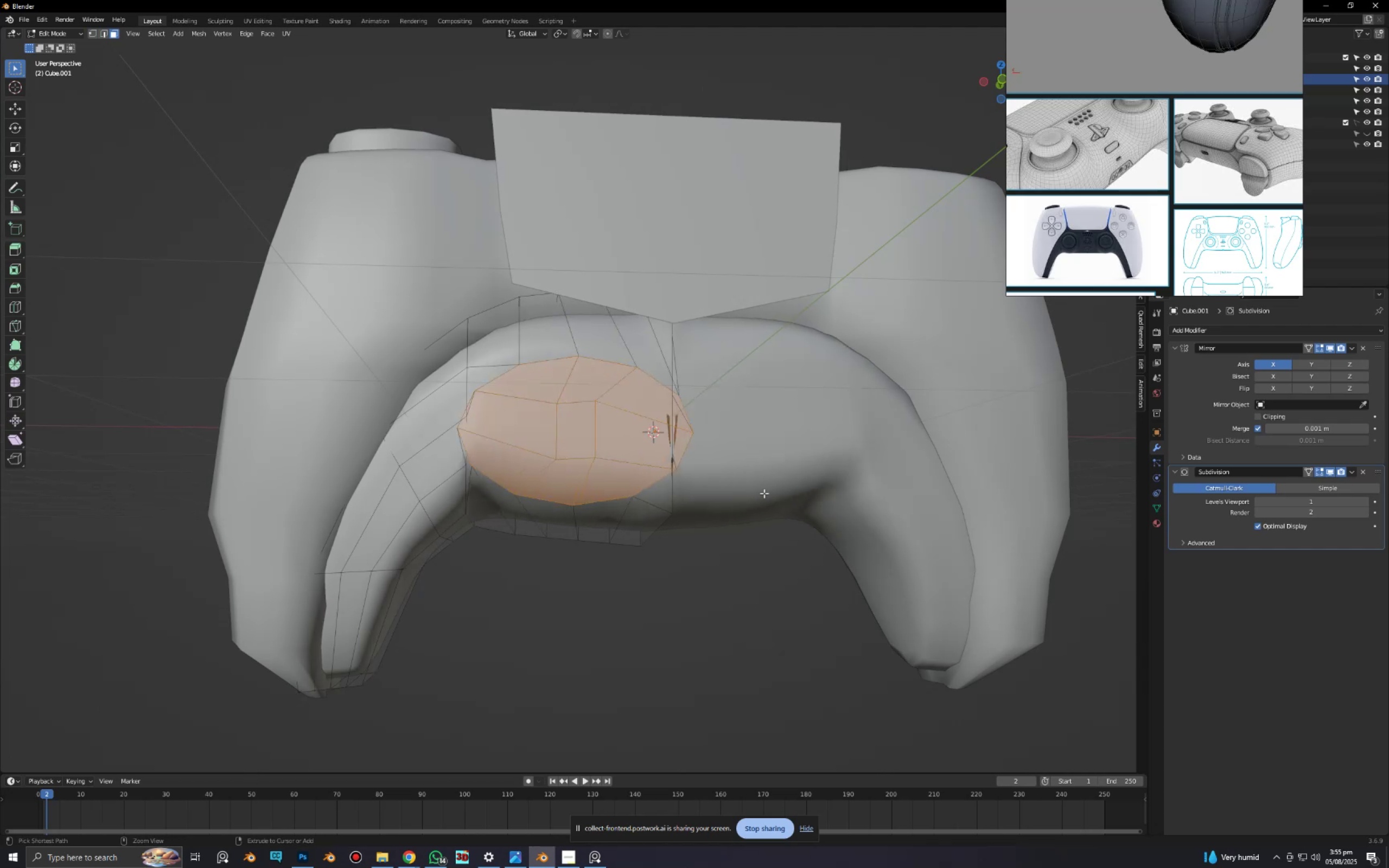 
key(Control+Z)
 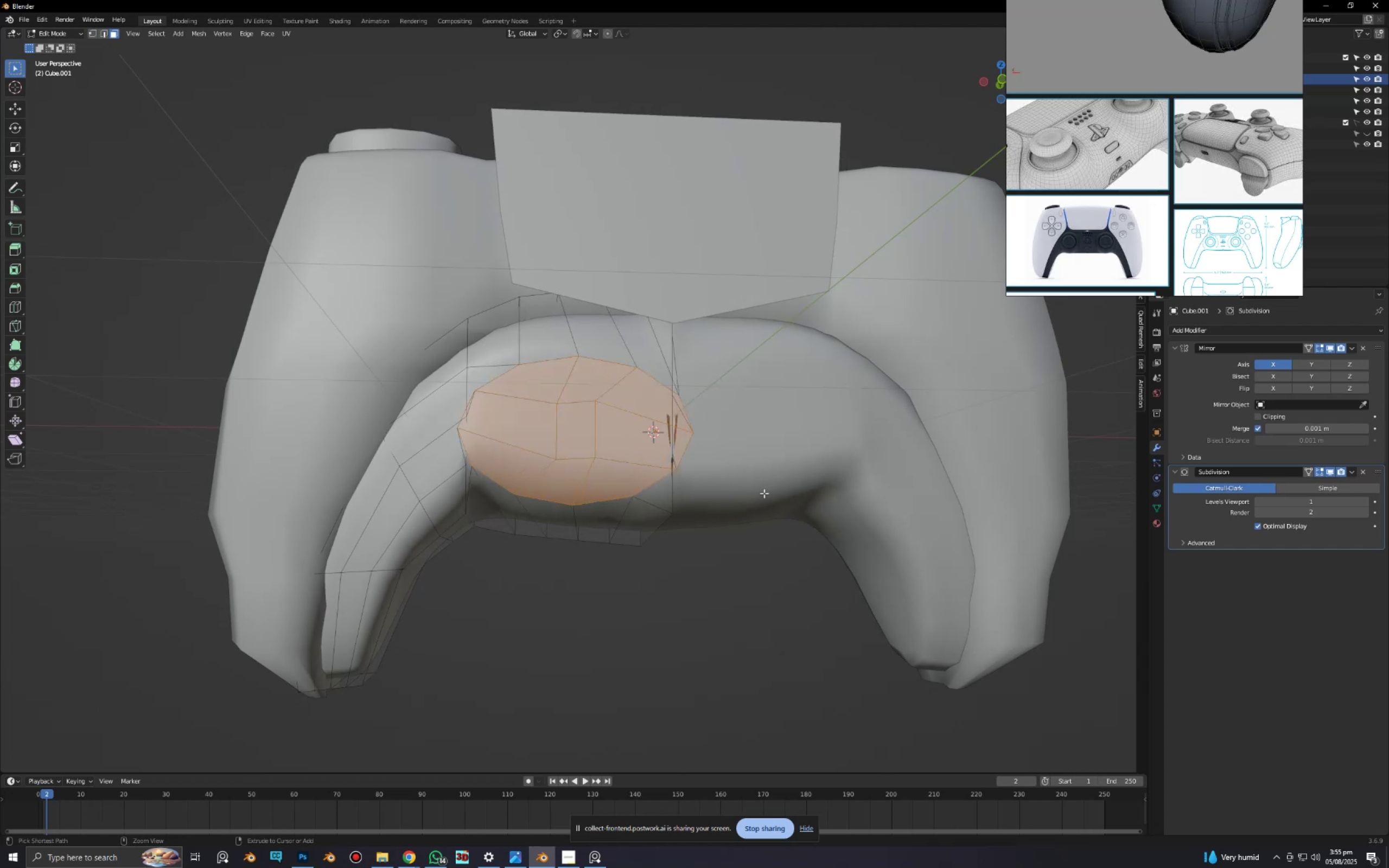 
key(Control+Z)
 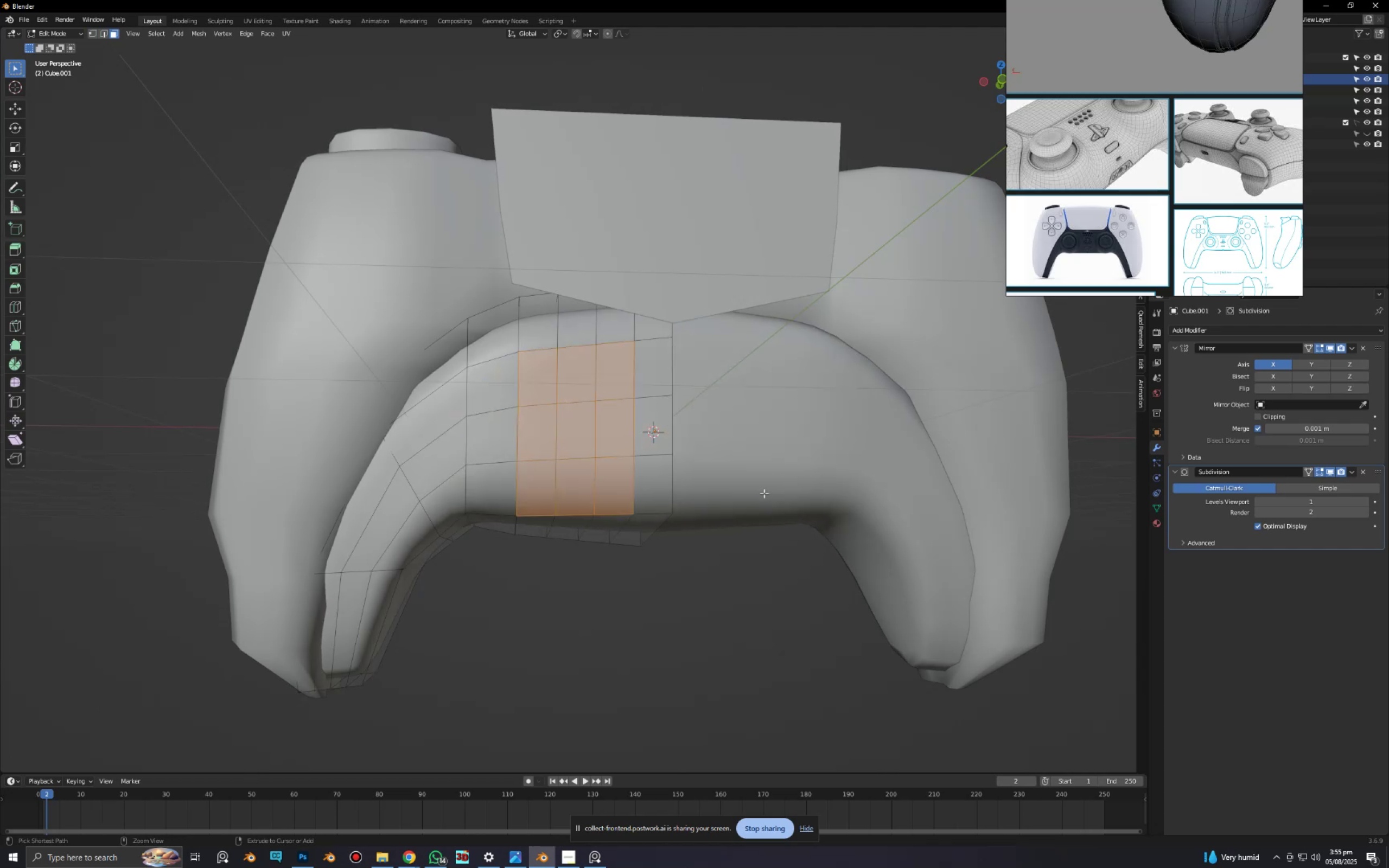 
key(Control+Z)
 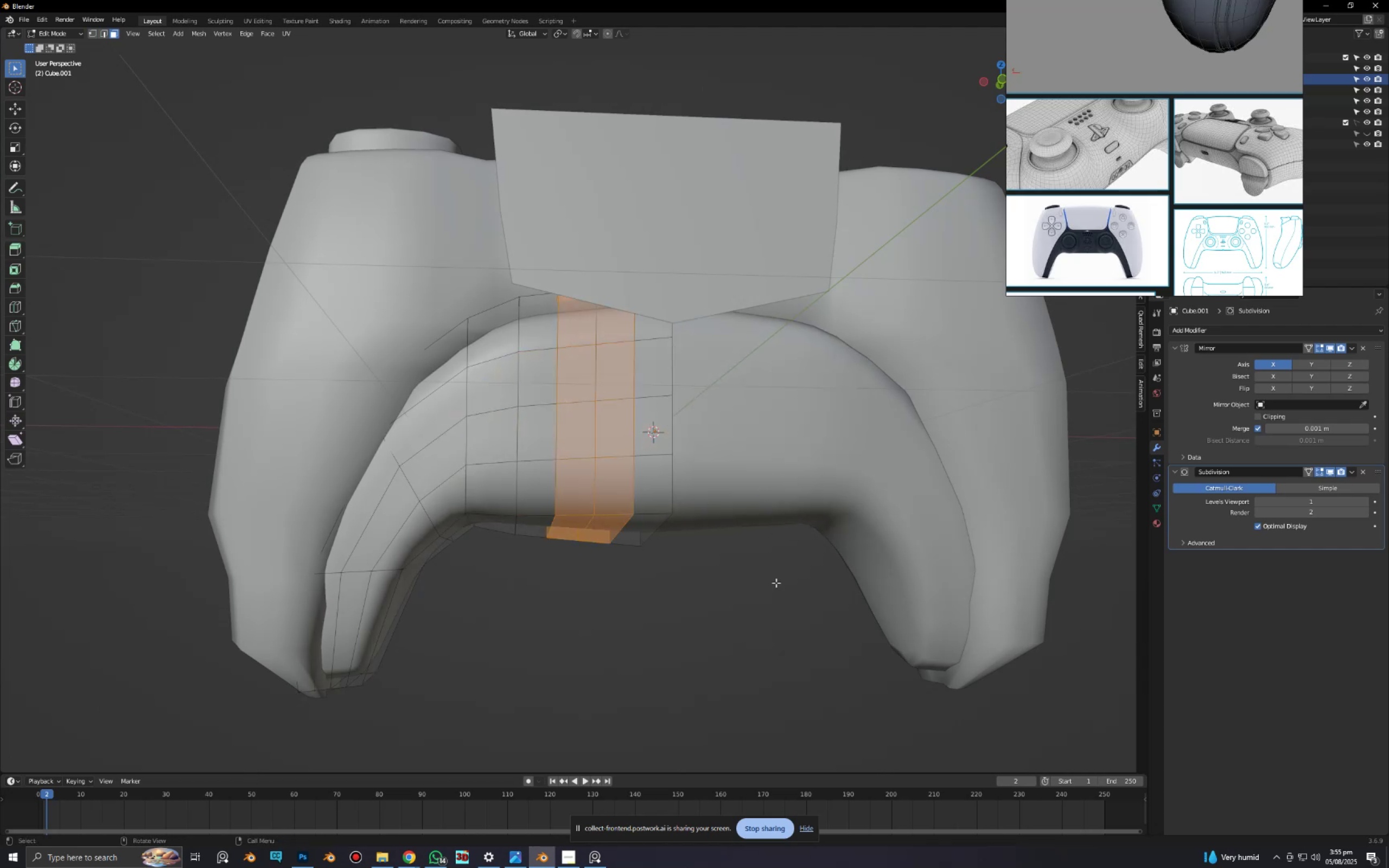 
left_click([778, 646])
 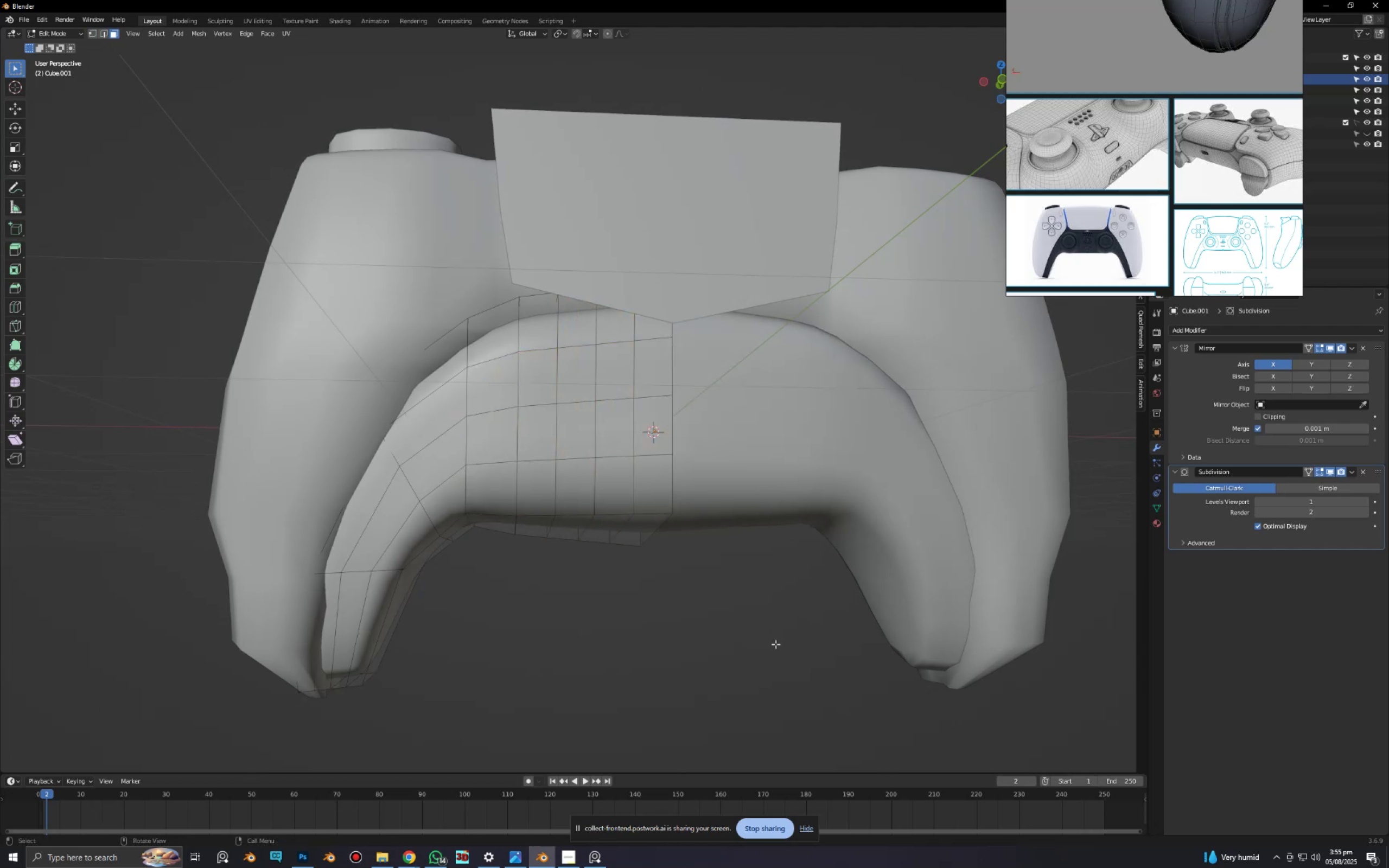 
key(Tab)
 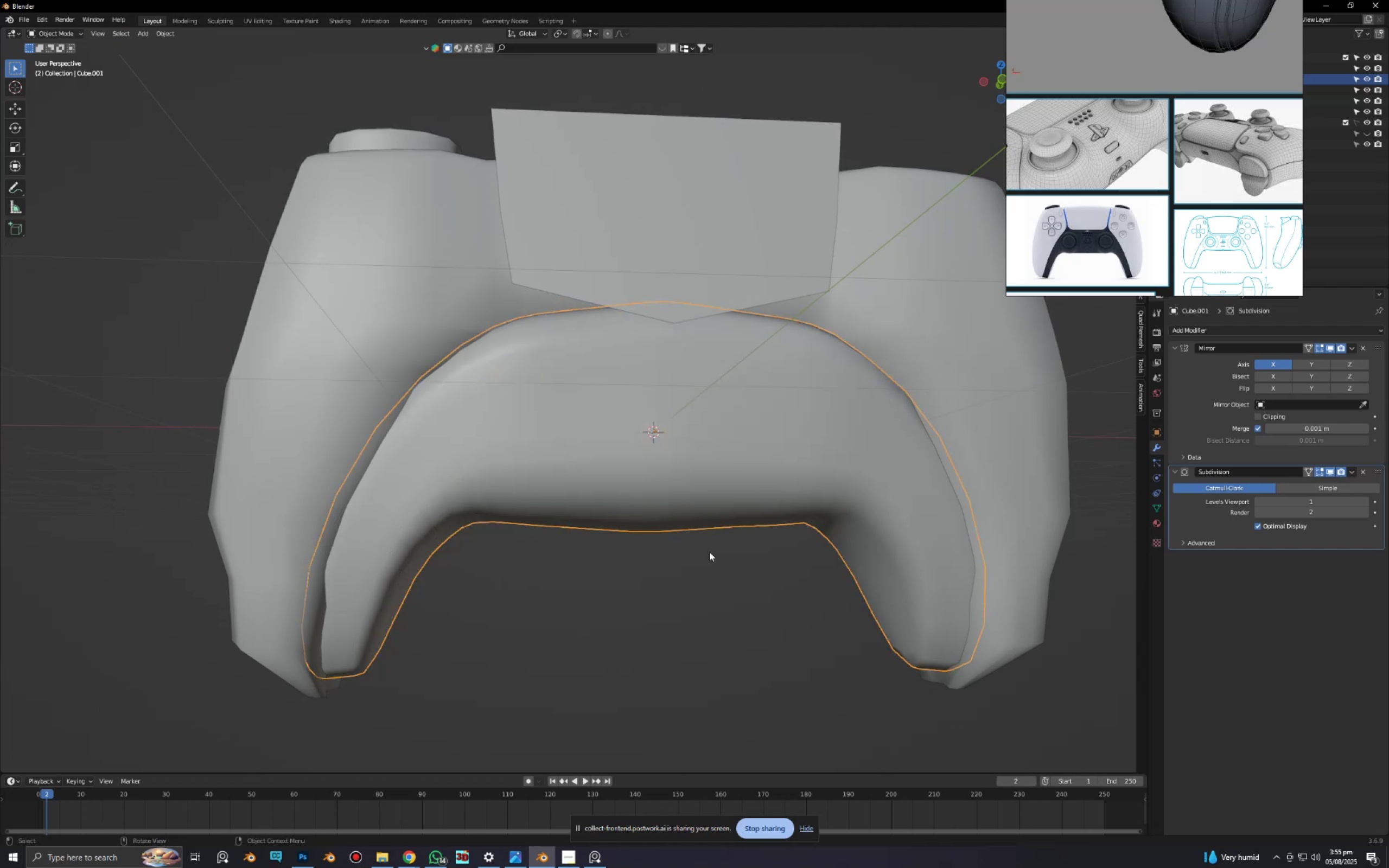 
scroll: coordinate [709, 550], scroll_direction: down, amount: 5.0
 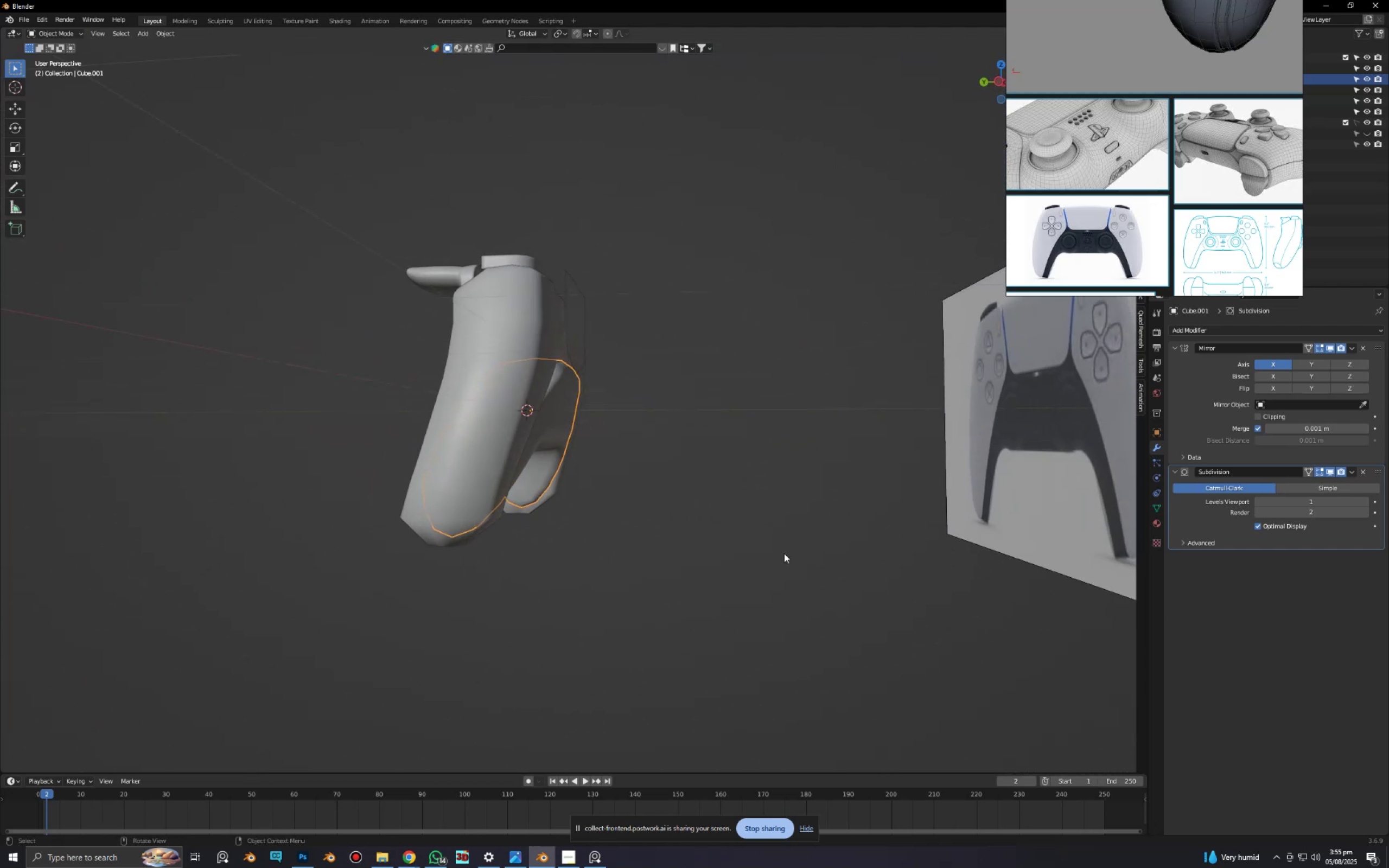 
scroll: coordinate [622, 402], scroll_direction: up, amount: 5.0
 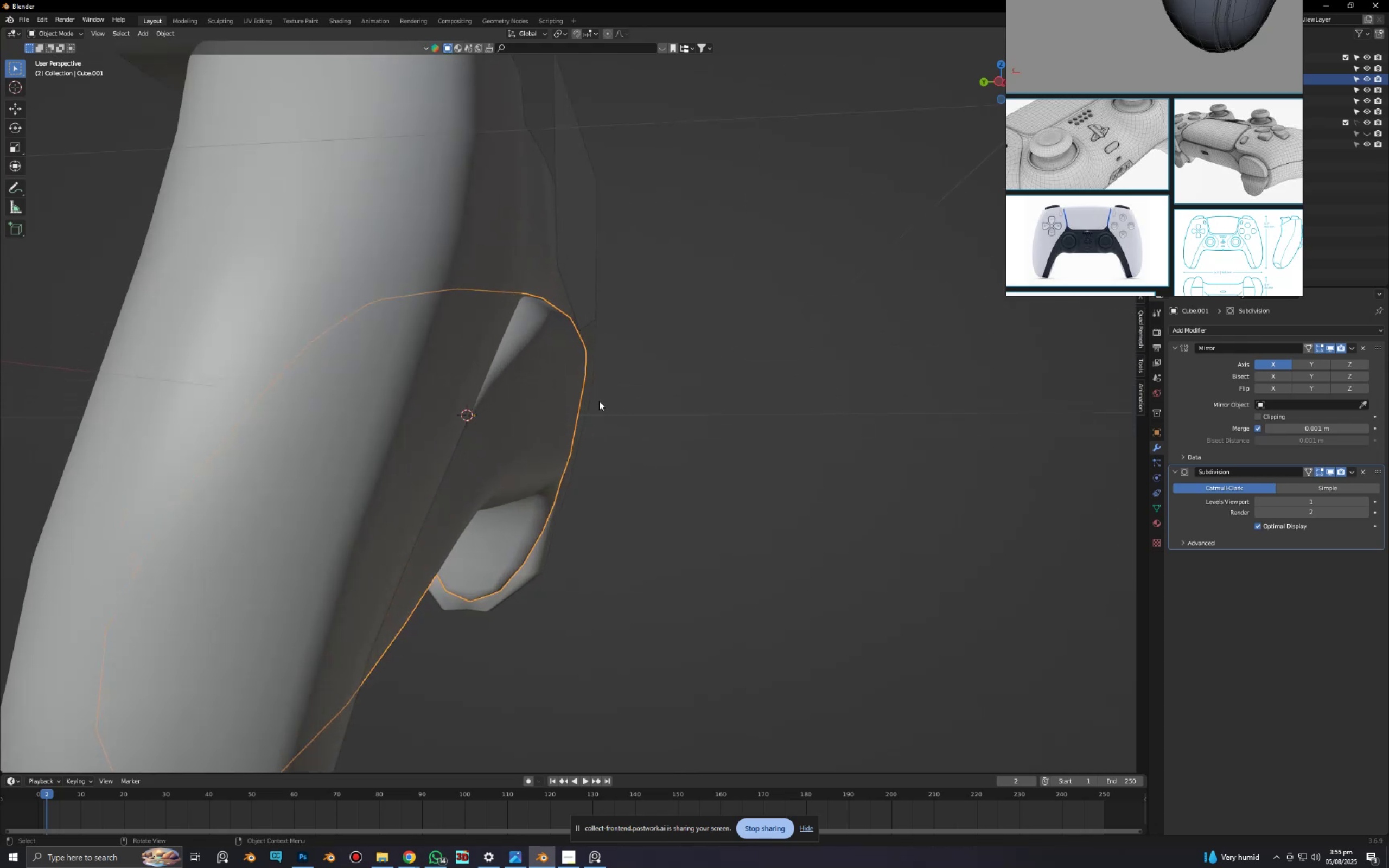 
key(Tab)
 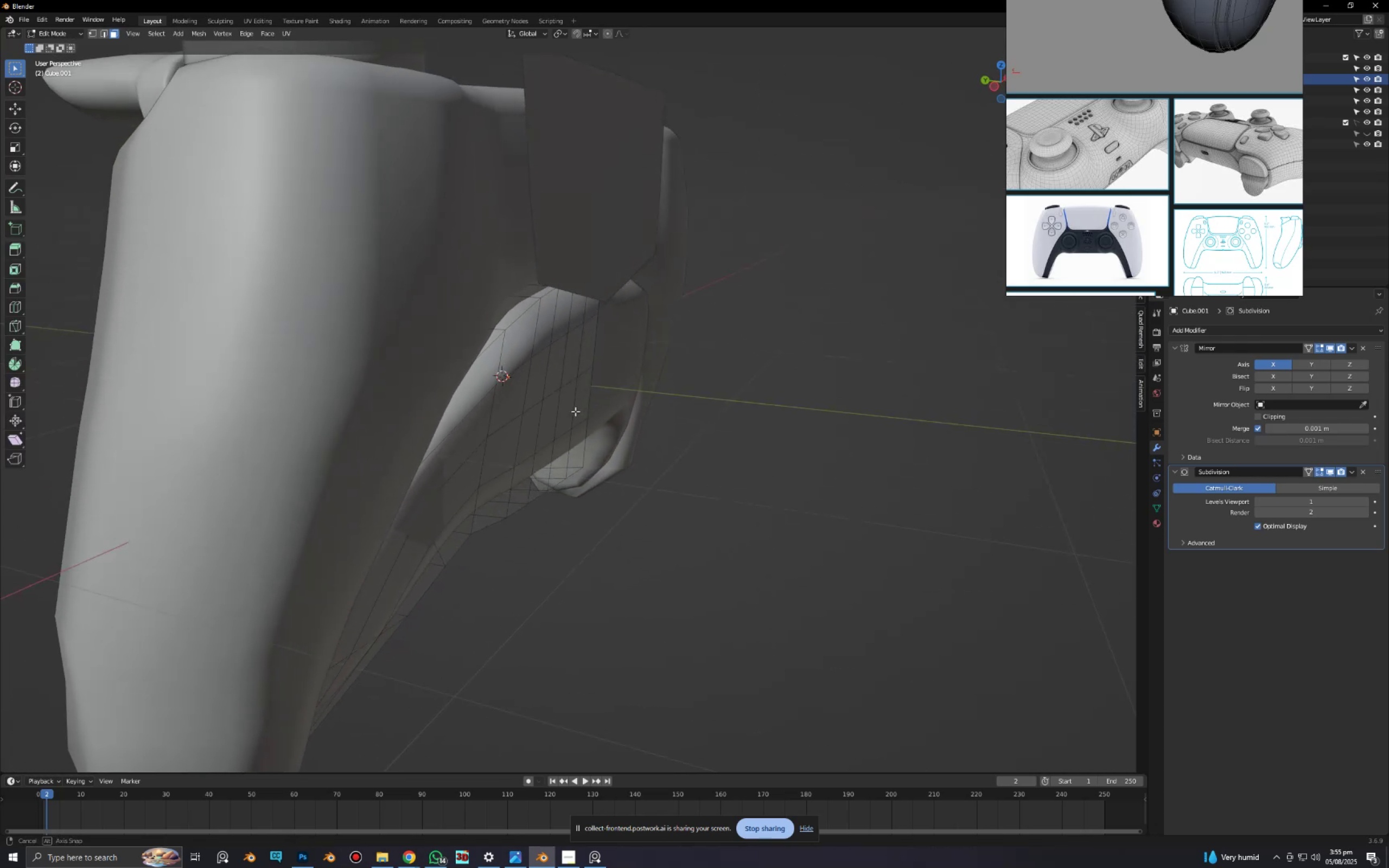 
key(1)
 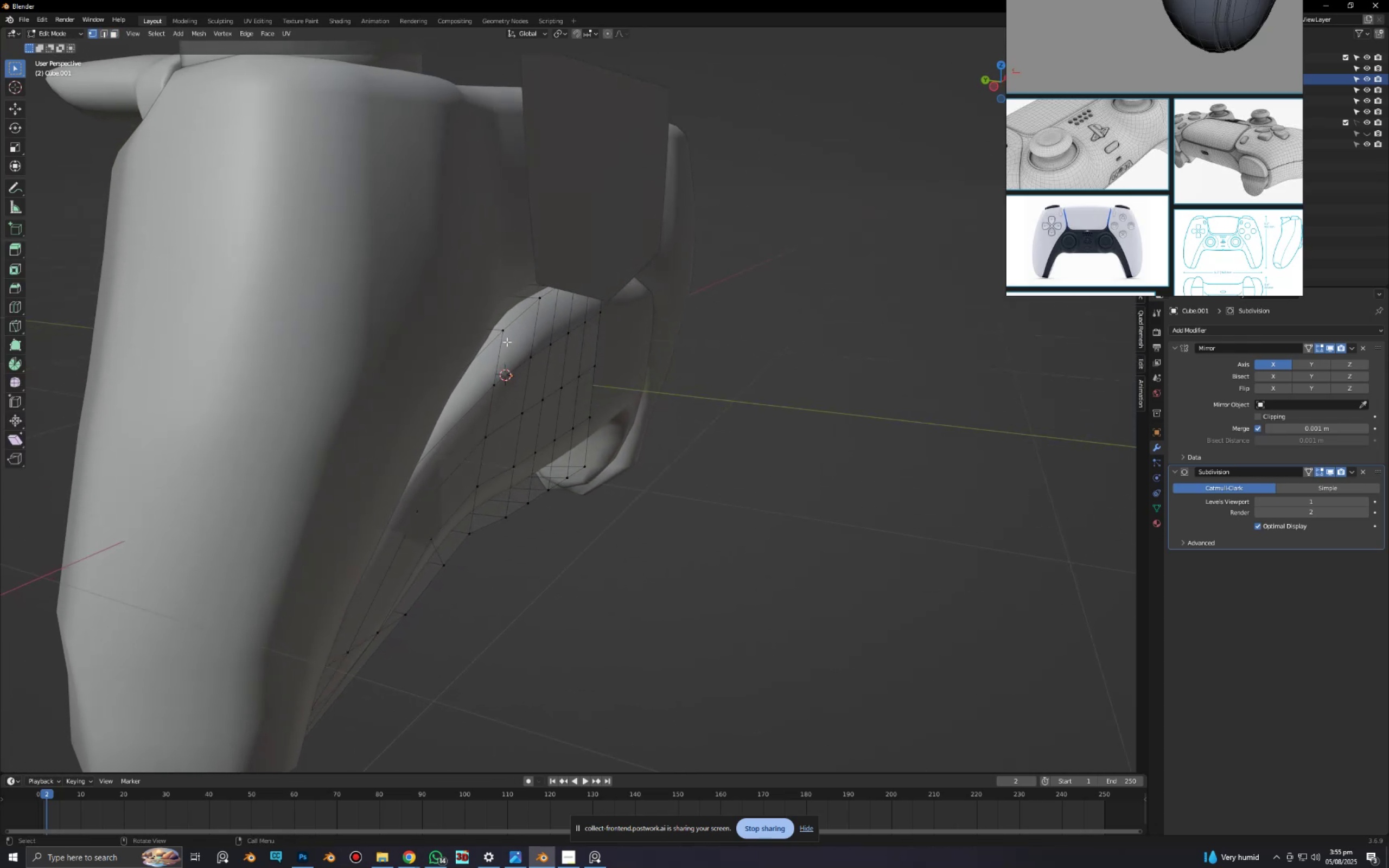 
left_click([506, 337])
 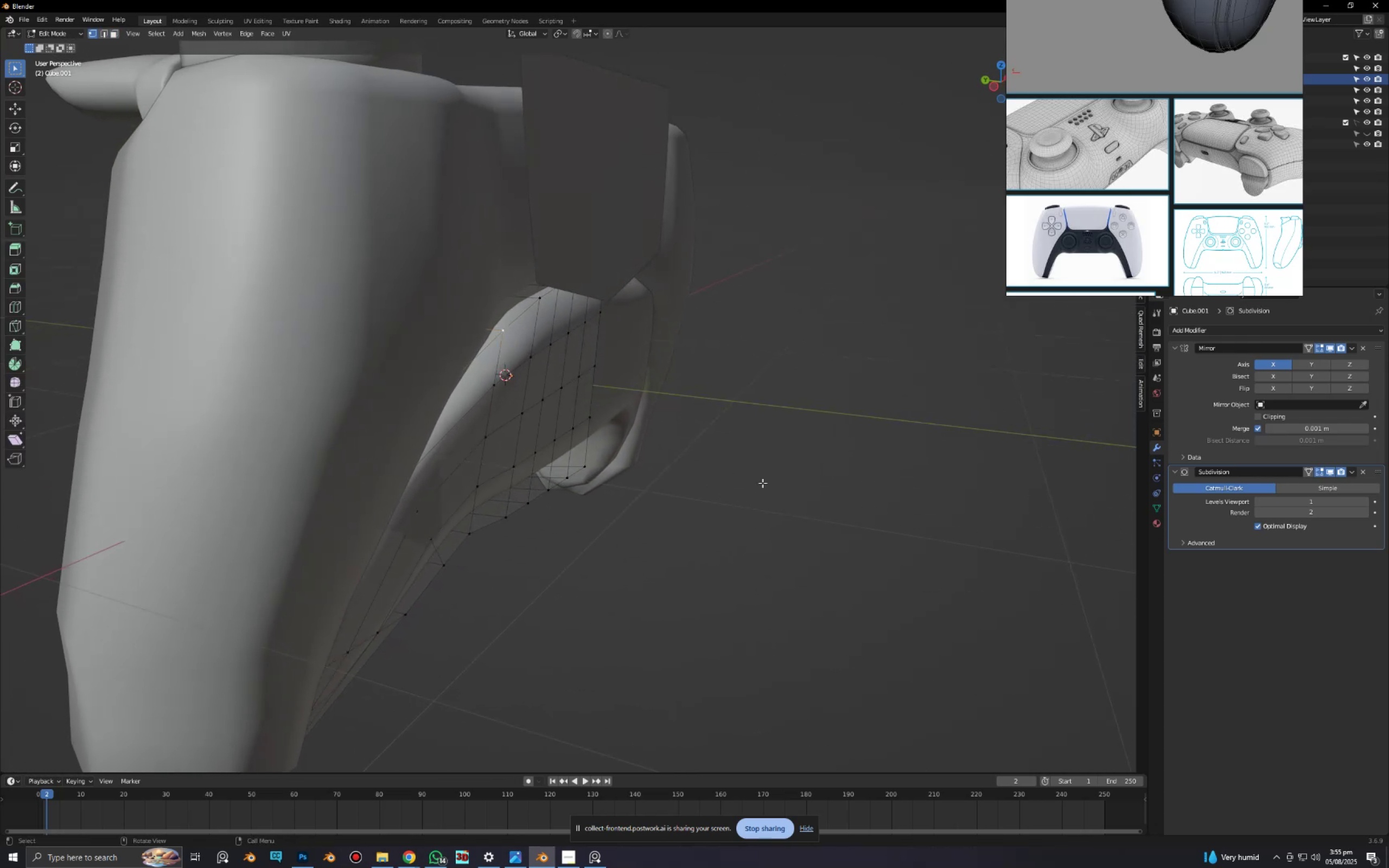 
type(gy)
 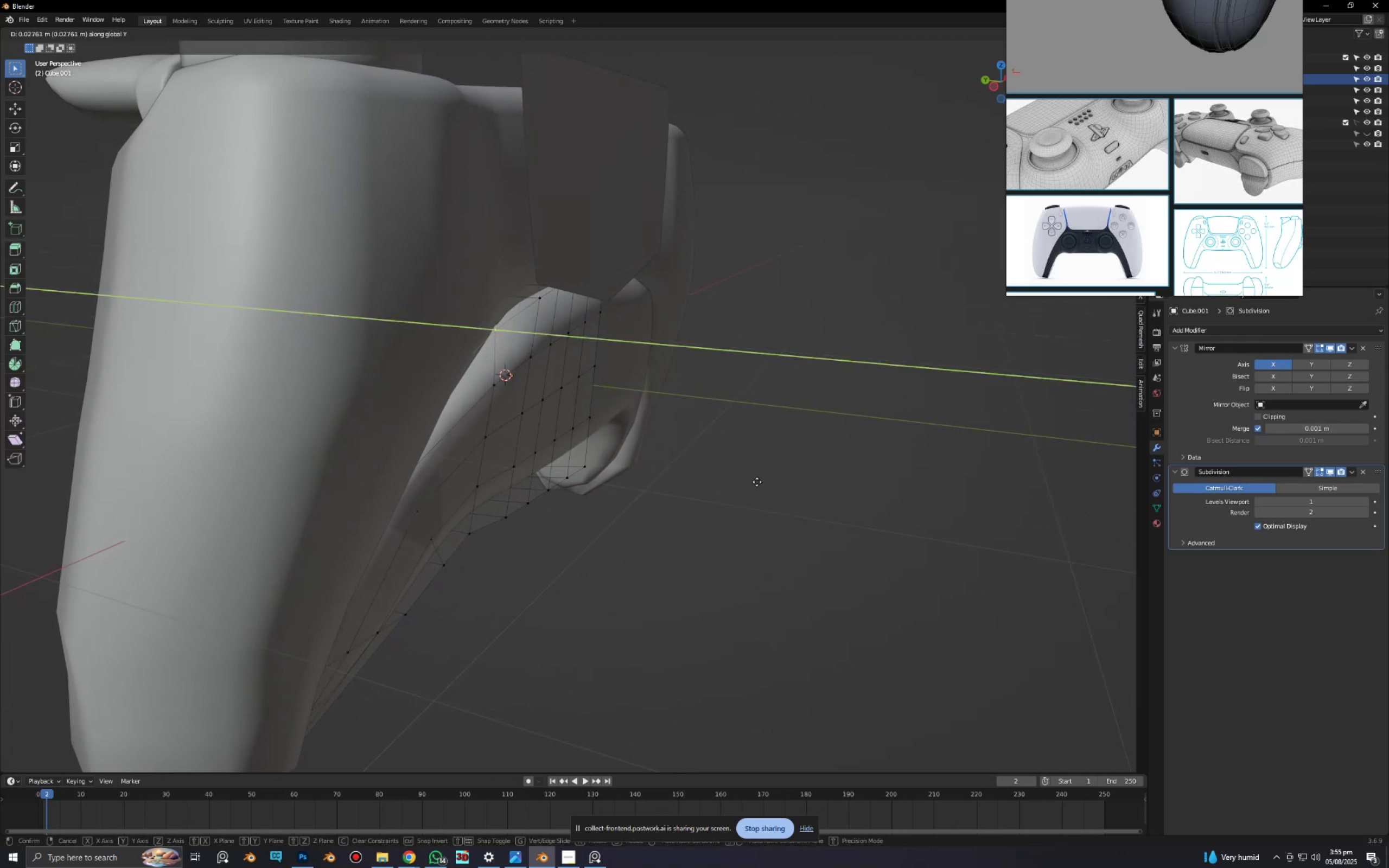 
right_click([757, 482])
 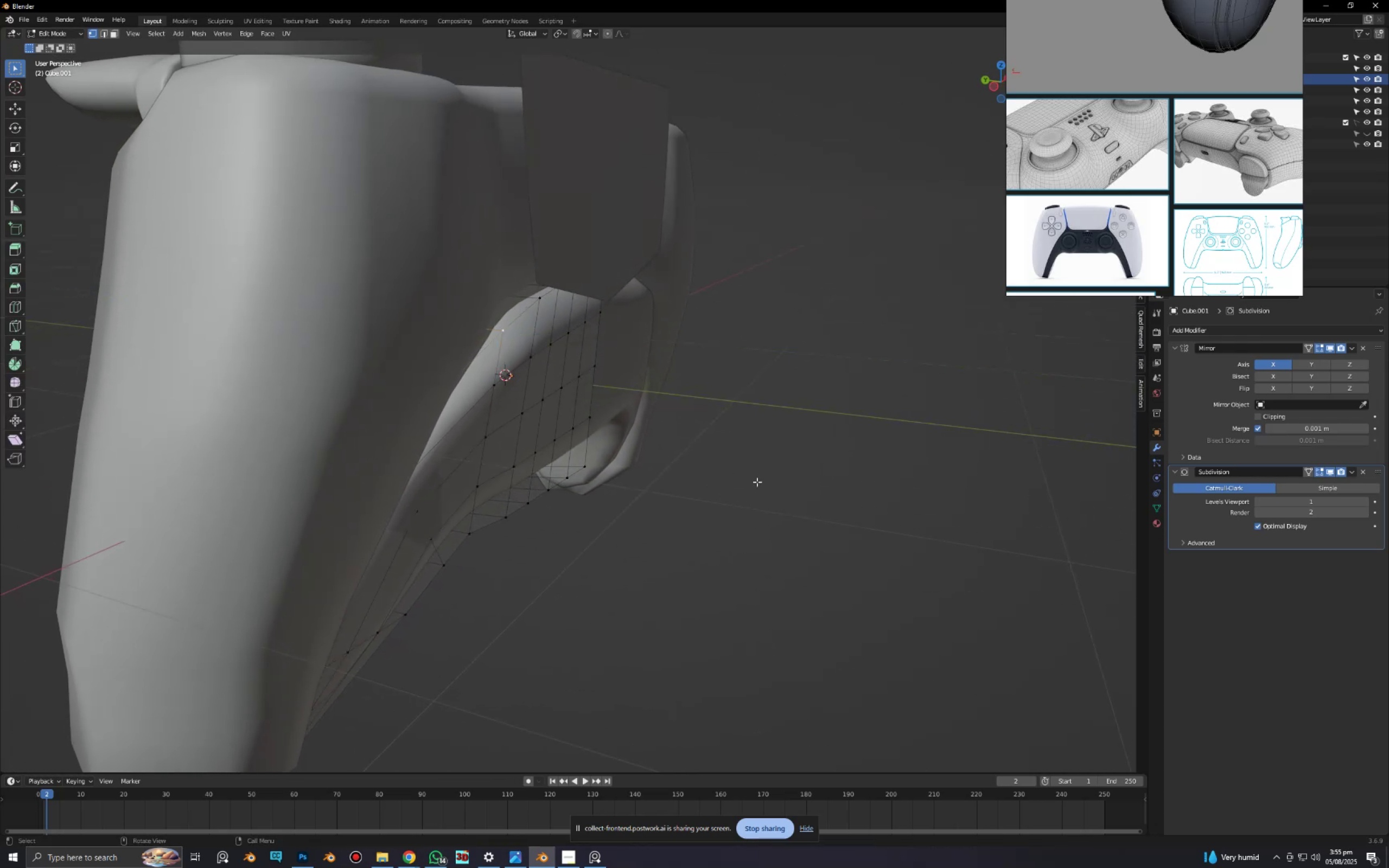 
type(ogy)
 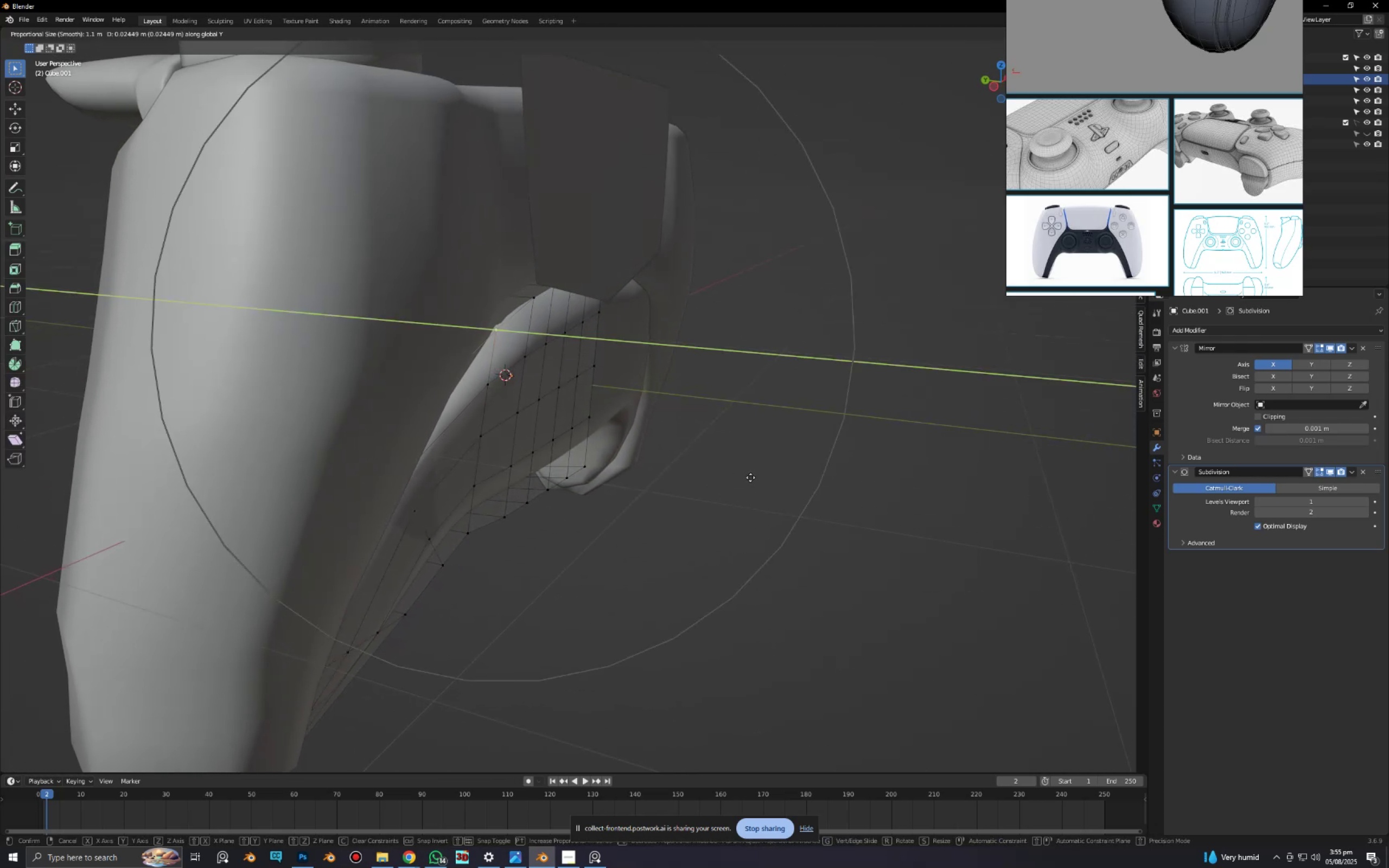 
left_click([750, 477])
 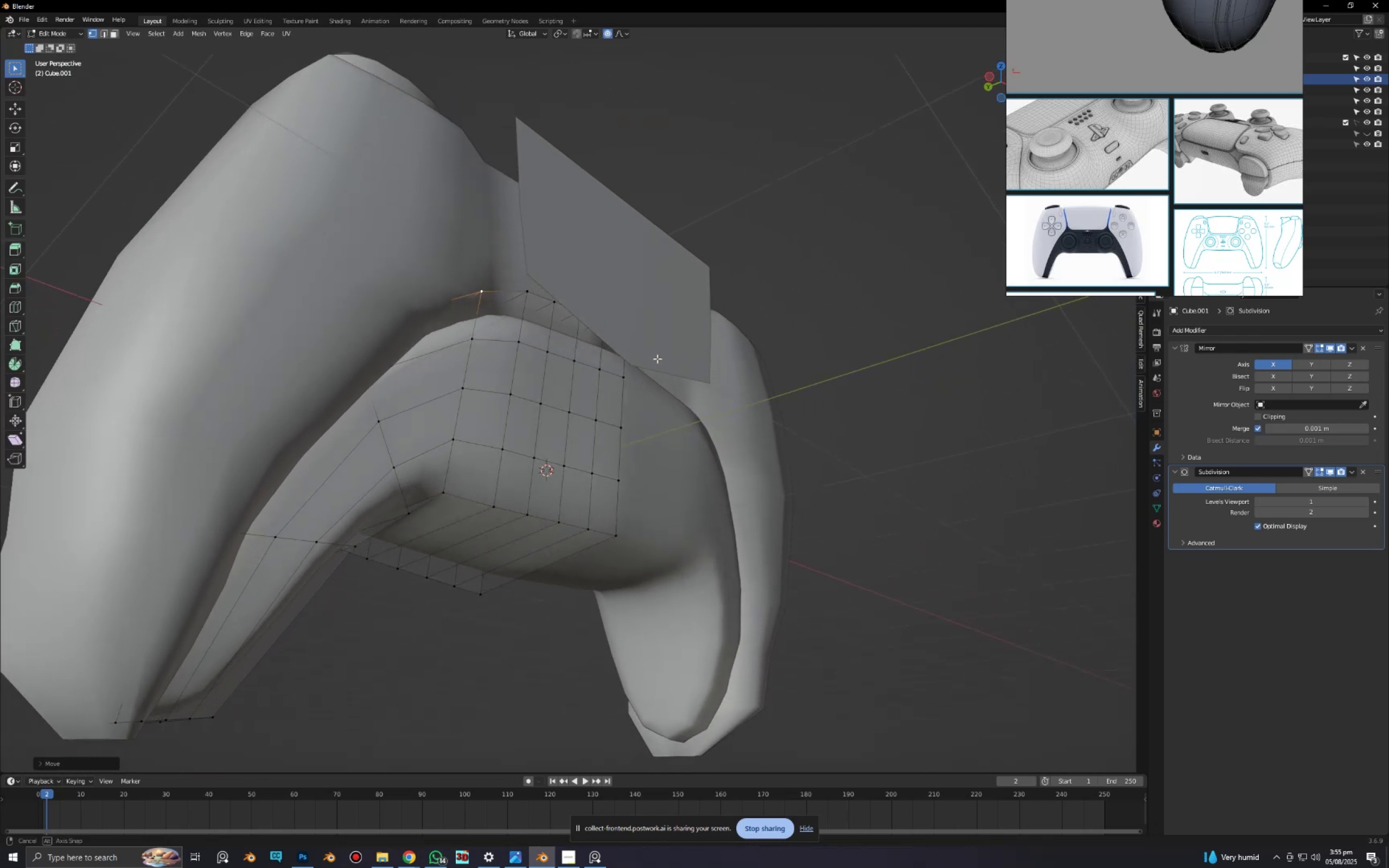 
key(Control+Tab)
 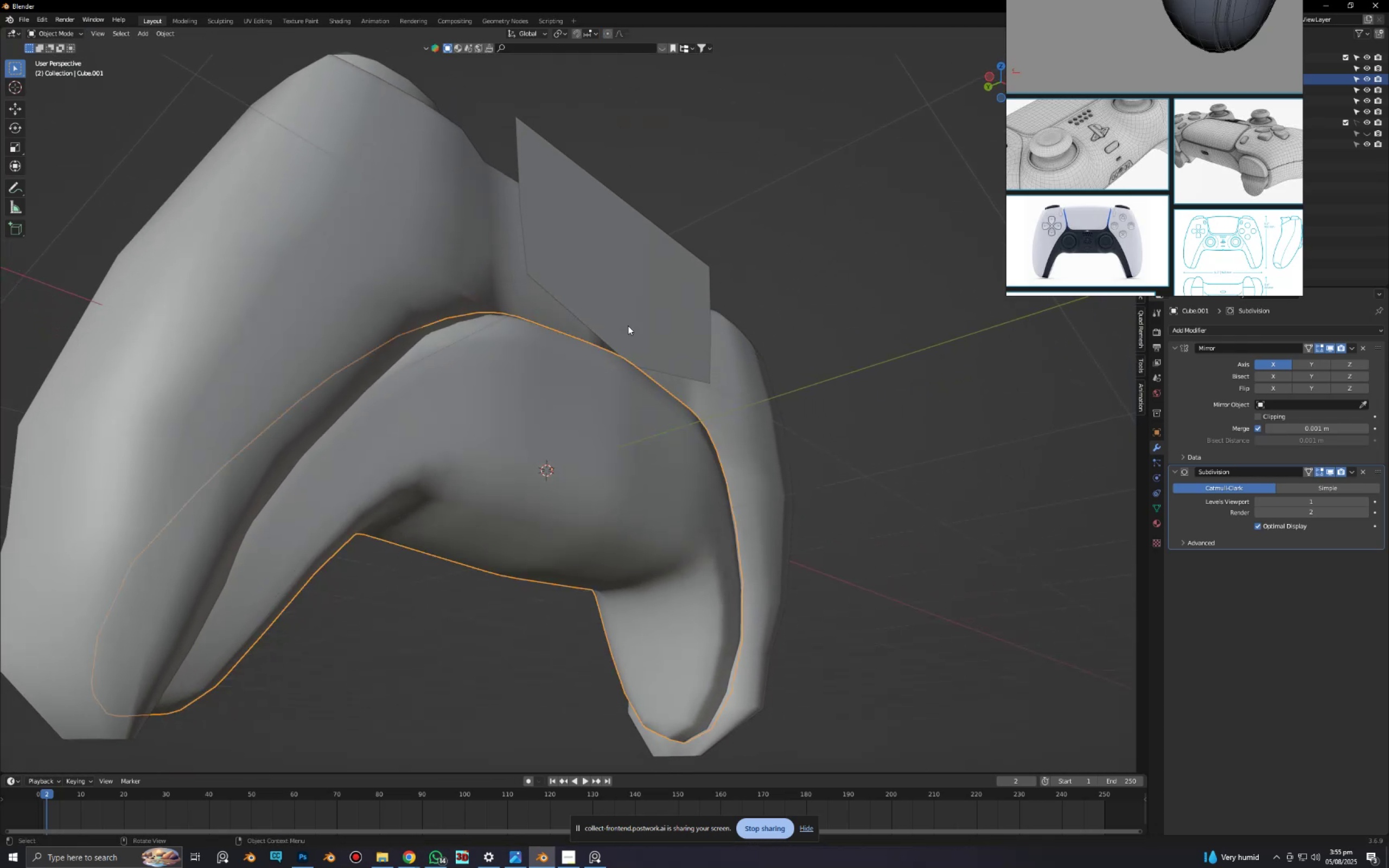 
left_click([638, 303])
 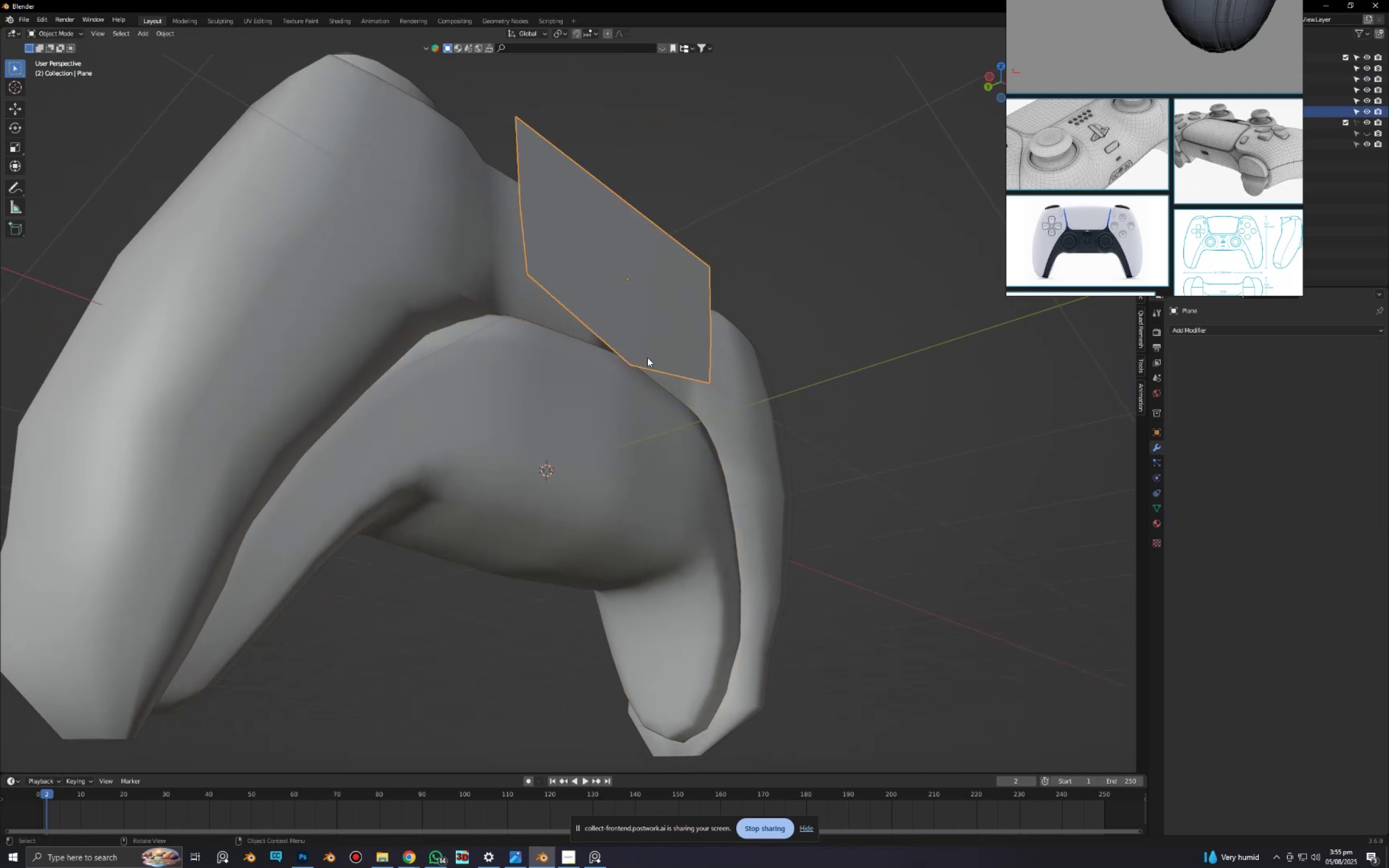 
key(H)
 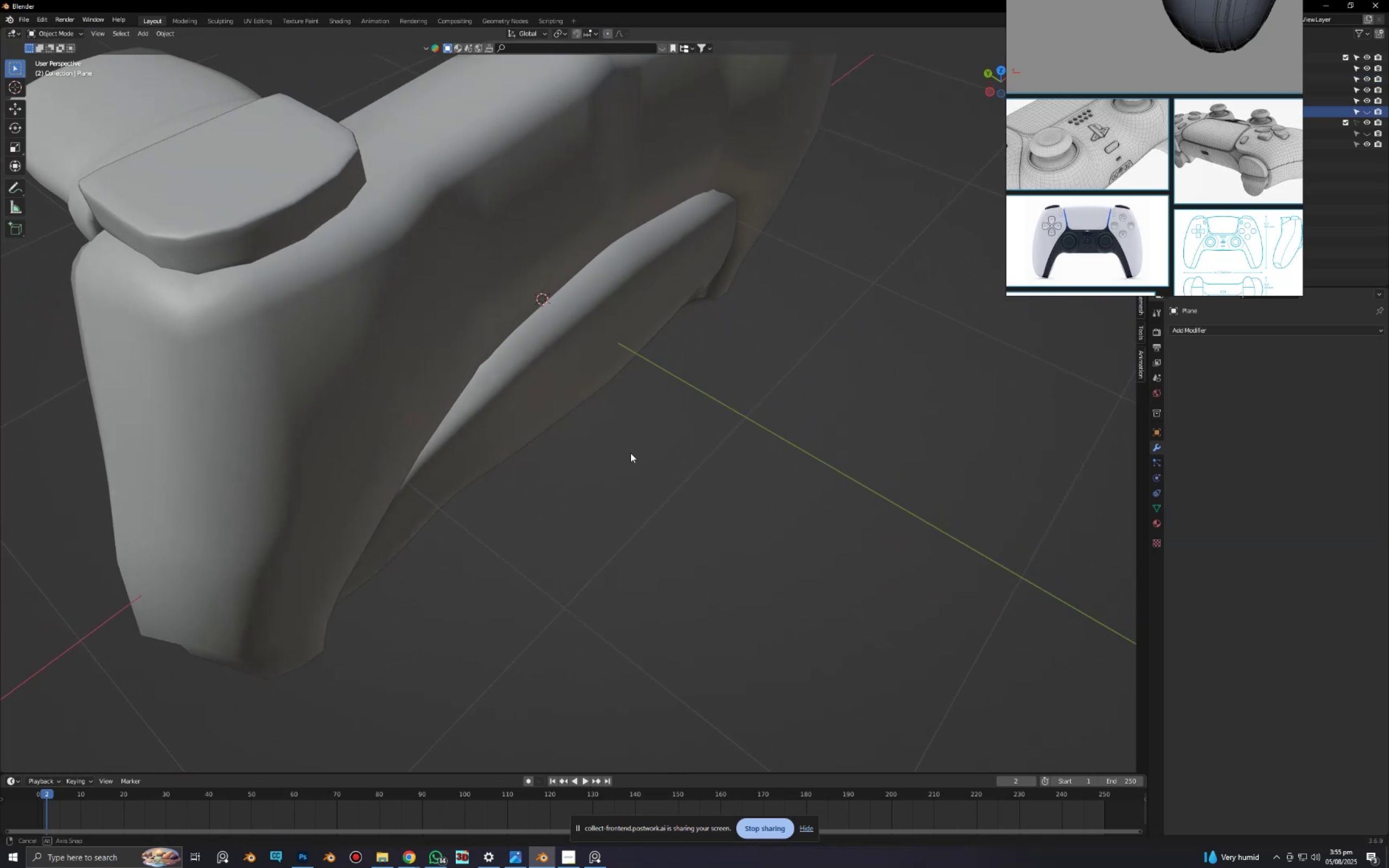 
scroll: coordinate [599, 309], scroll_direction: up, amount: 2.0
 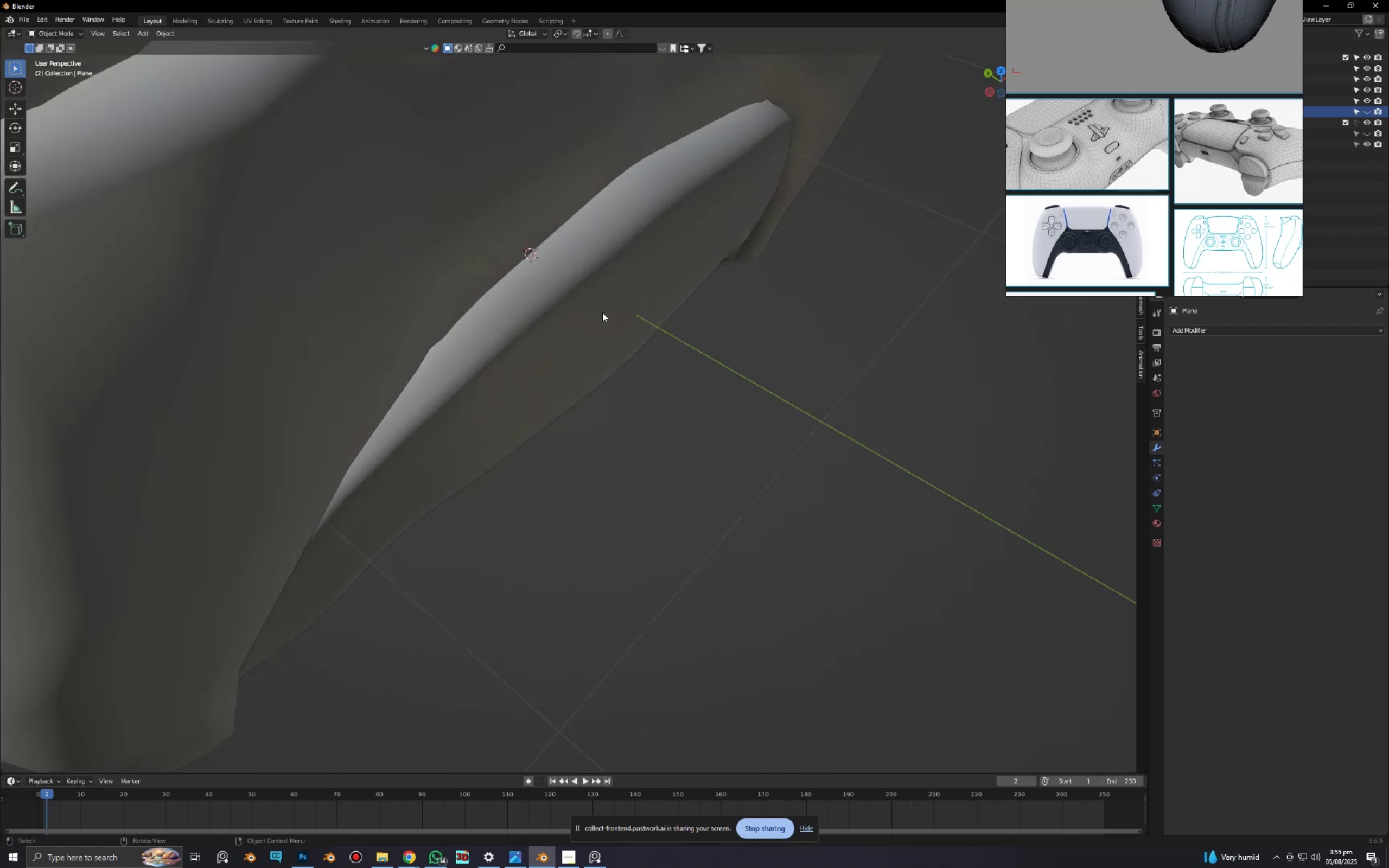 
key(Shift+ShiftLeft)
 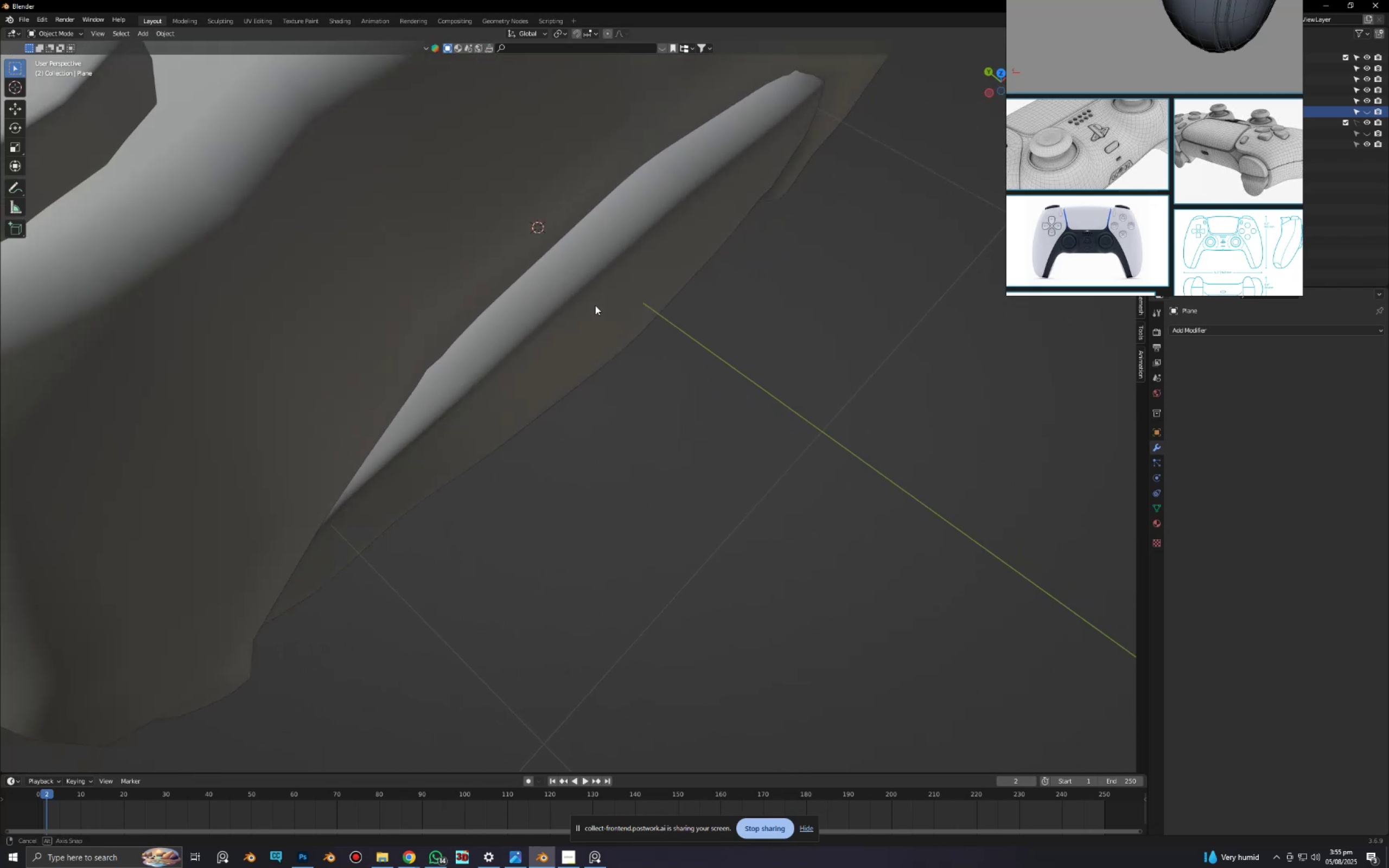 
left_click([594, 282])
 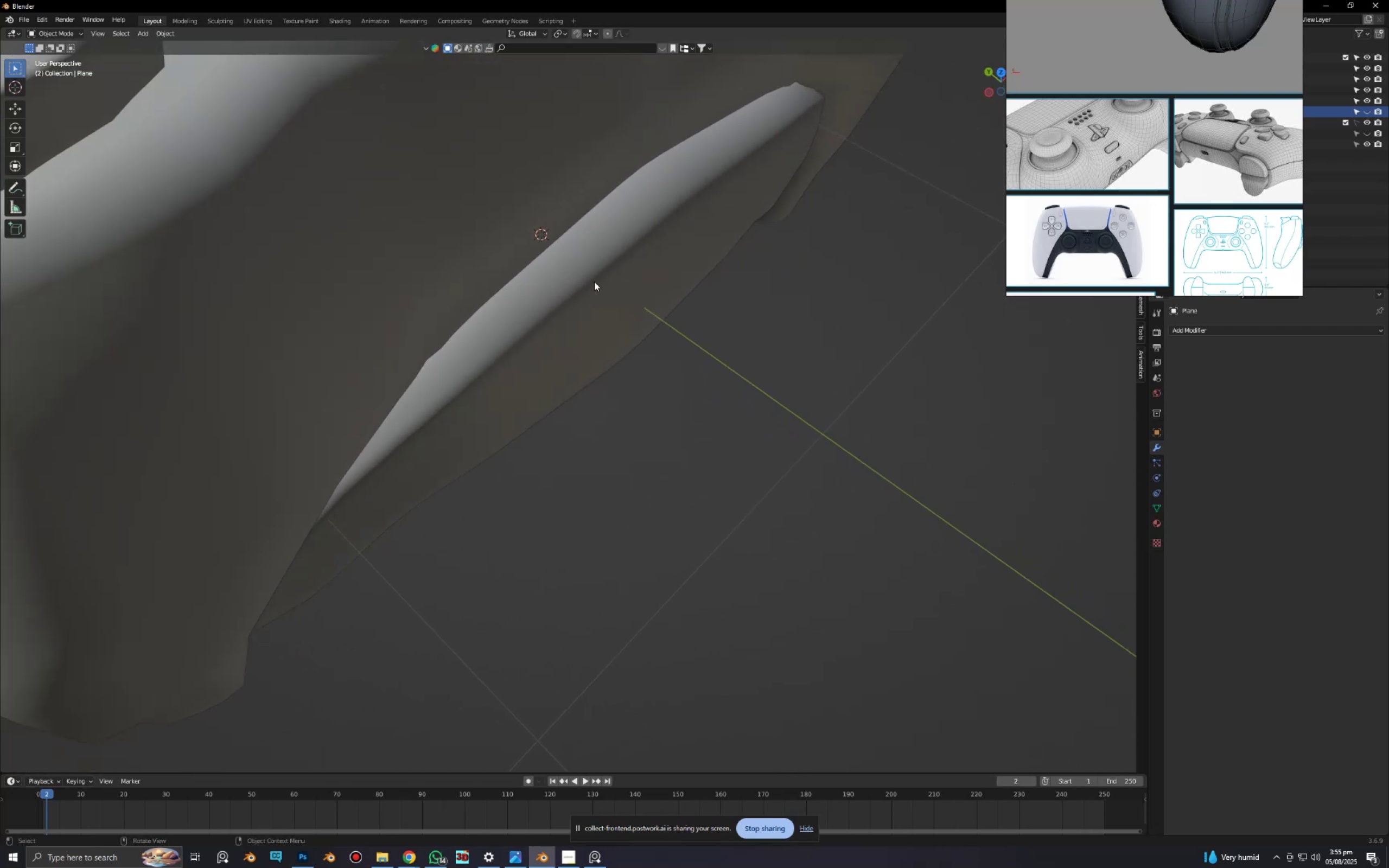 
key(Tab)
 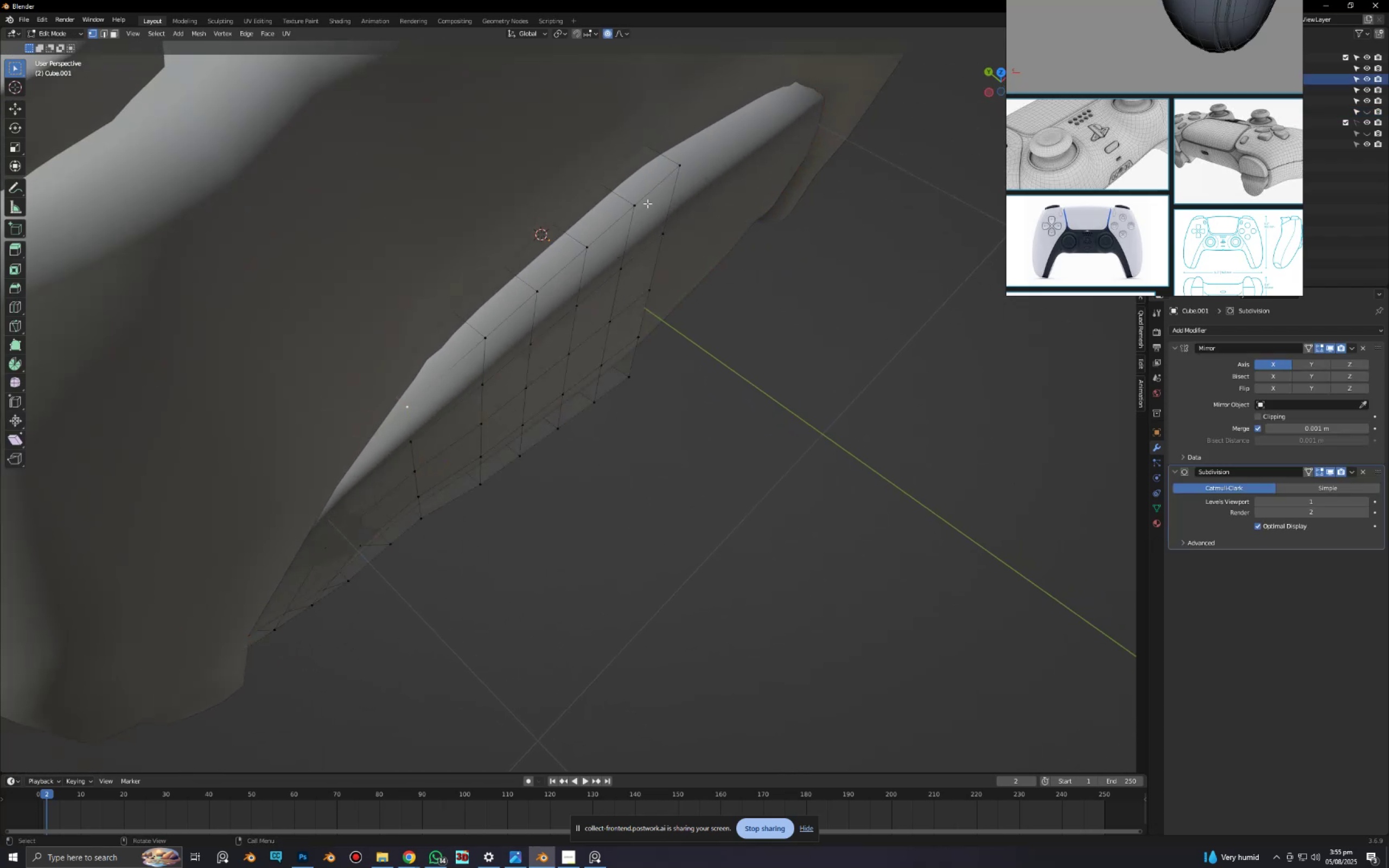 
hold_key(key=ShiftLeft, duration=0.41)
left_click([639, 204])
 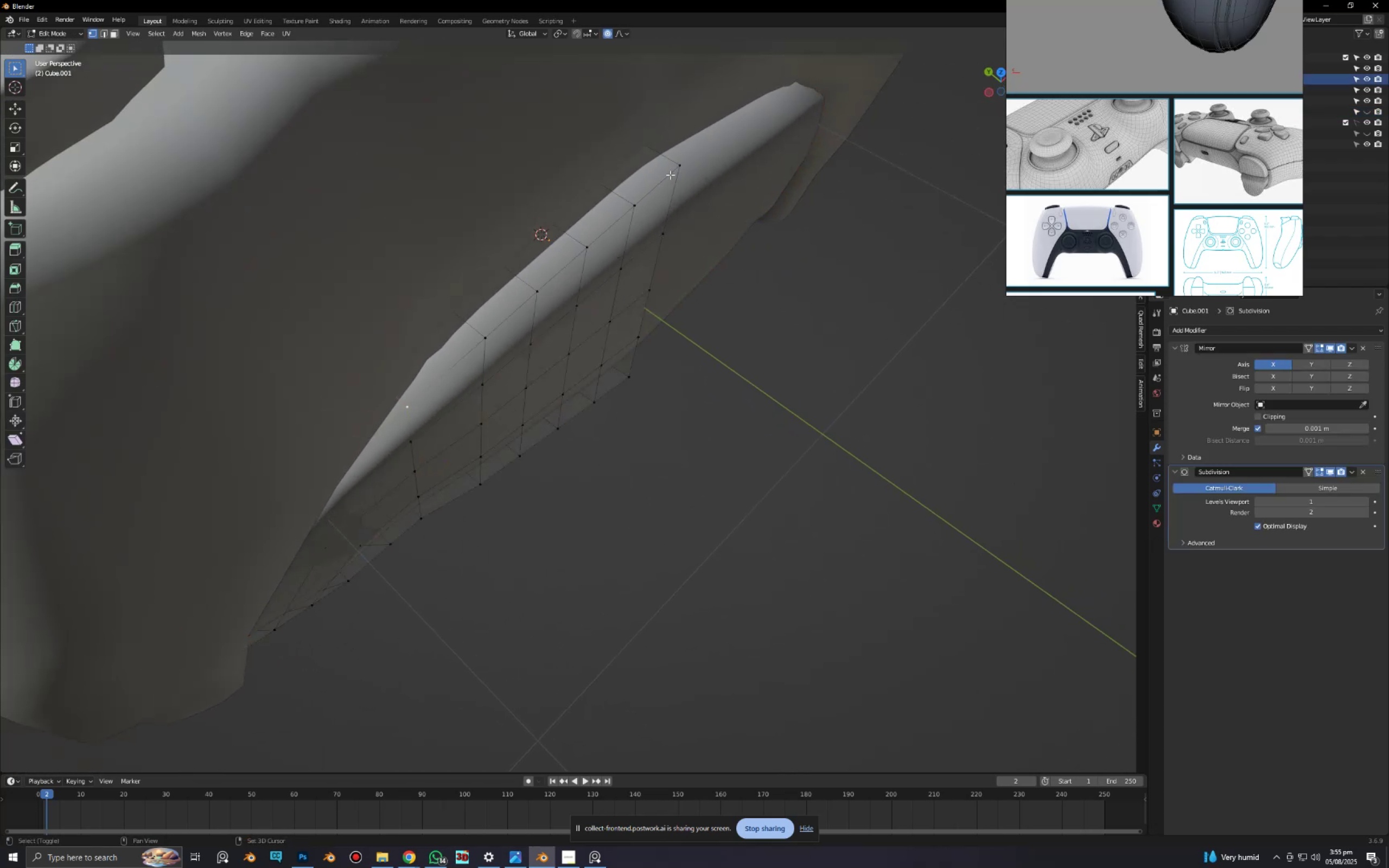 
left_click([679, 170])
 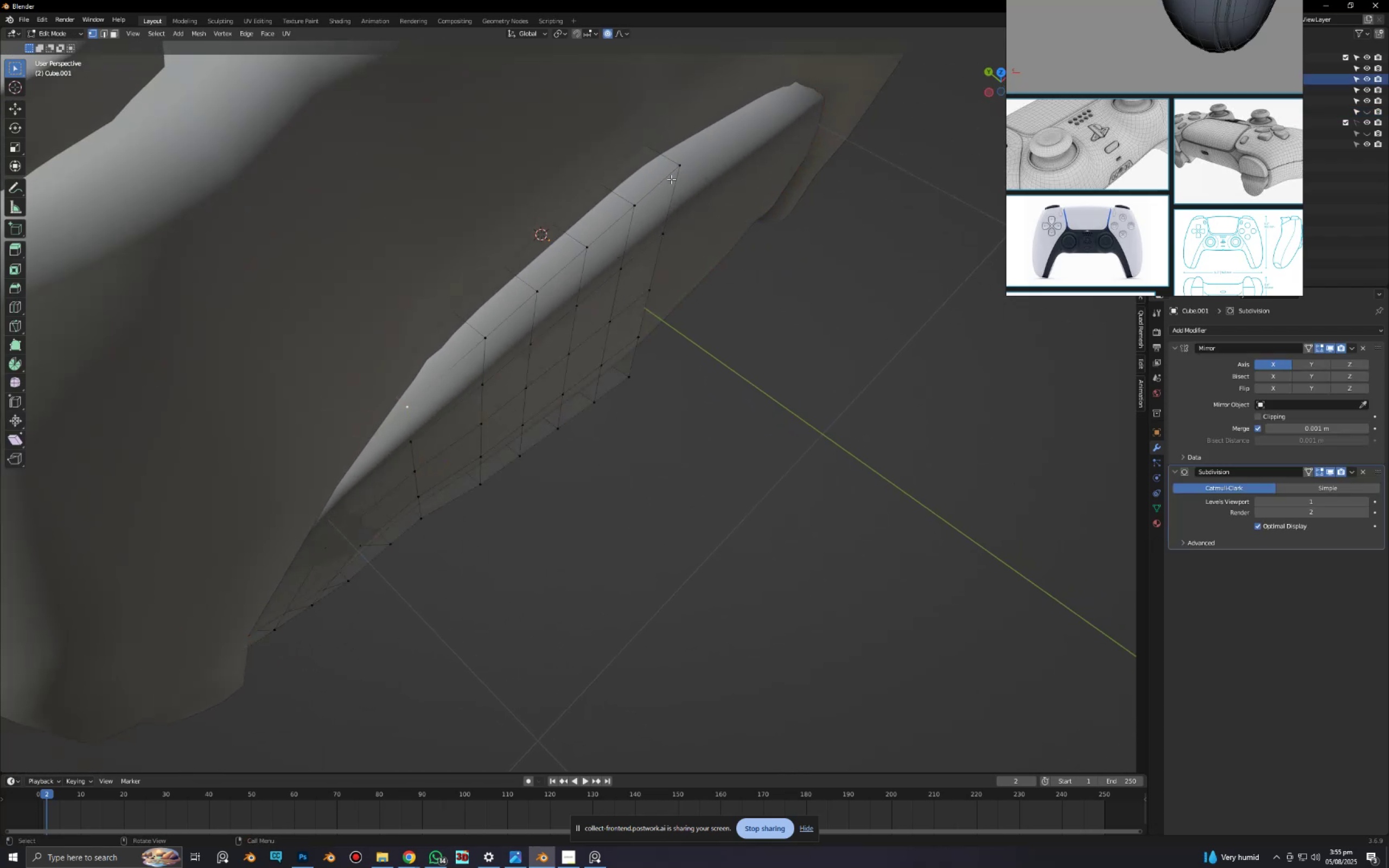 
hold_key(key=ShiftLeft, duration=0.81)
triple_click([581, 239])
 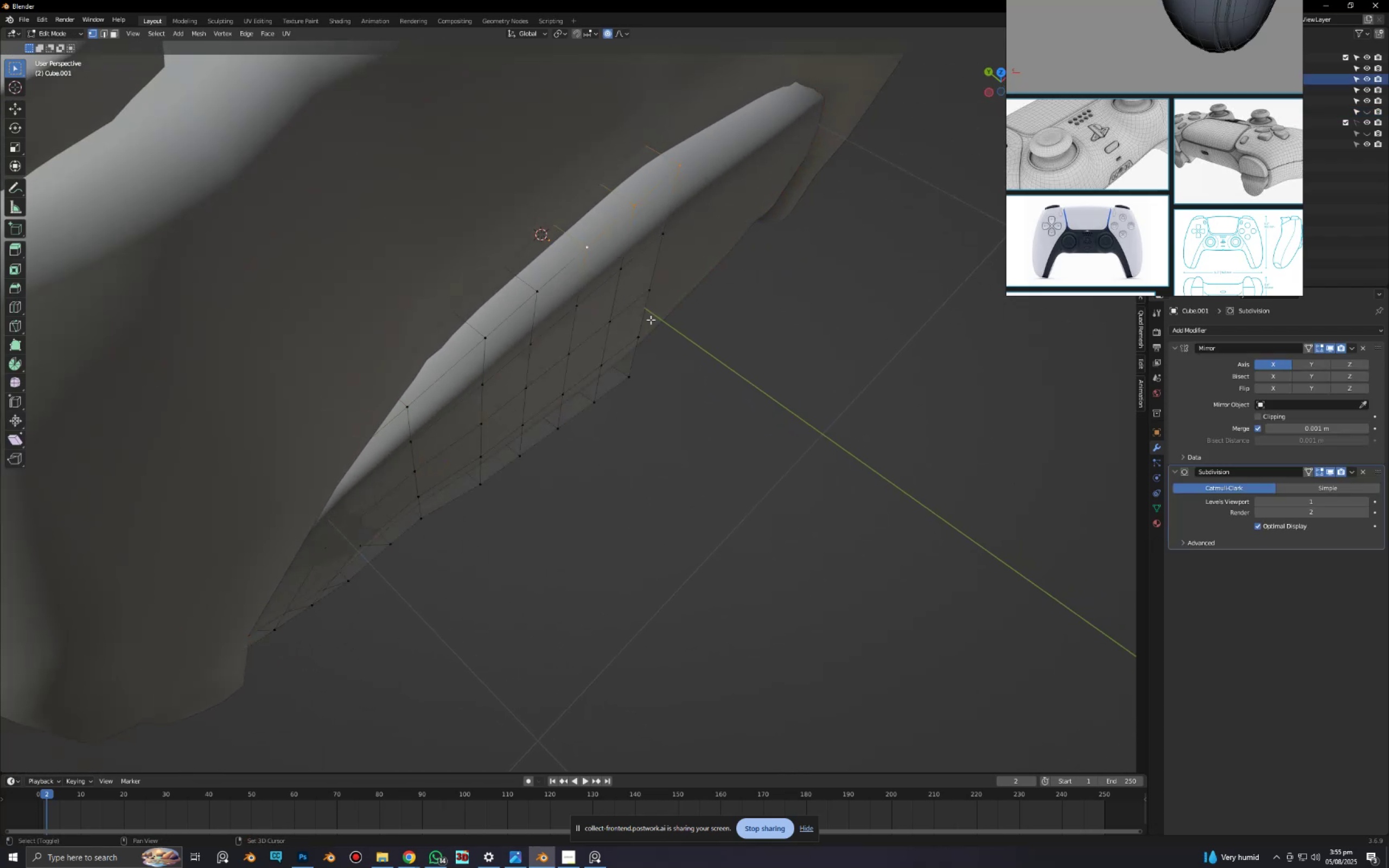 
type(gy)
 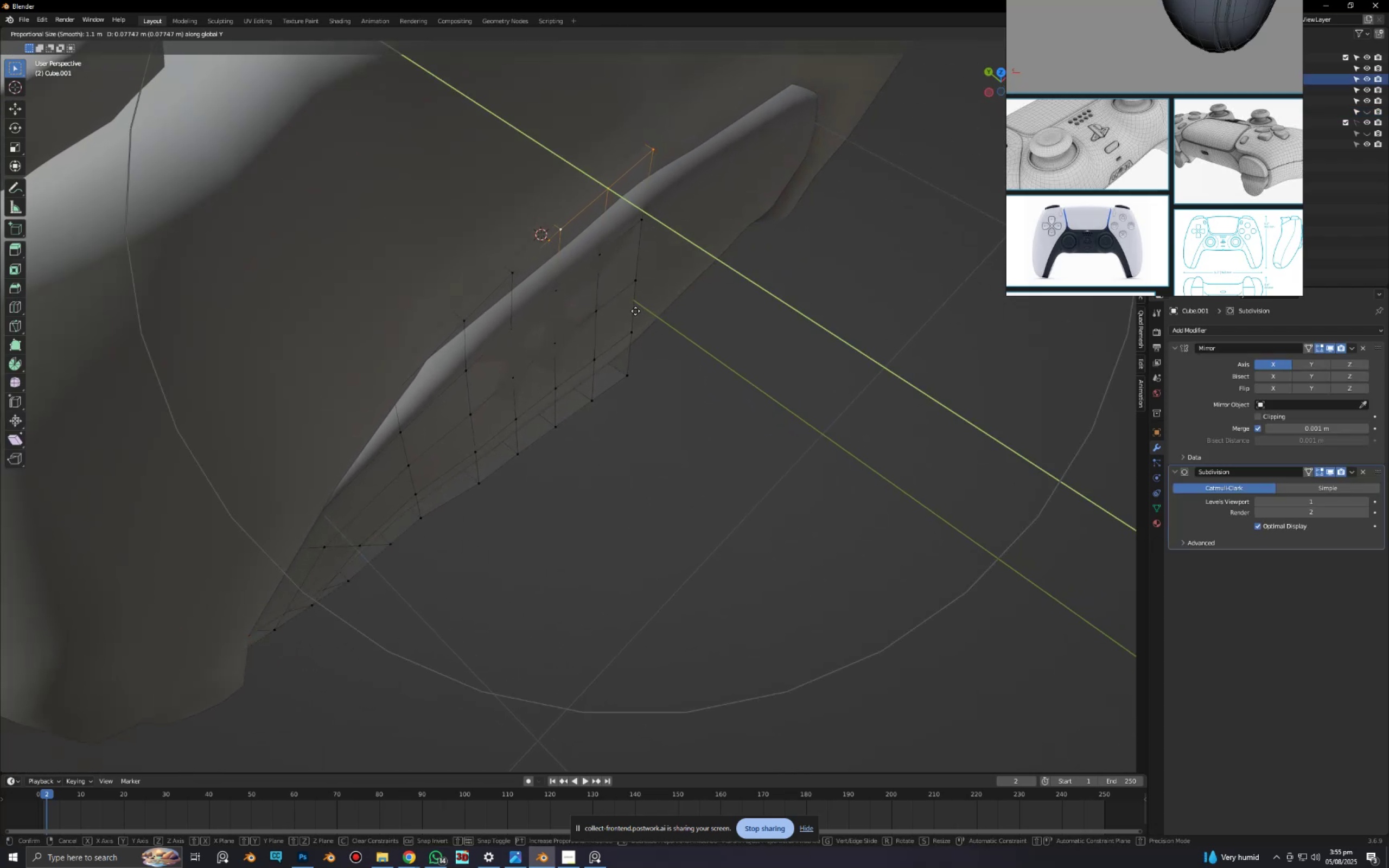 
double_click([656, 418])
 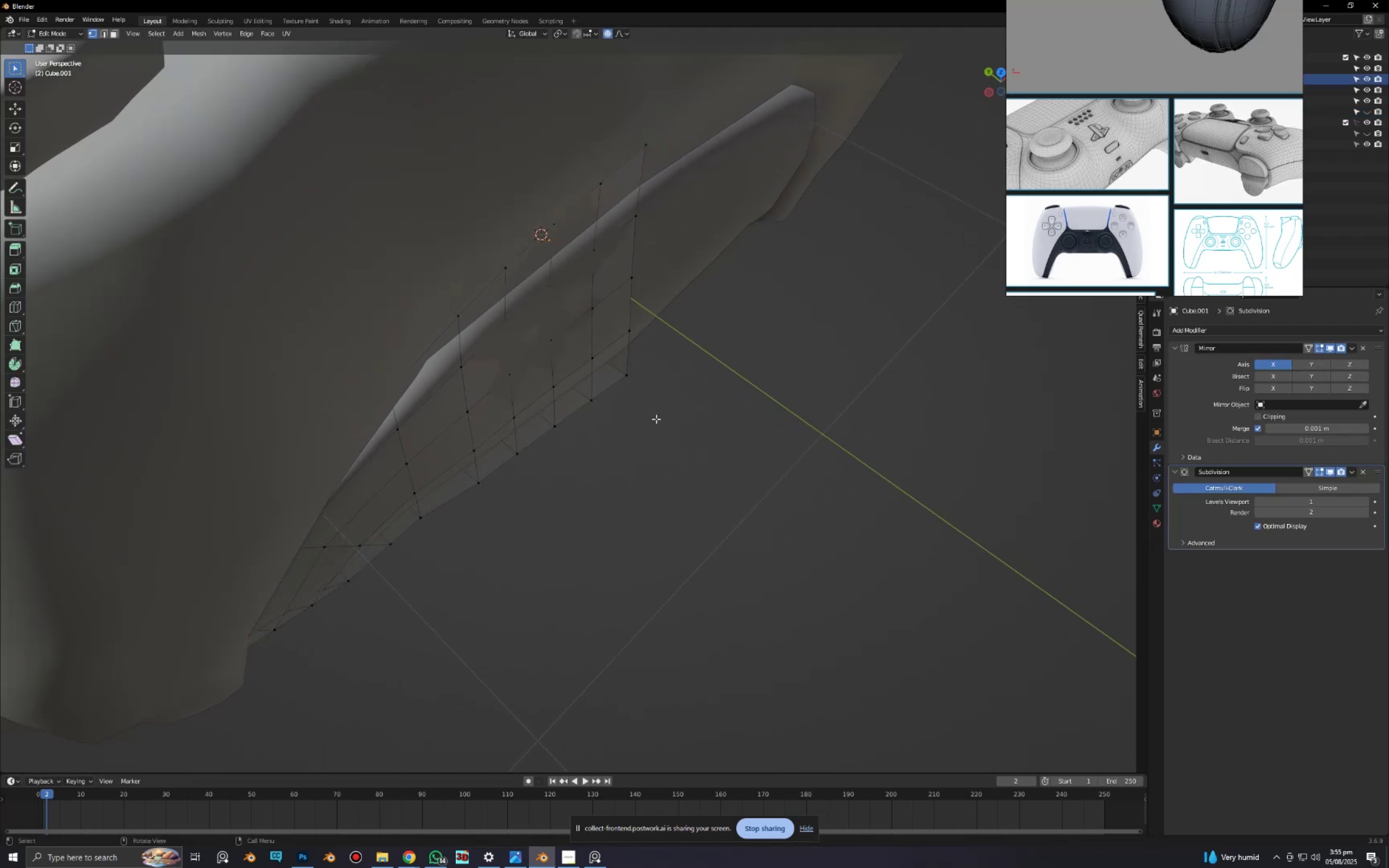 
key(Tab)
 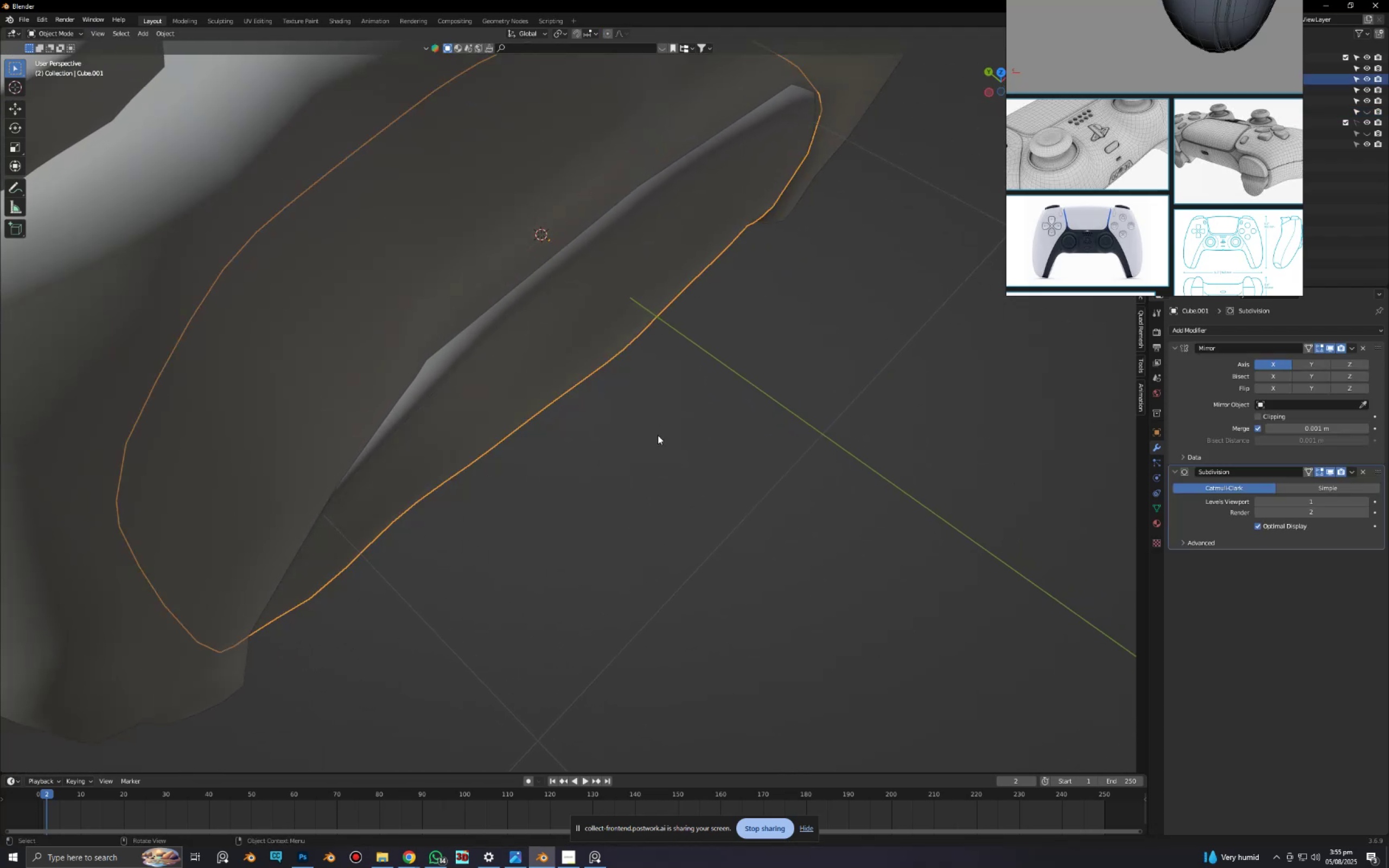 
scroll: coordinate [657, 435], scroll_direction: down, amount: 4.0
 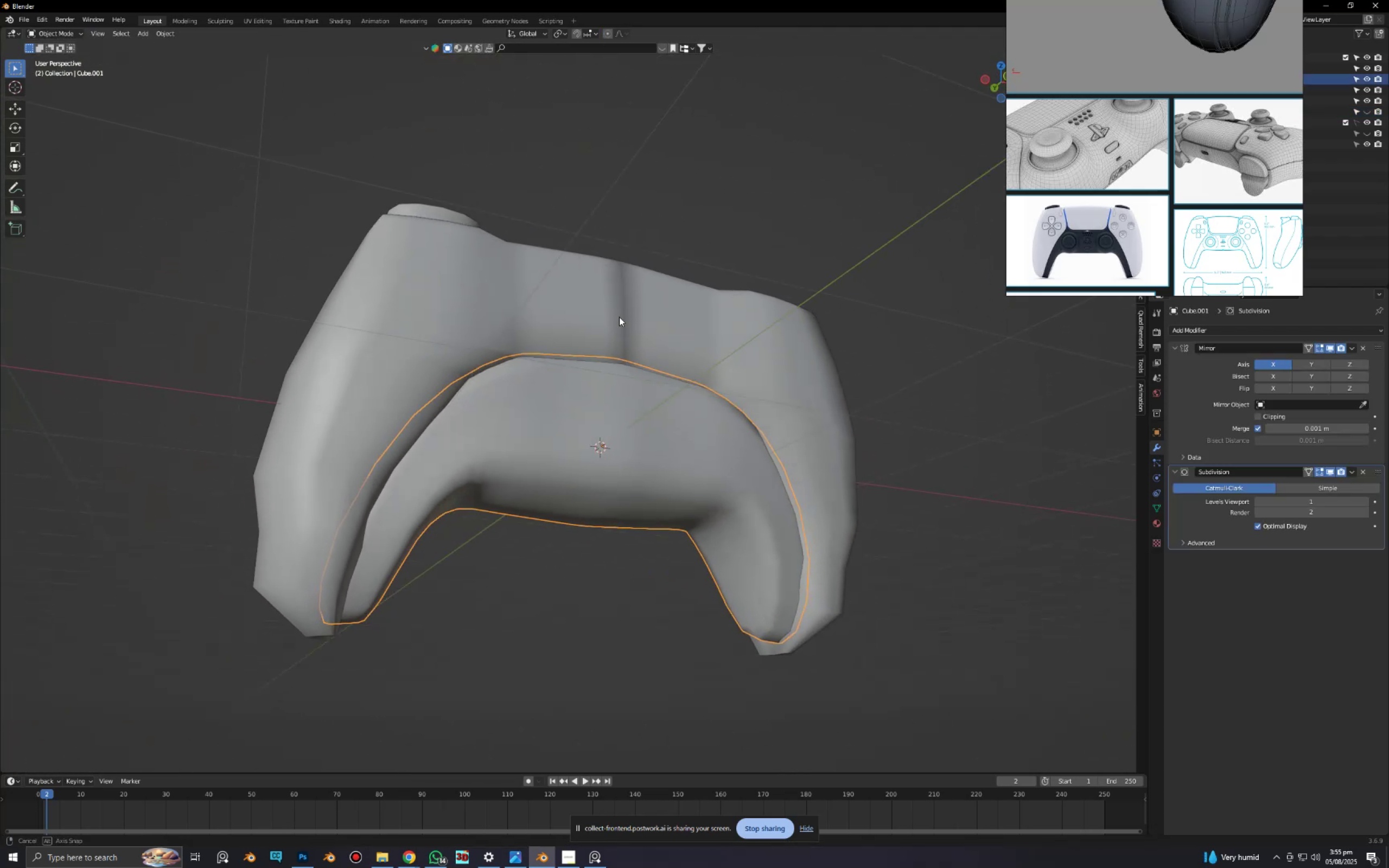 
key(Tab)
 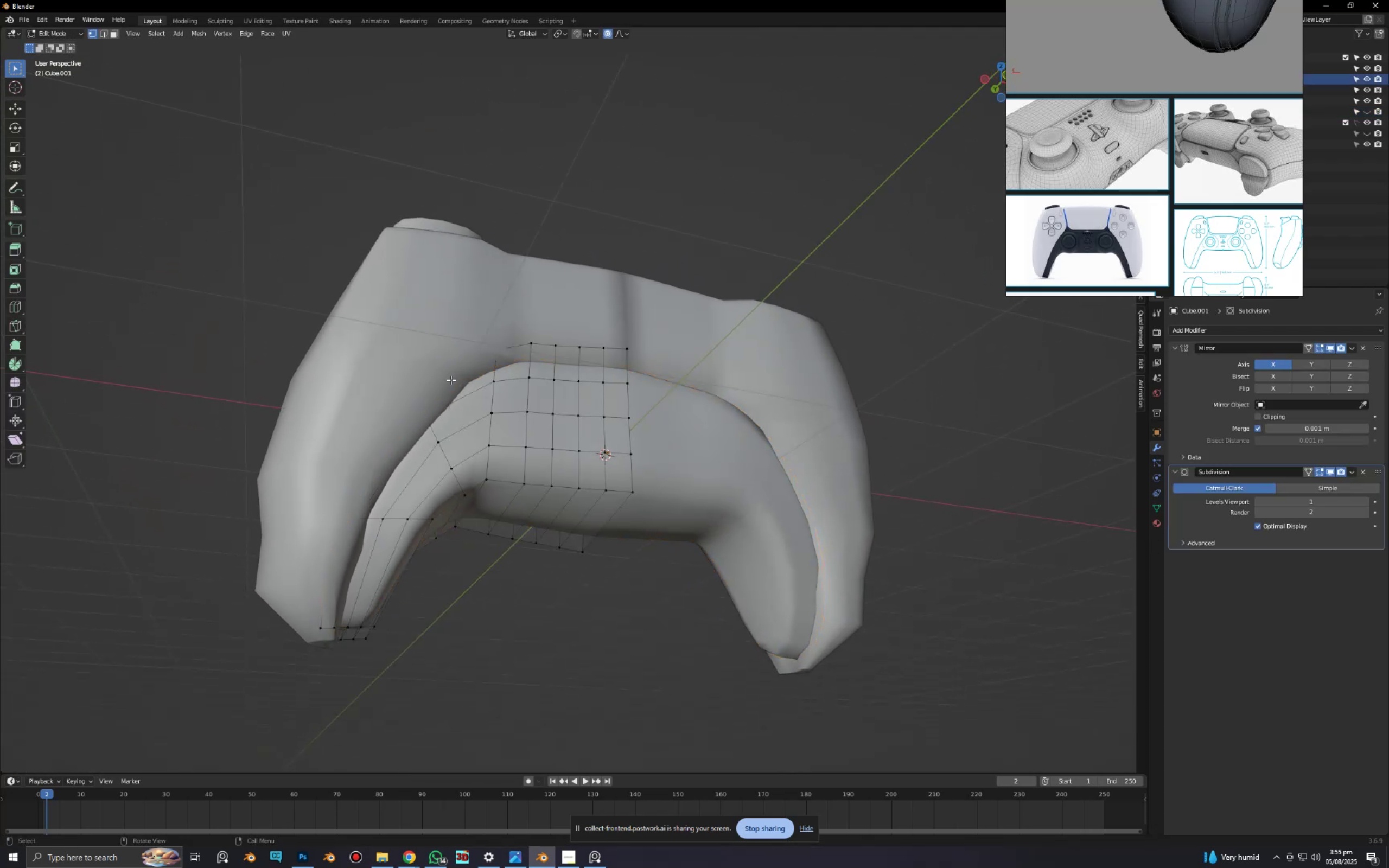 
scroll: coordinate [483, 350], scroll_direction: up, amount: 4.0
 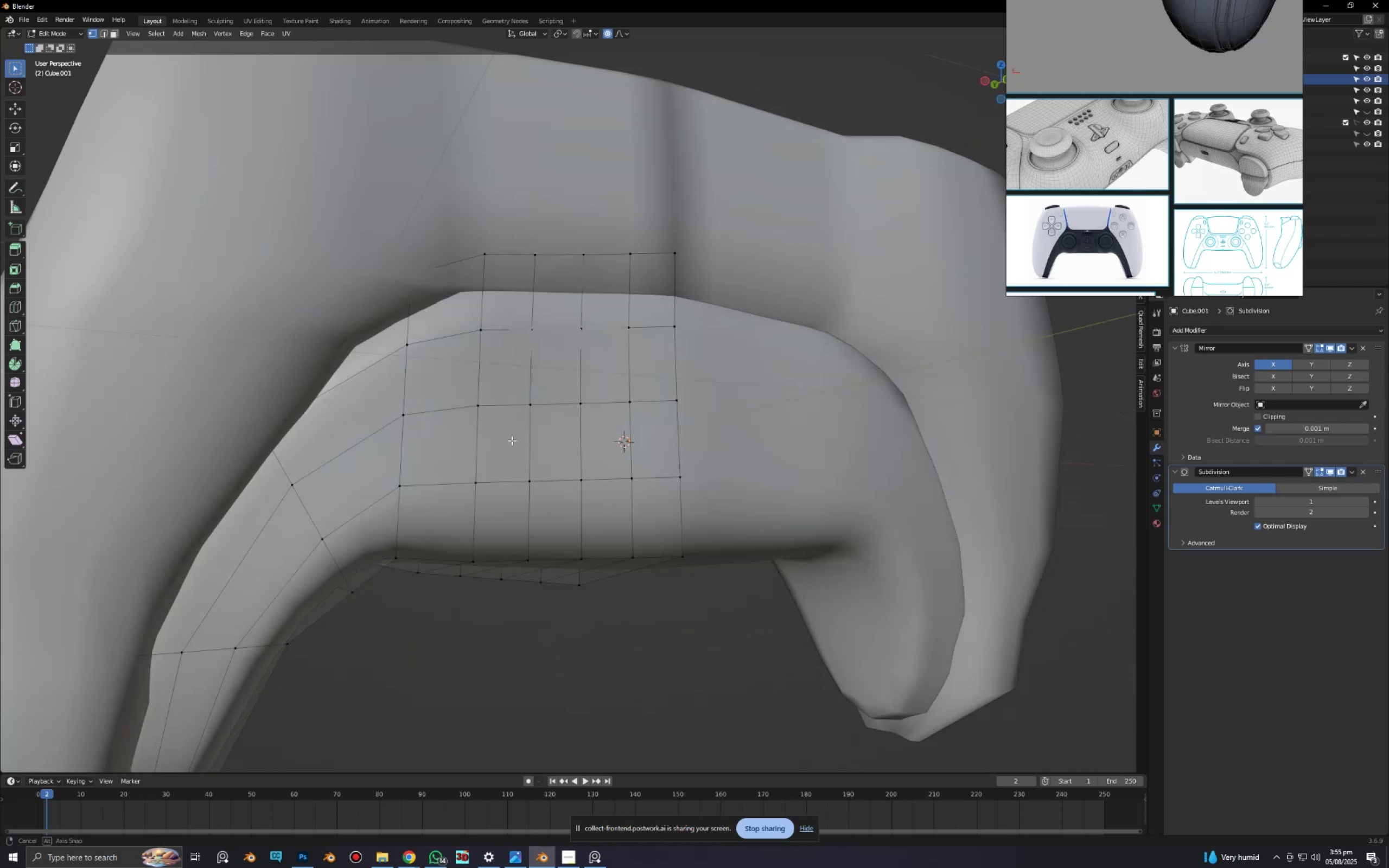 
hold_key(key=AltLeft, duration=0.58)
left_click([496, 389])
 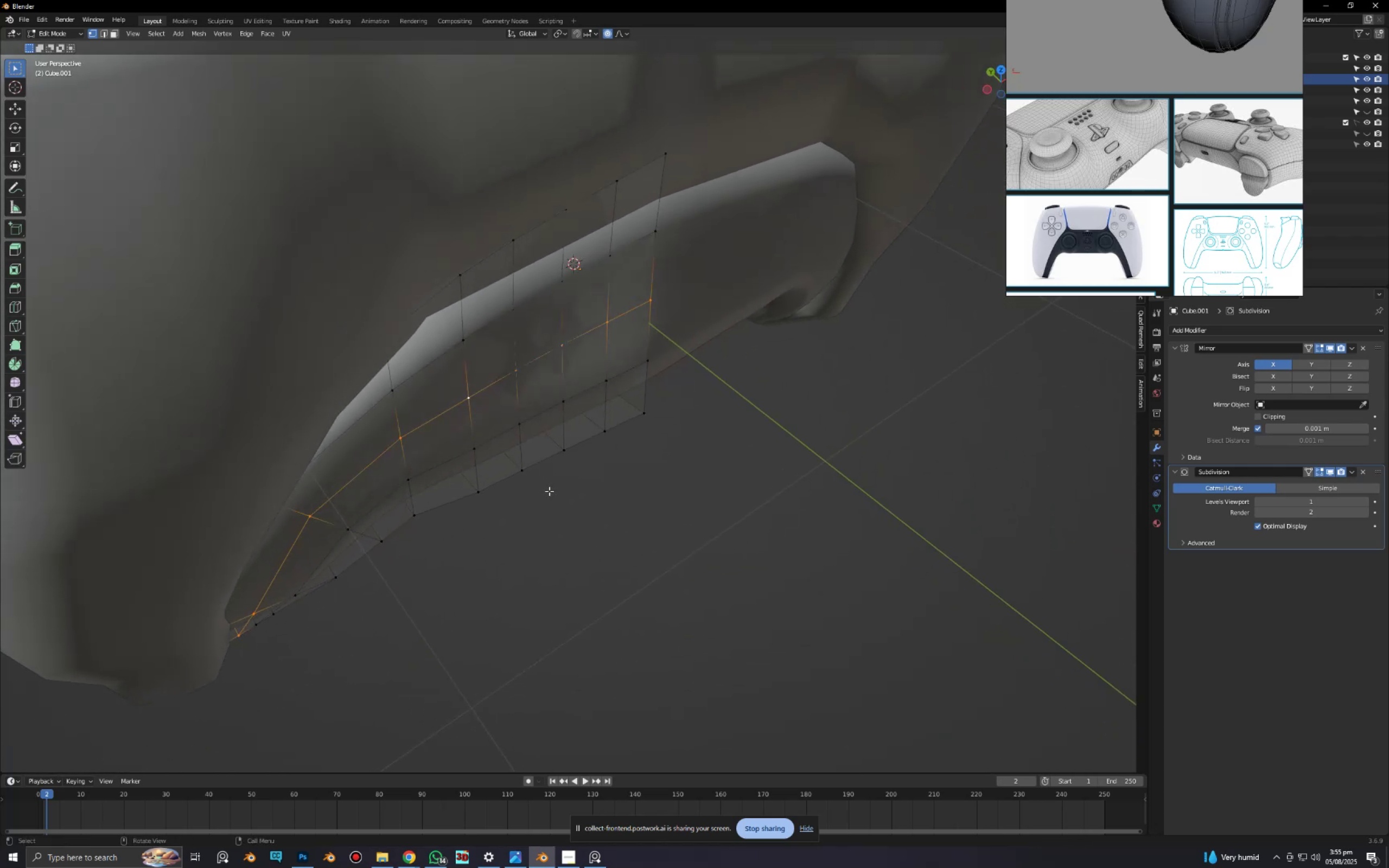 
type(gy)
 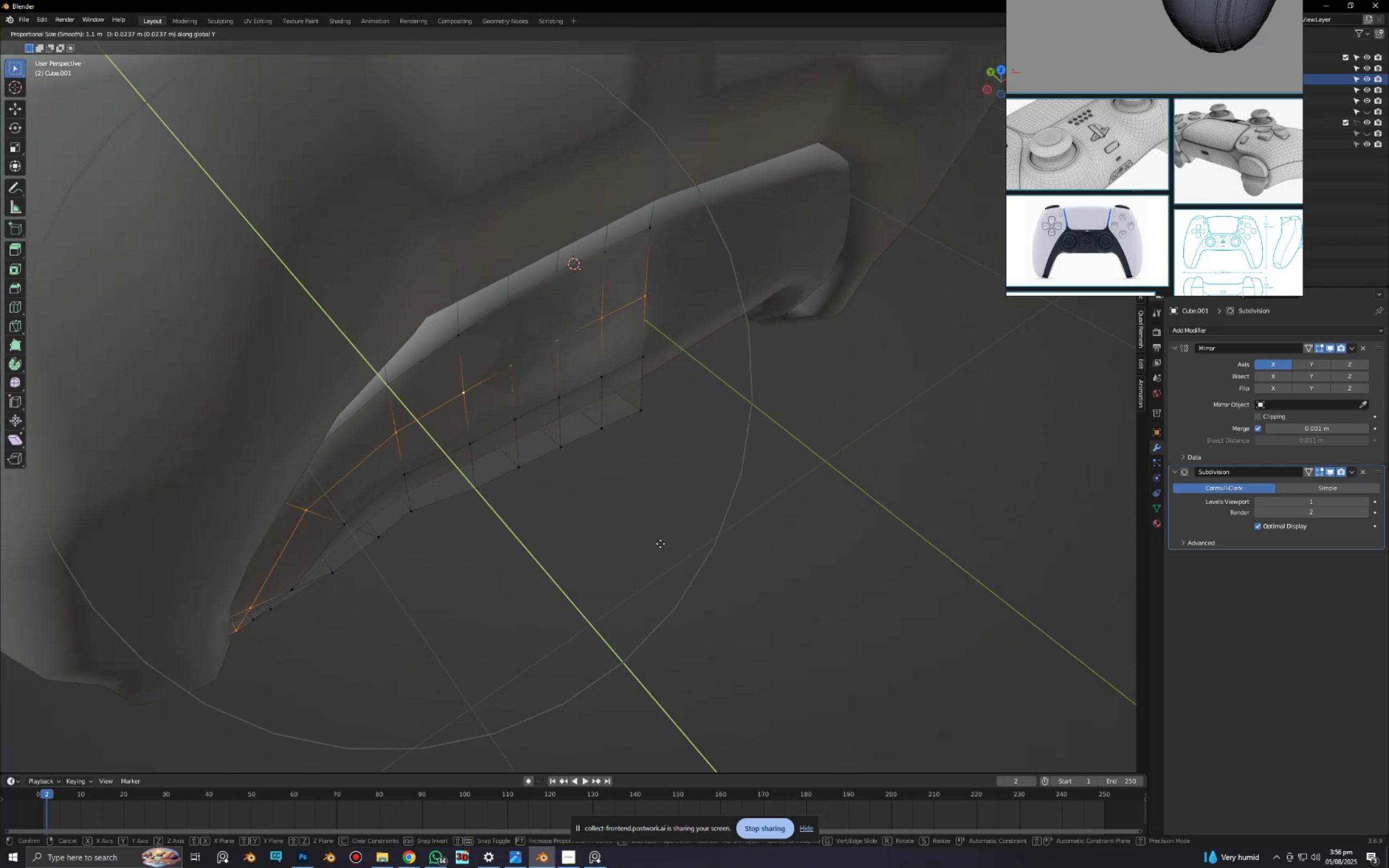 
scroll: coordinate [660, 542], scroll_direction: up, amount: 4.0
 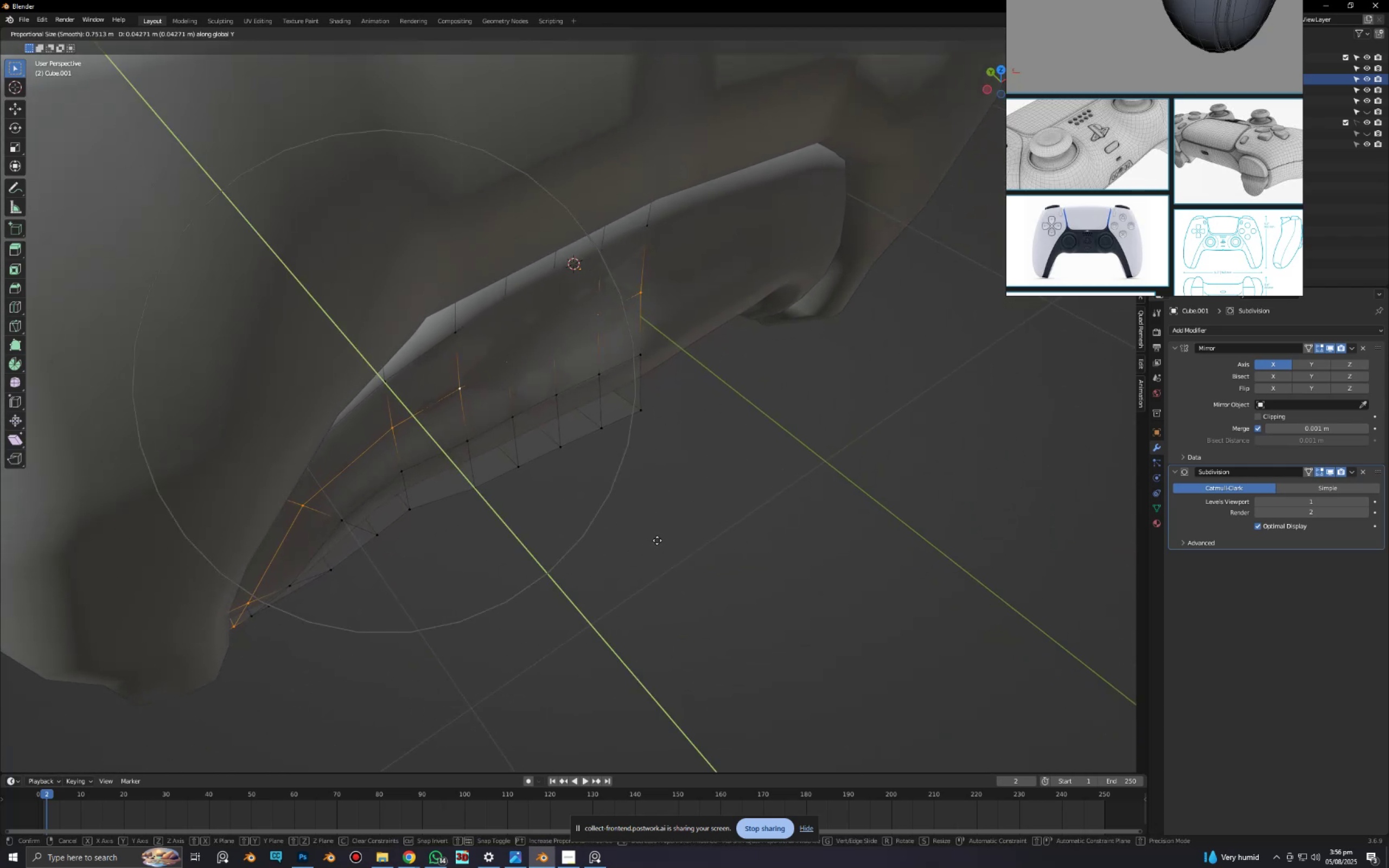 
left_click([657, 541])
 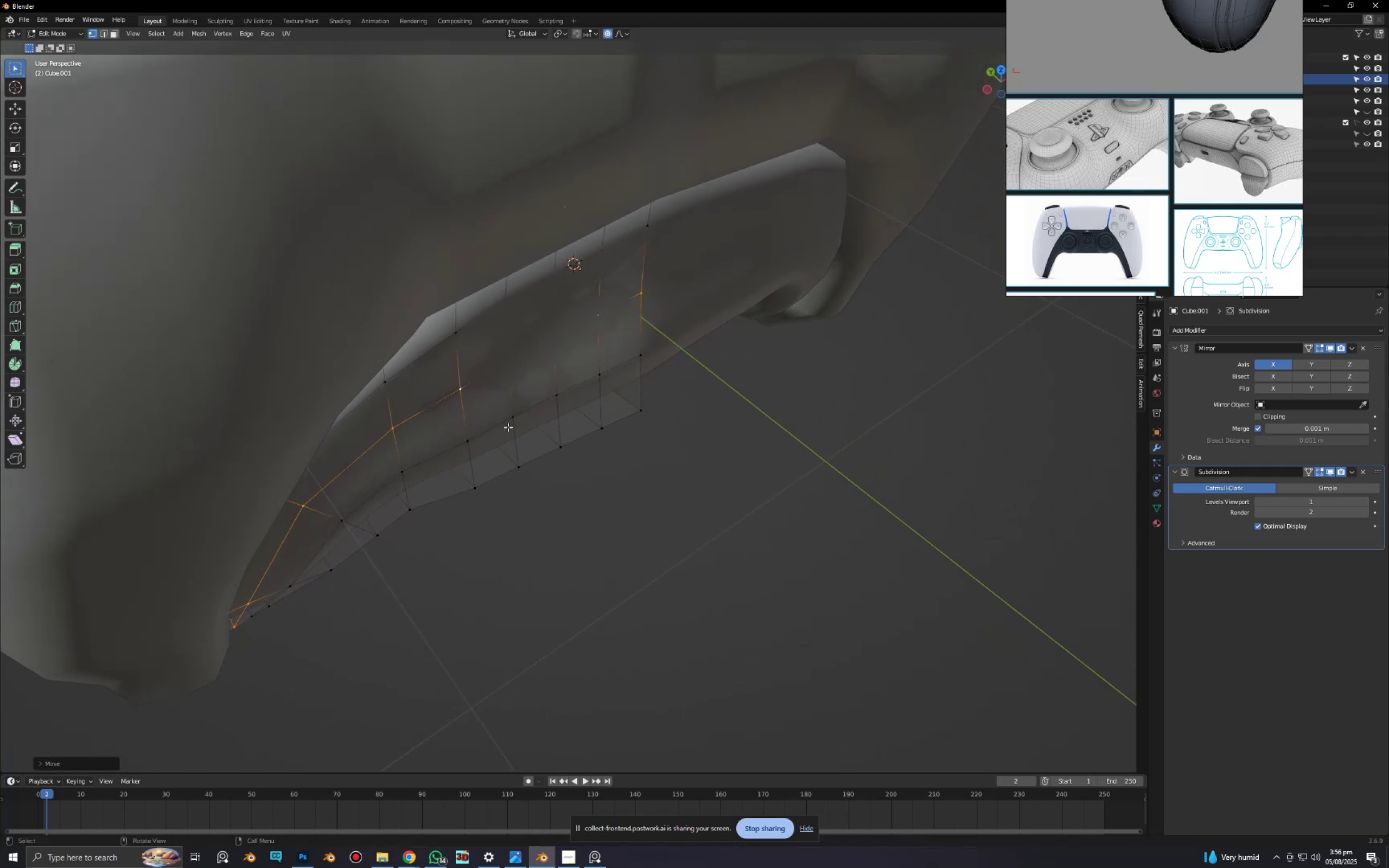 
key(Control+ControlLeft)
 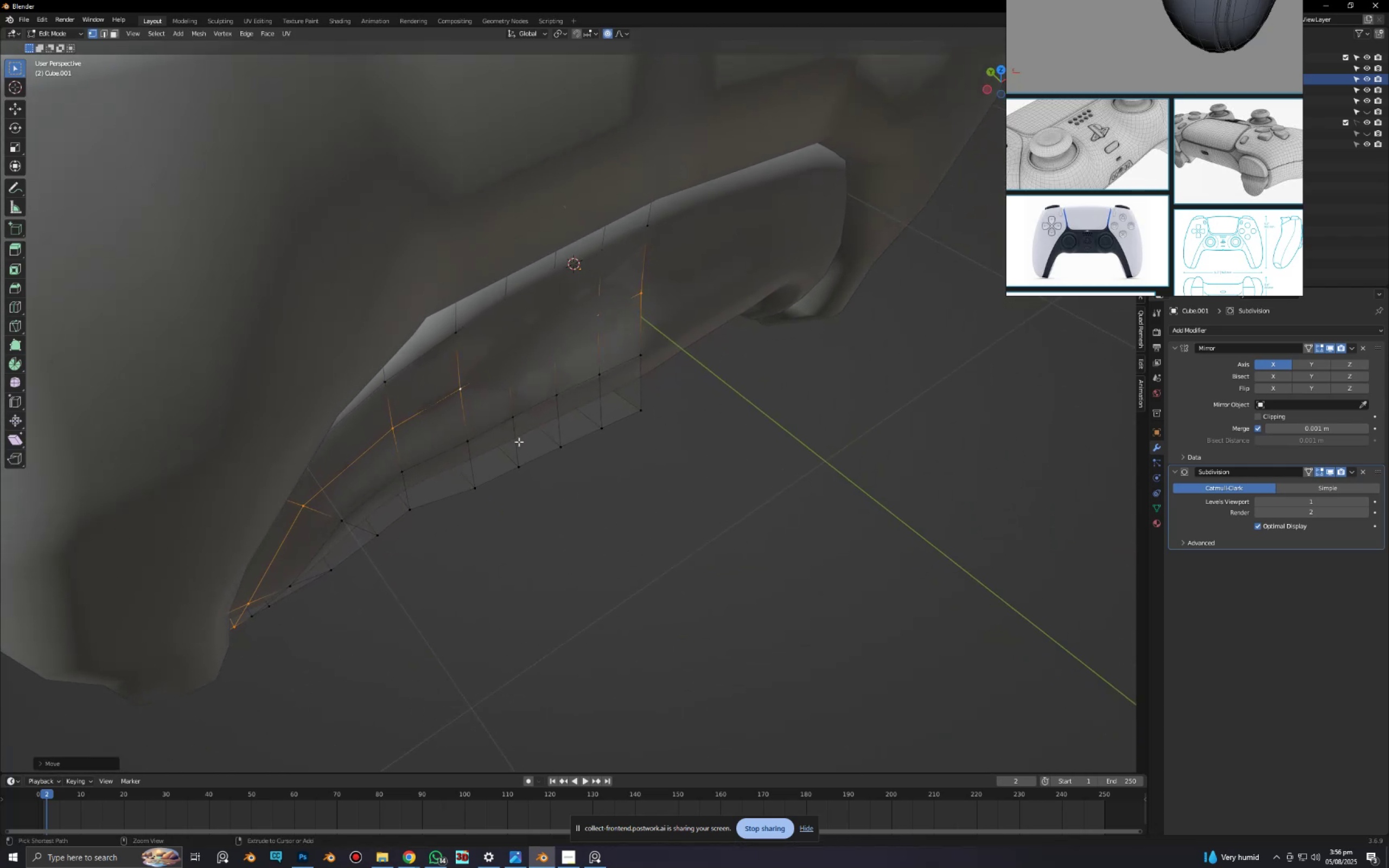 
key(Control+Z)
 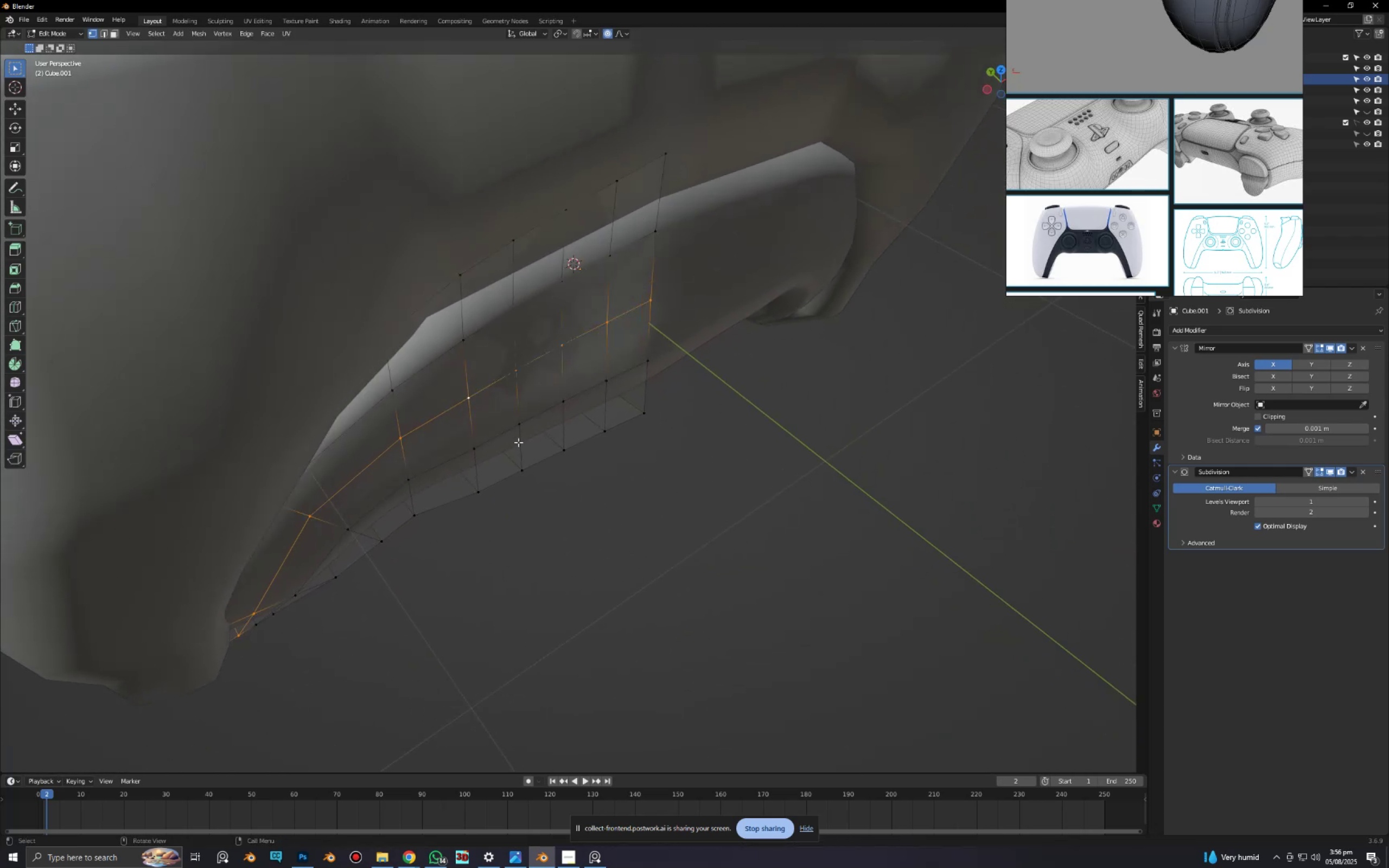 
key(Alt+AltLeft)
 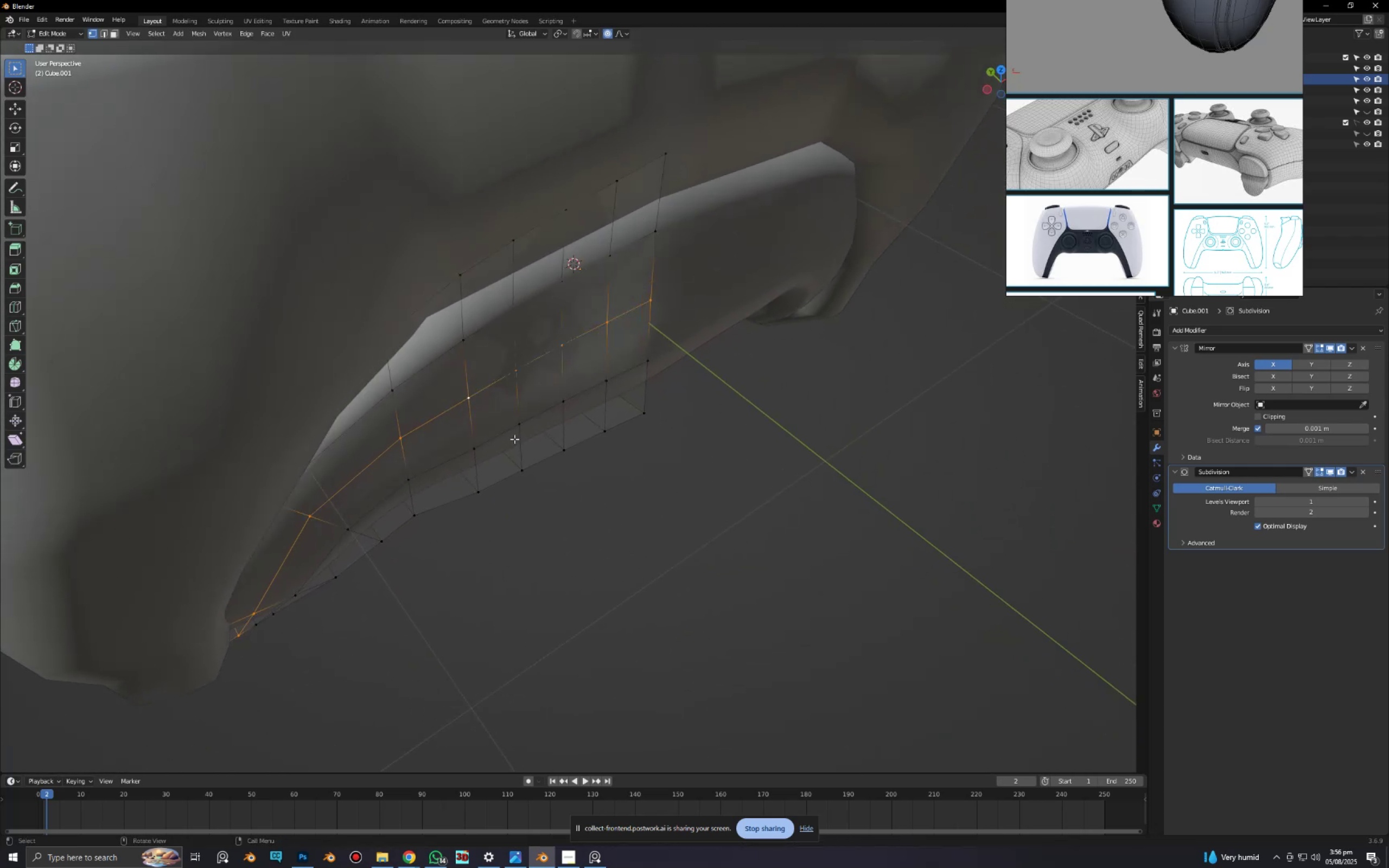 
key(Alt+Shift+ShiftLeft)
 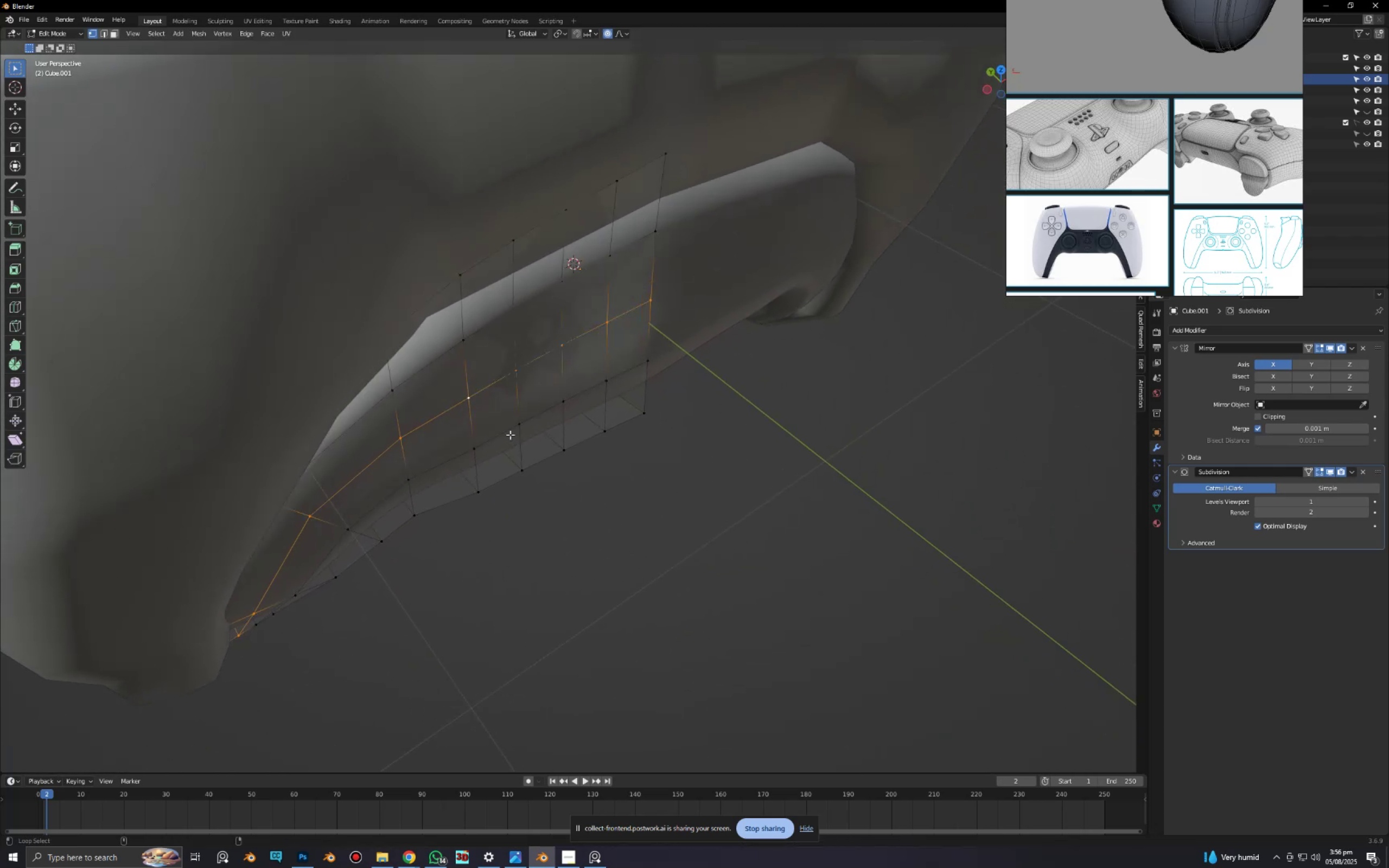 
left_click([510, 435])
 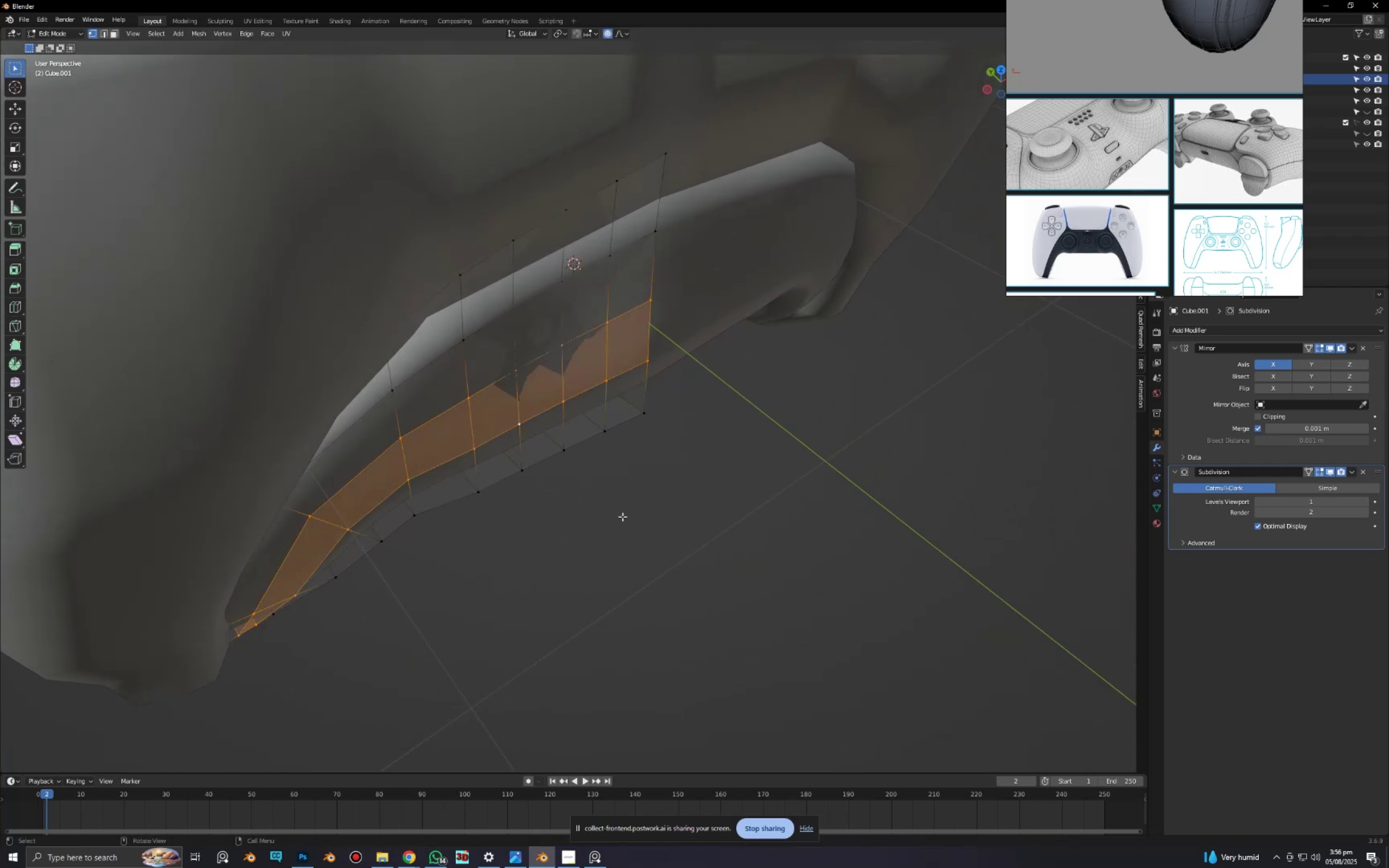 
type(gy)
 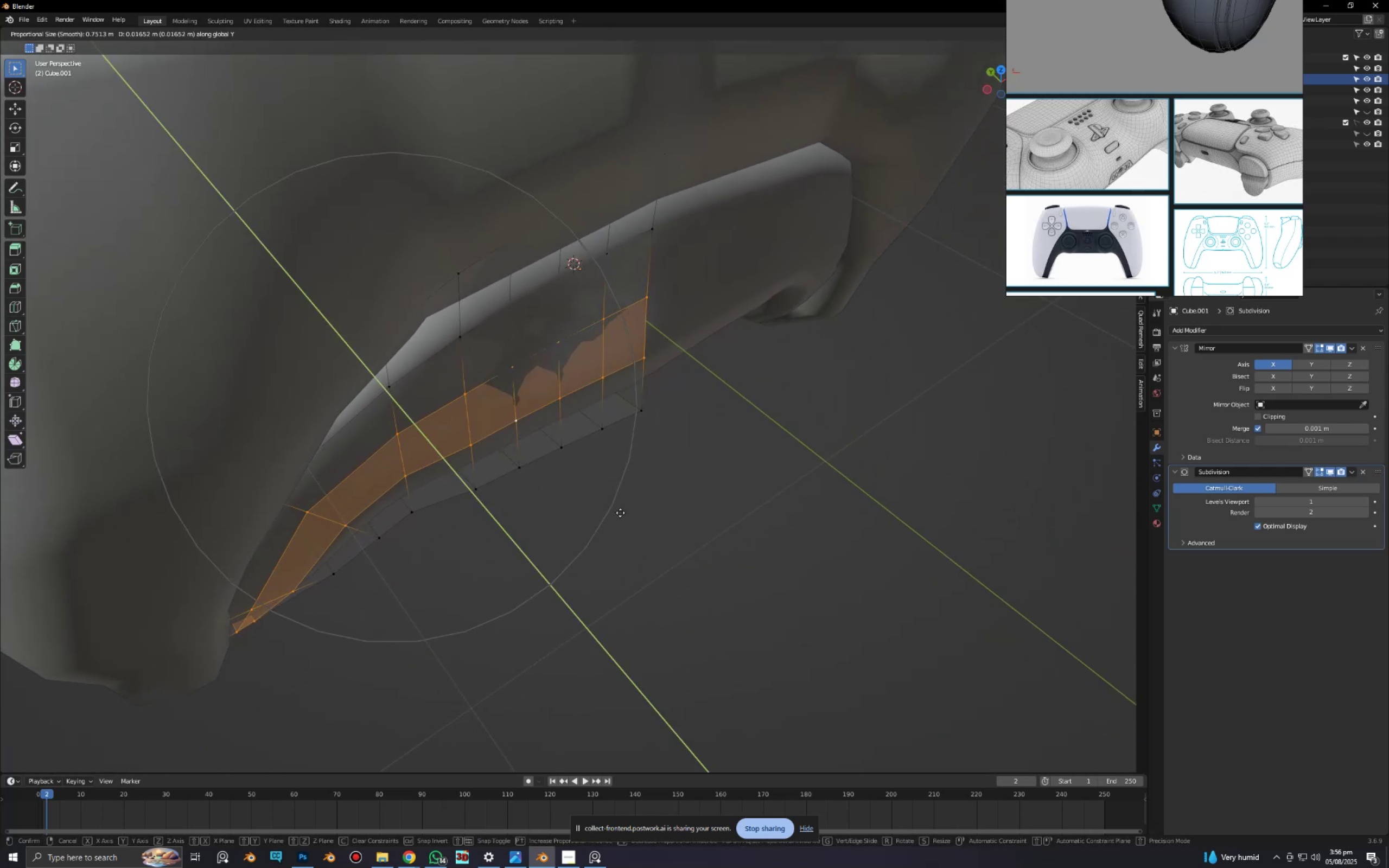 
scroll: coordinate [620, 512], scroll_direction: up, amount: 2.0
 